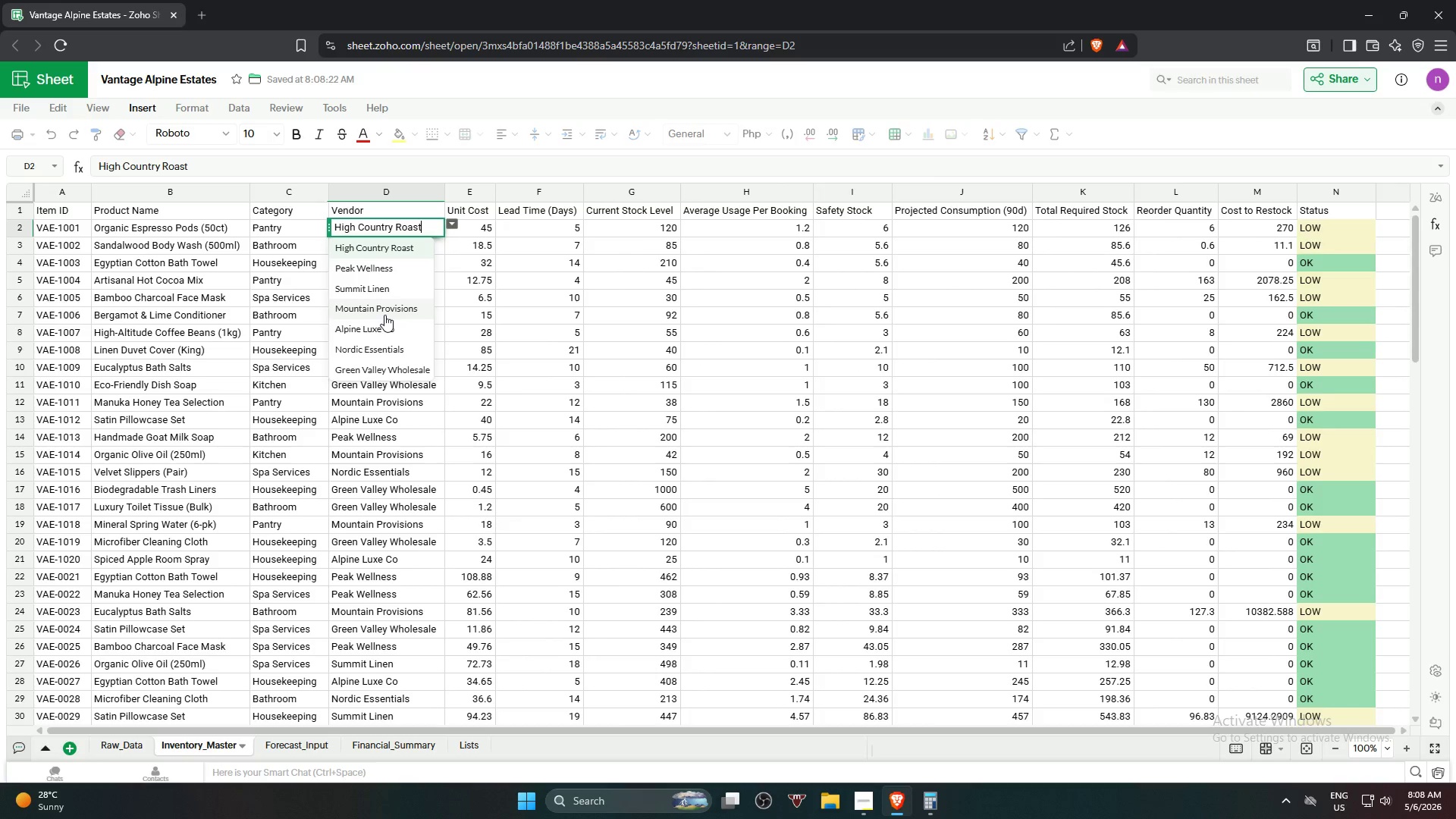 
scroll: coordinate [384, 519], scroll_direction: down, amount: 20.0
 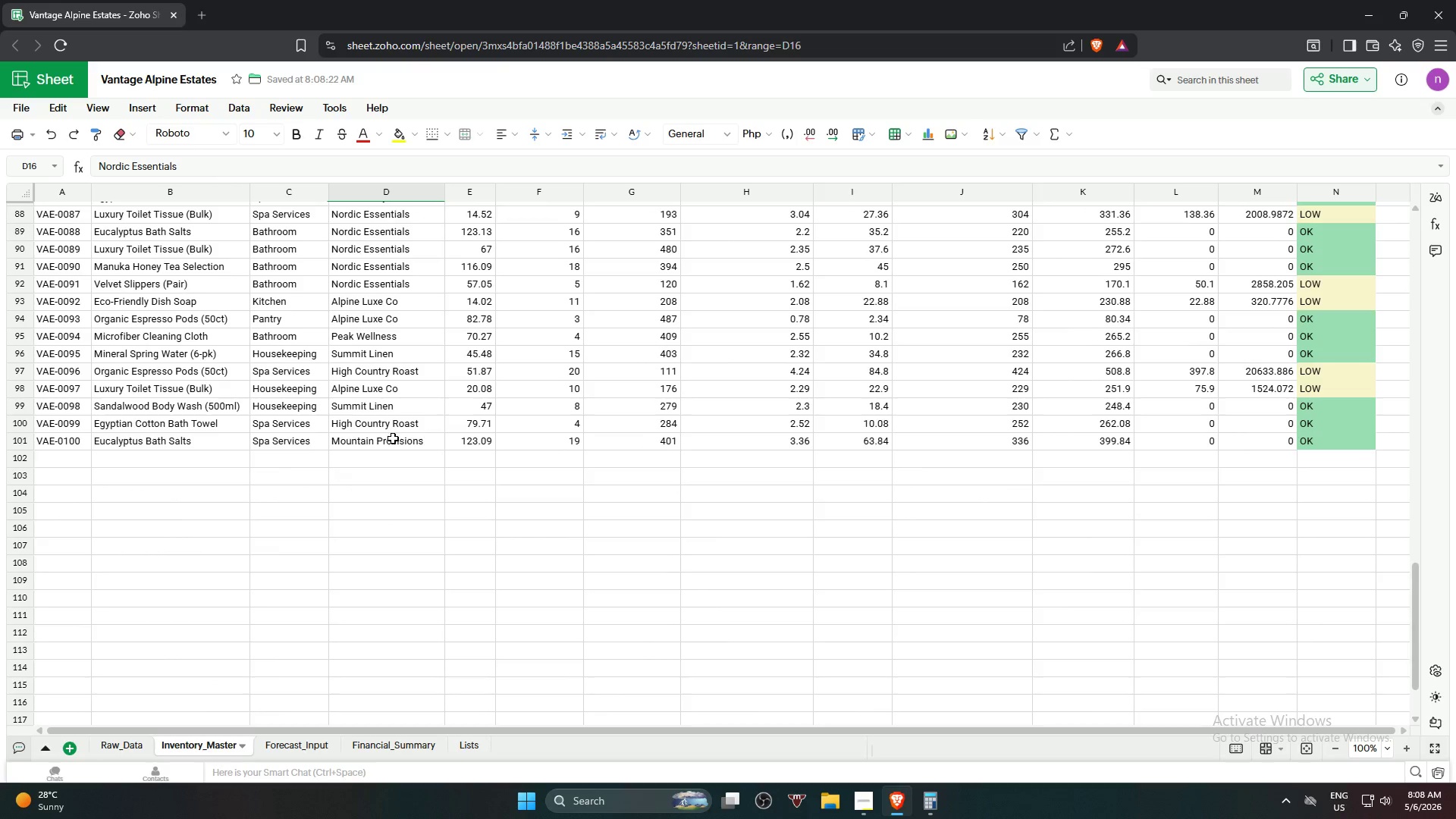 
left_click([387, 444])
 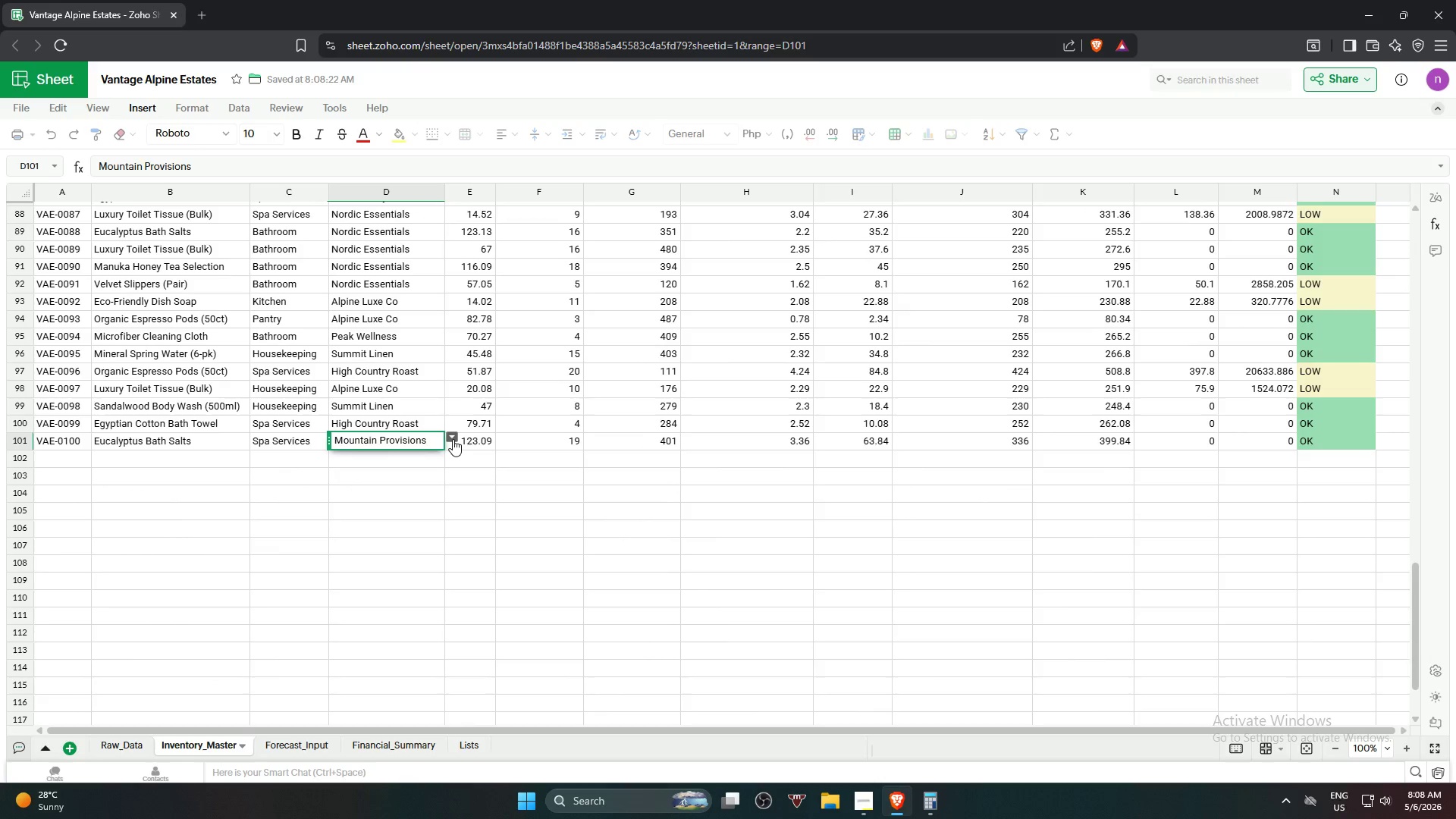 
left_click([453, 439])
 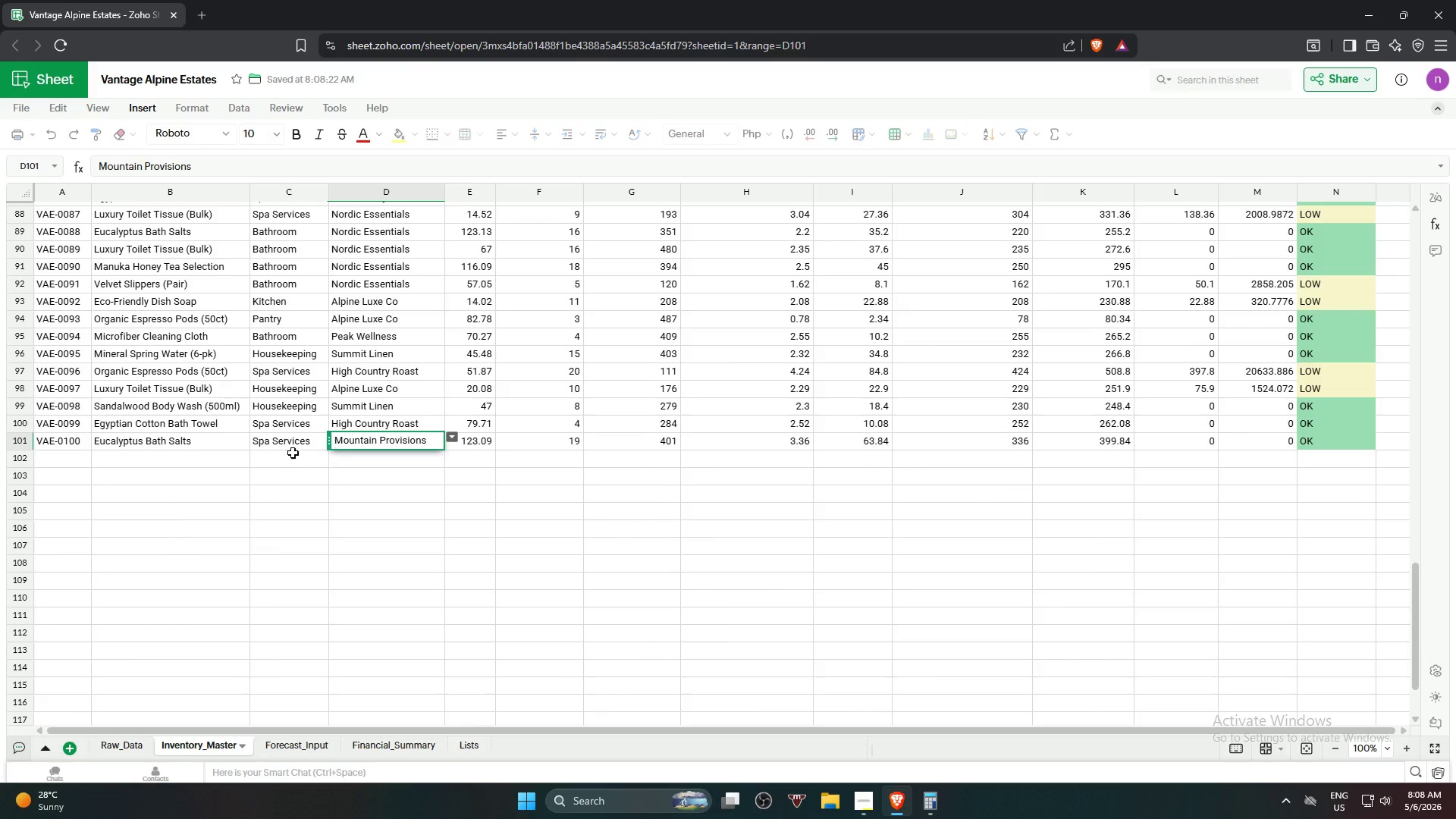 
left_click([275, 445])
 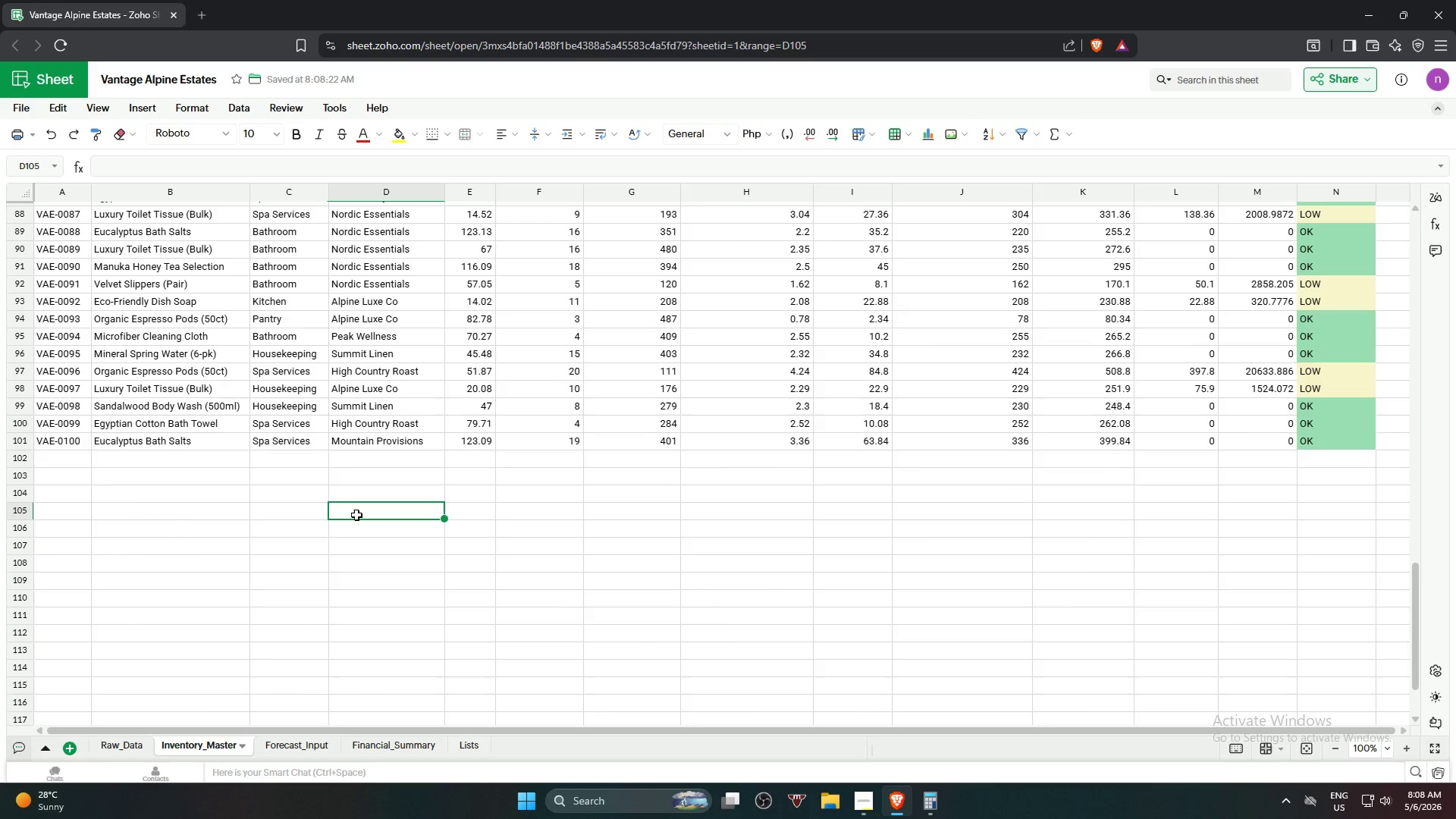 
scroll: coordinate [307, 264], scroll_direction: up, amount: 27.0
 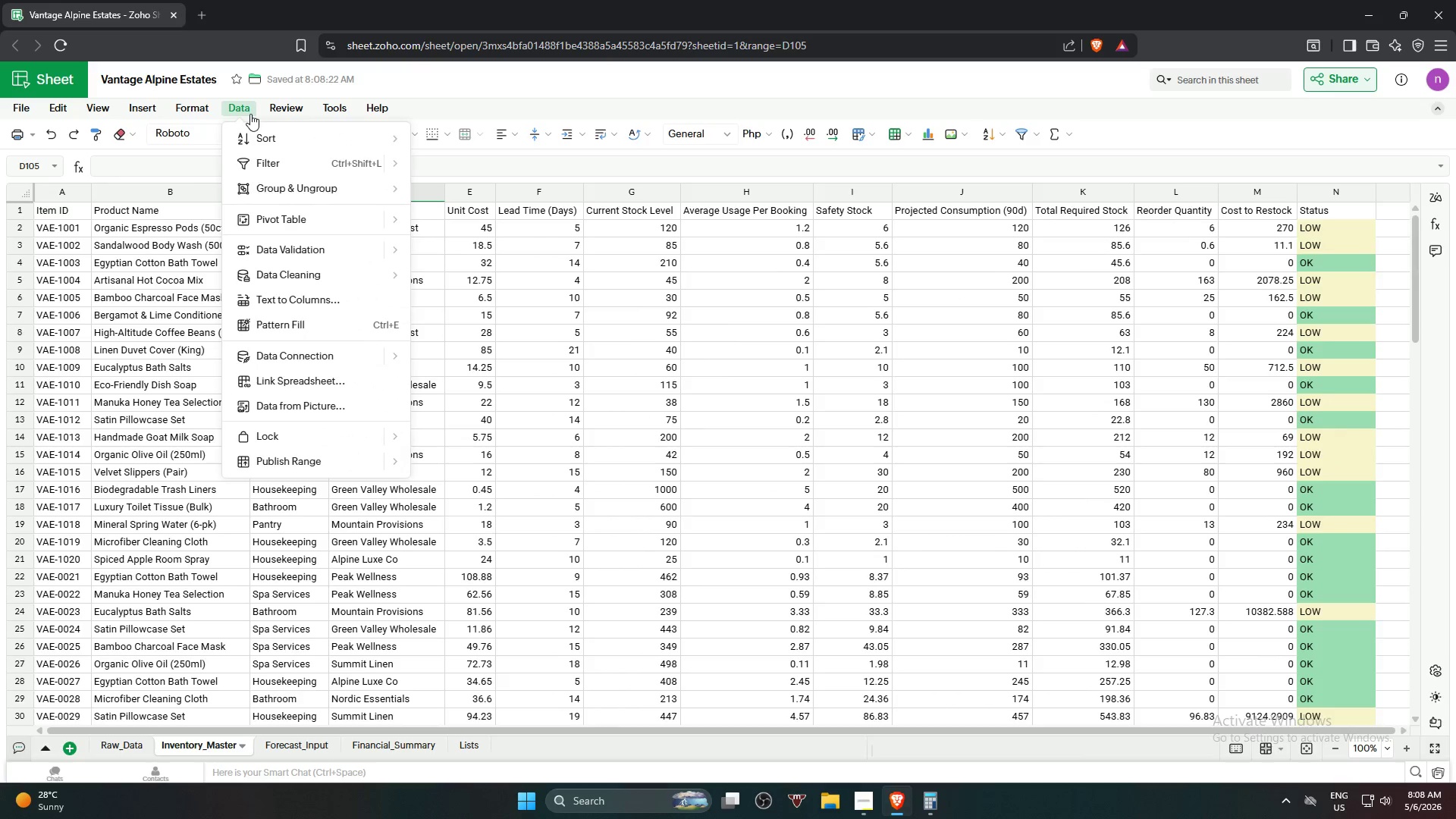 
mouse_move([322, 243])
 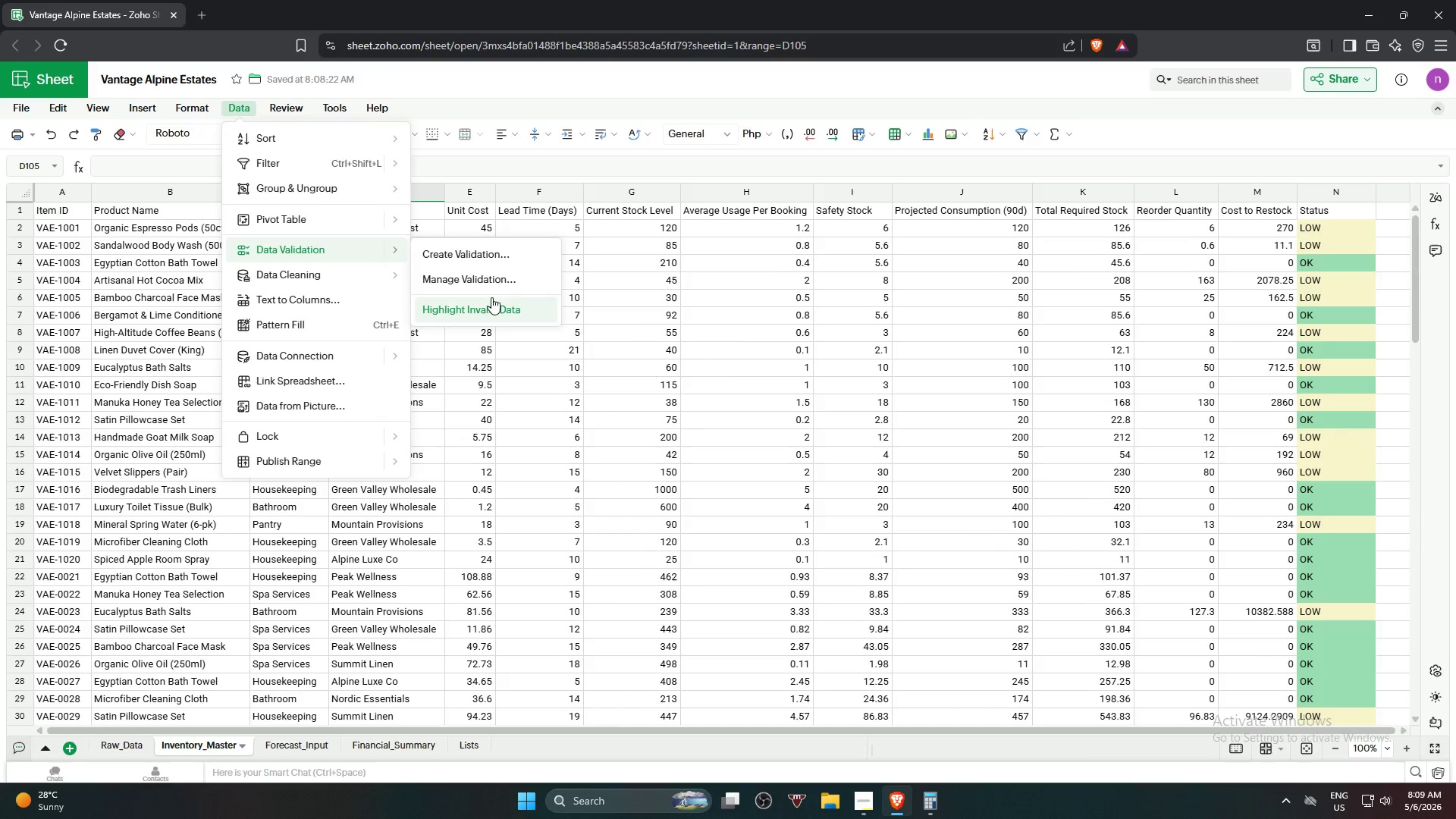 
left_click([493, 282])
 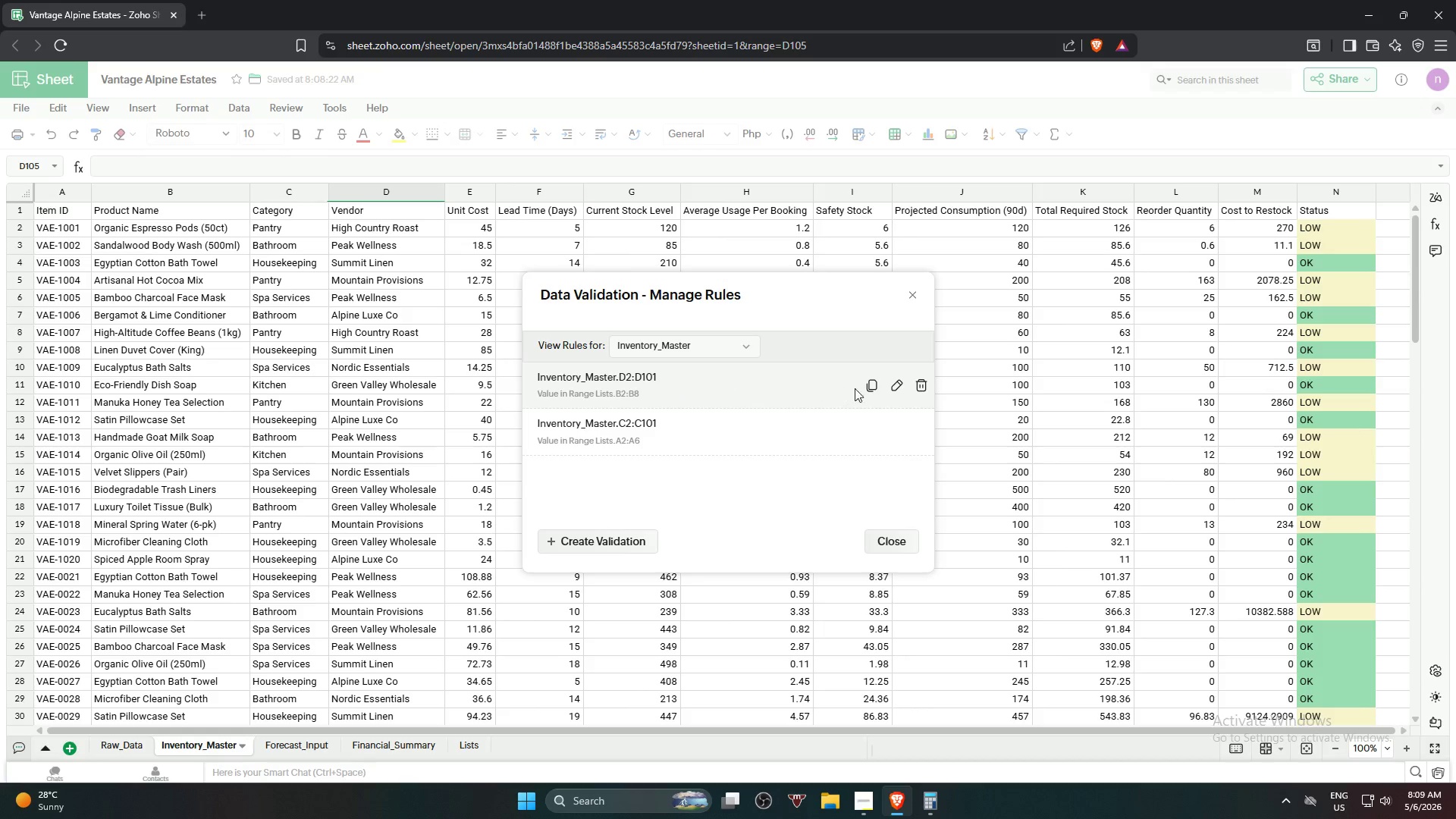 
wait(7.03)
 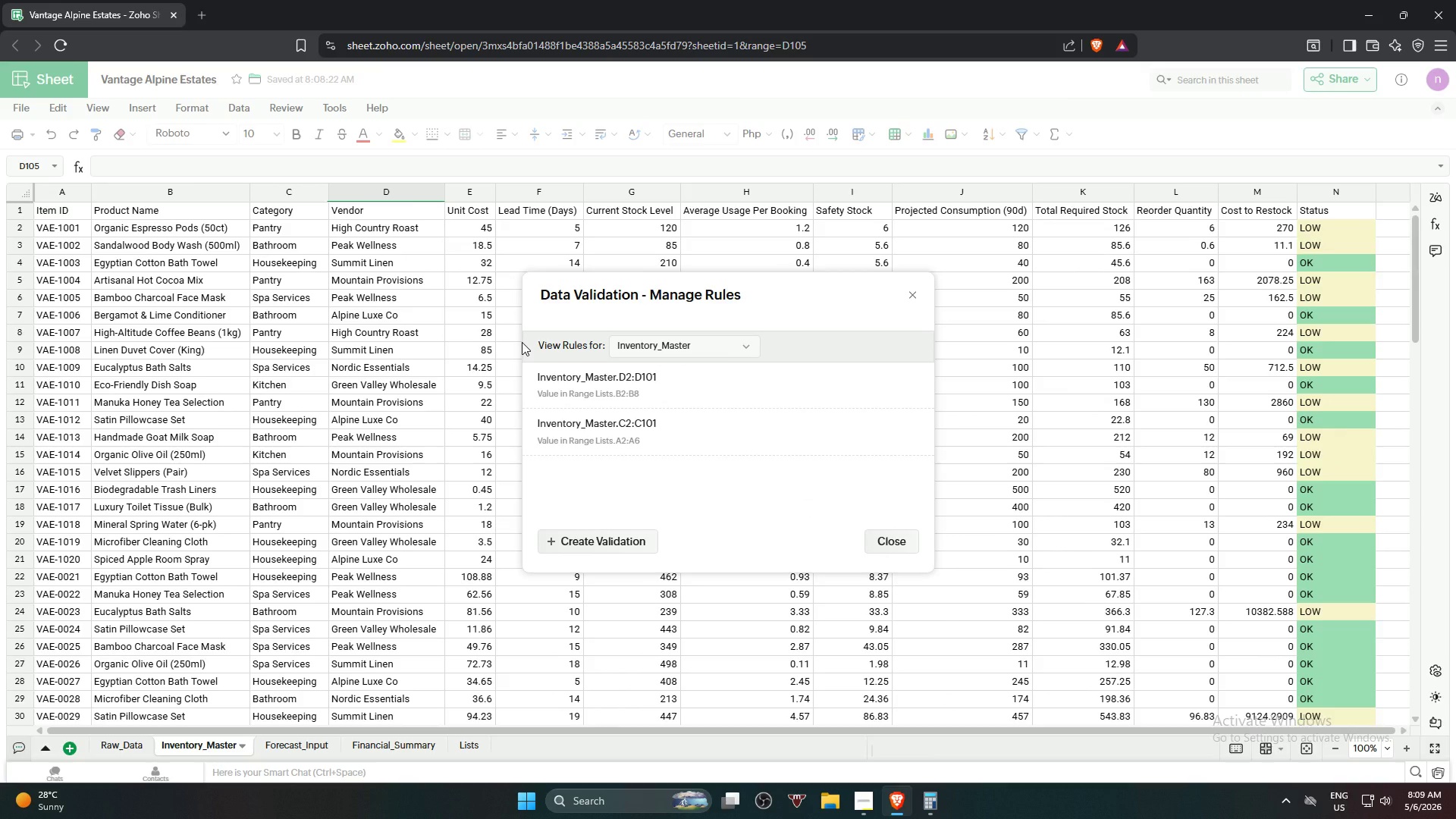 
left_click([899, 391])
 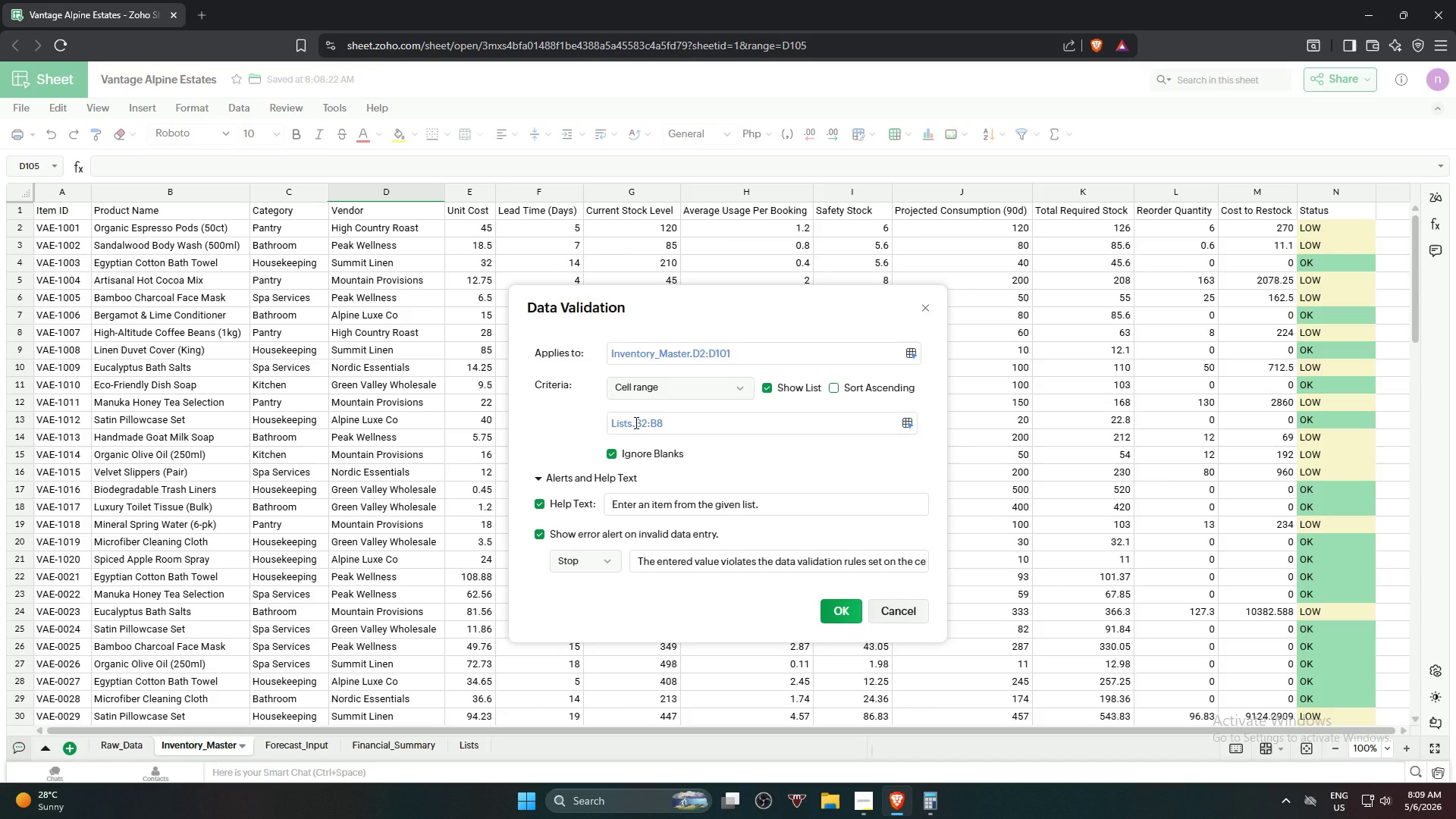 
left_click([635, 422])
 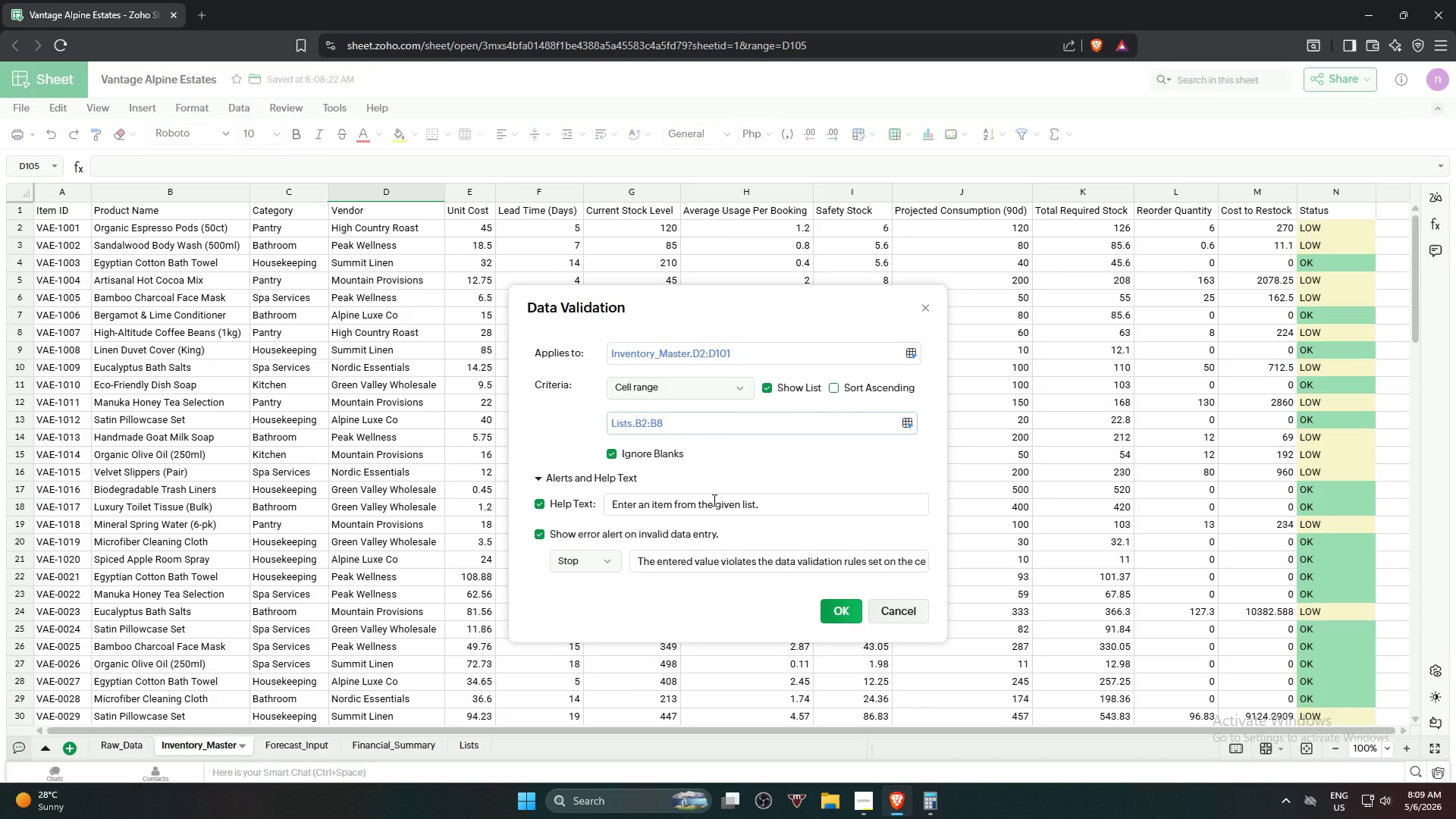 
key(Shift+4)
 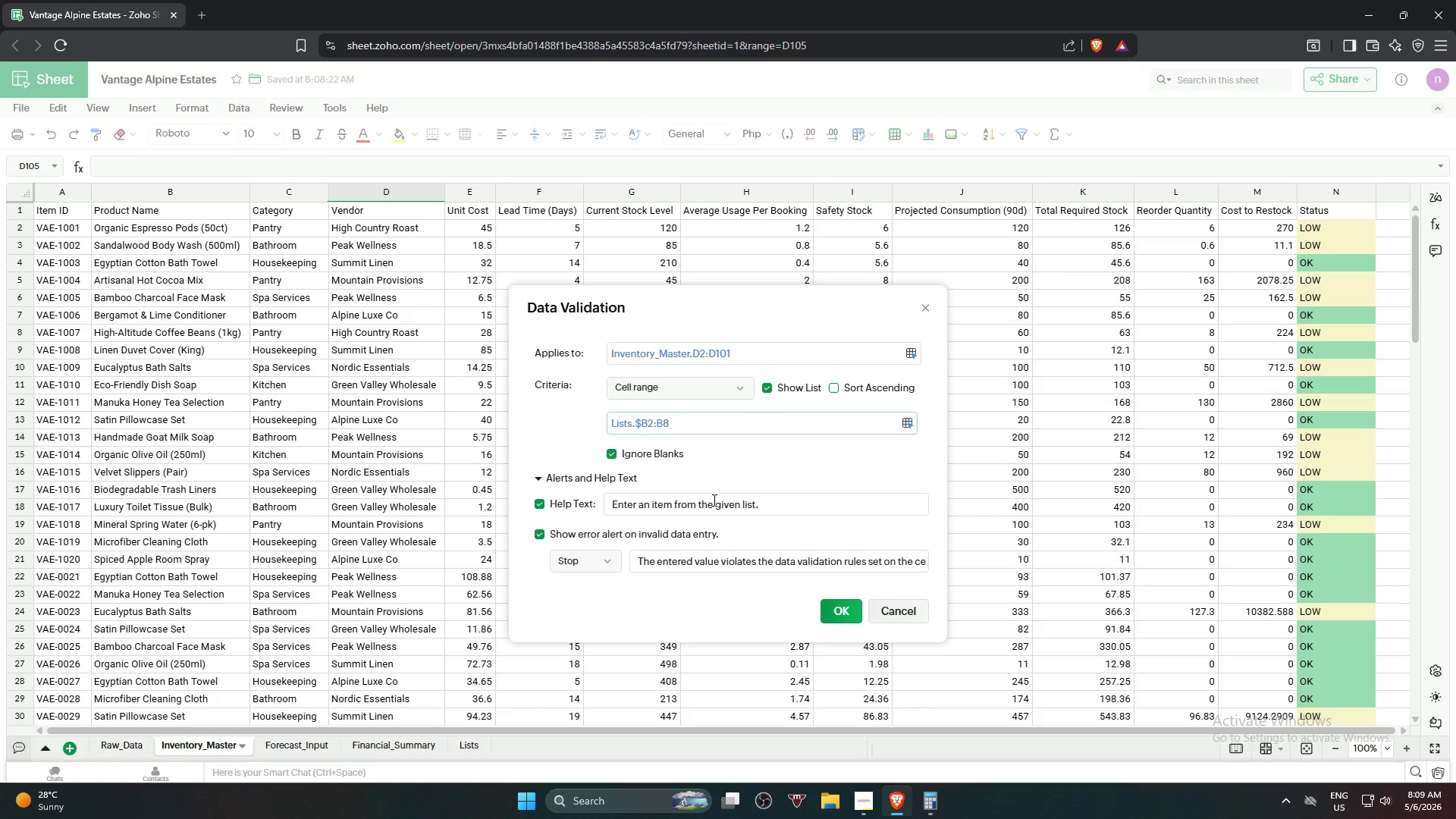 
key(ArrowRight)
 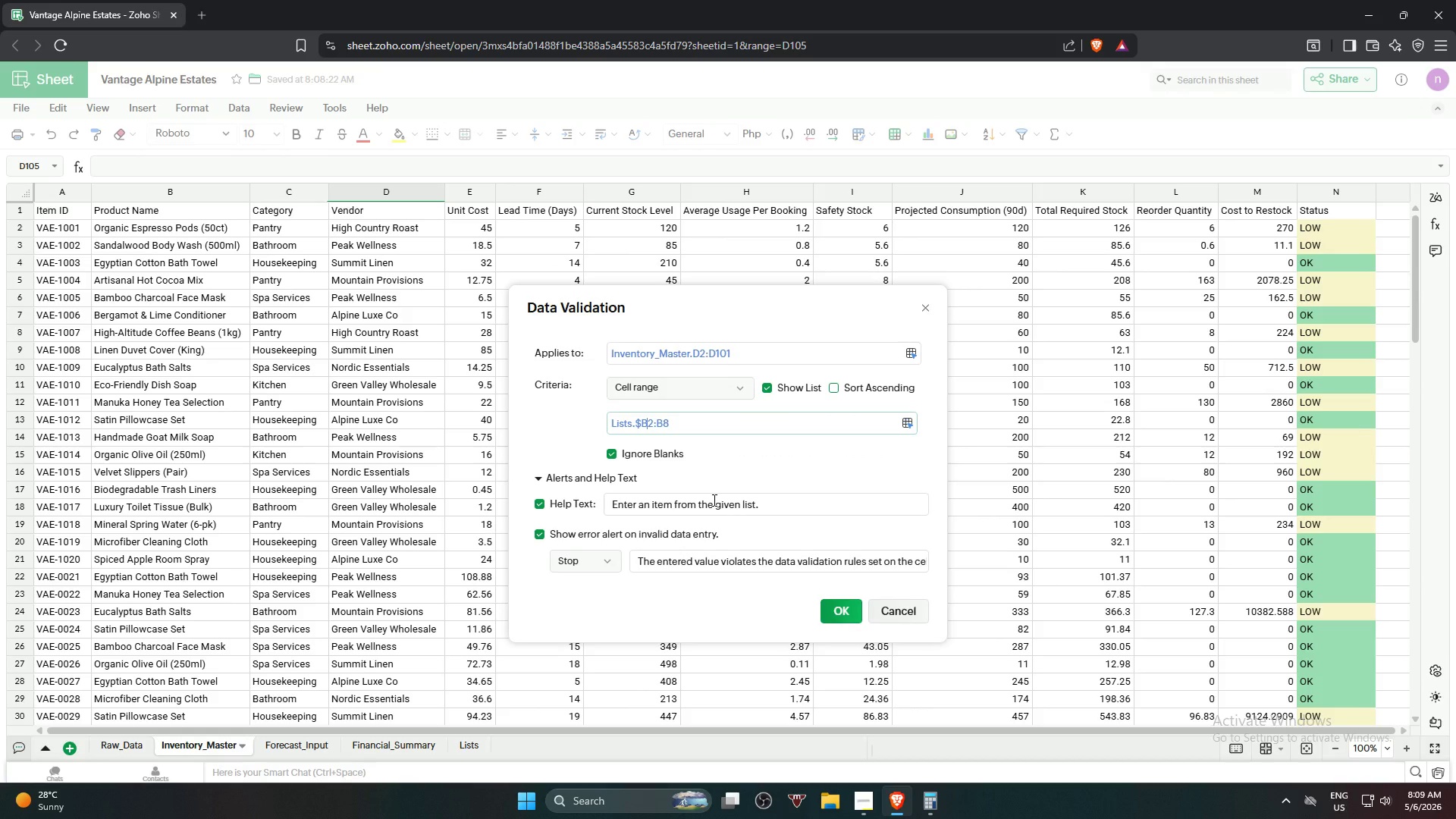 
key(Shift+ShiftRight)
 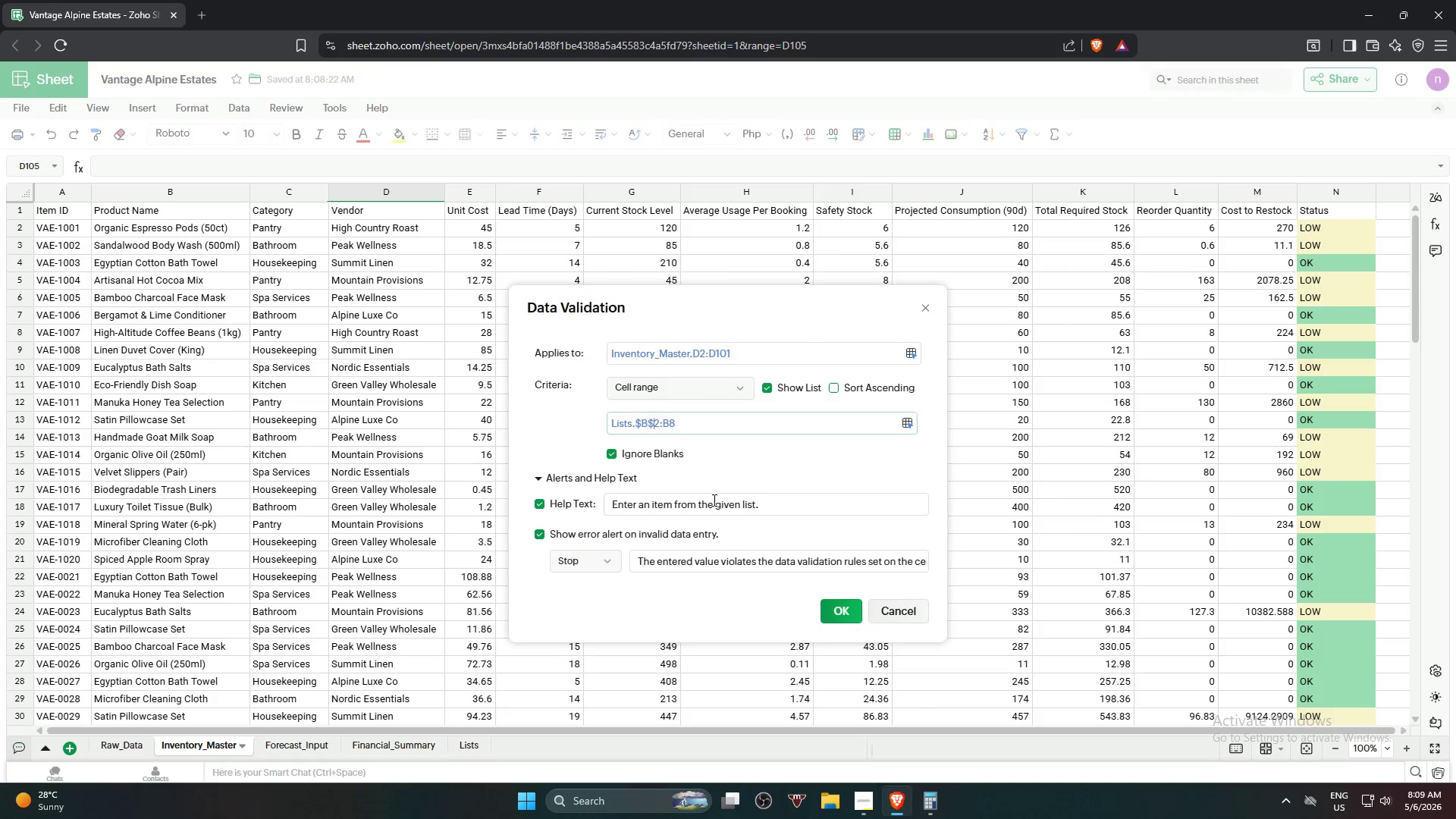 
key(Shift+4)
 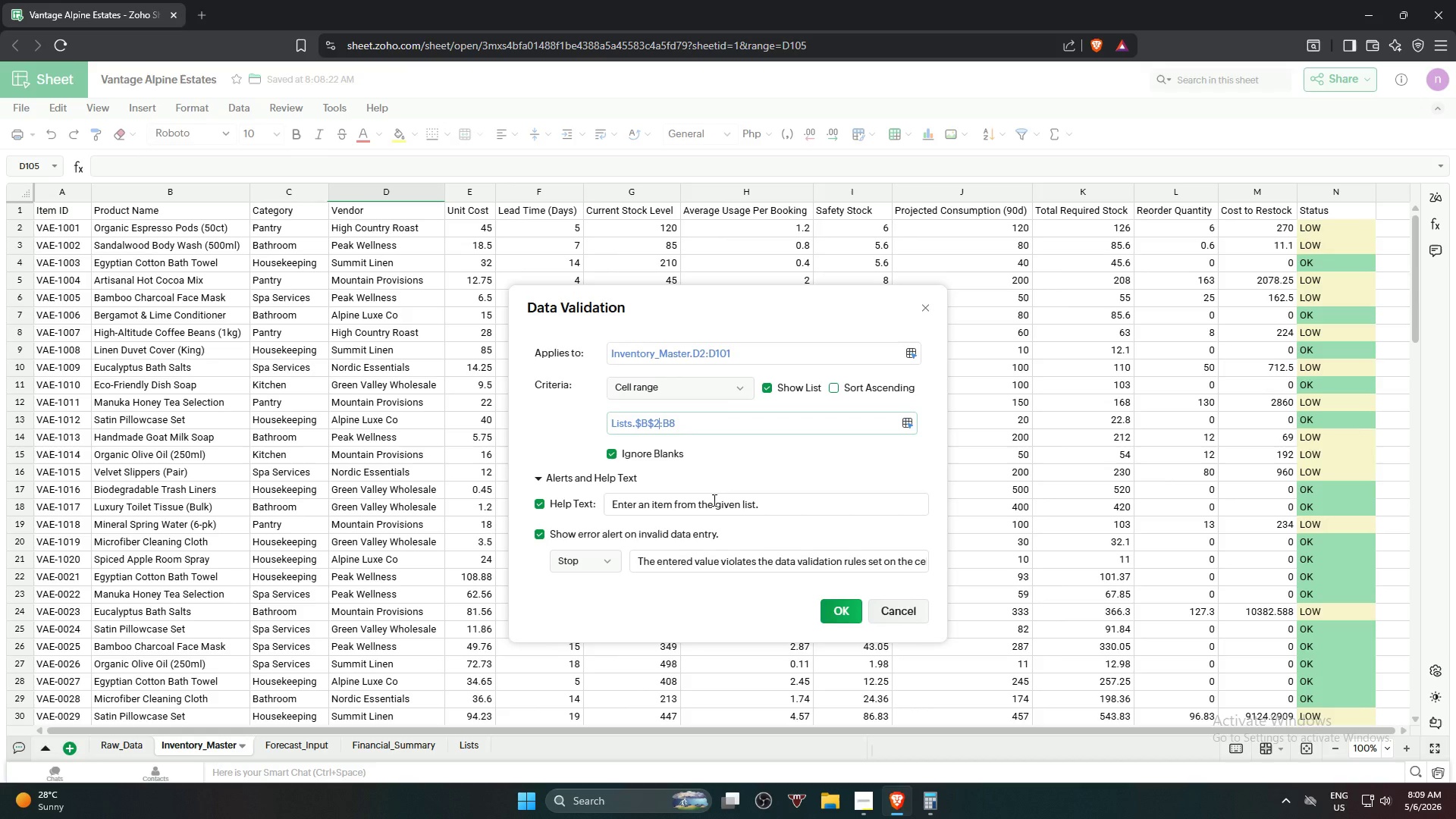 
key(ArrowRight)
 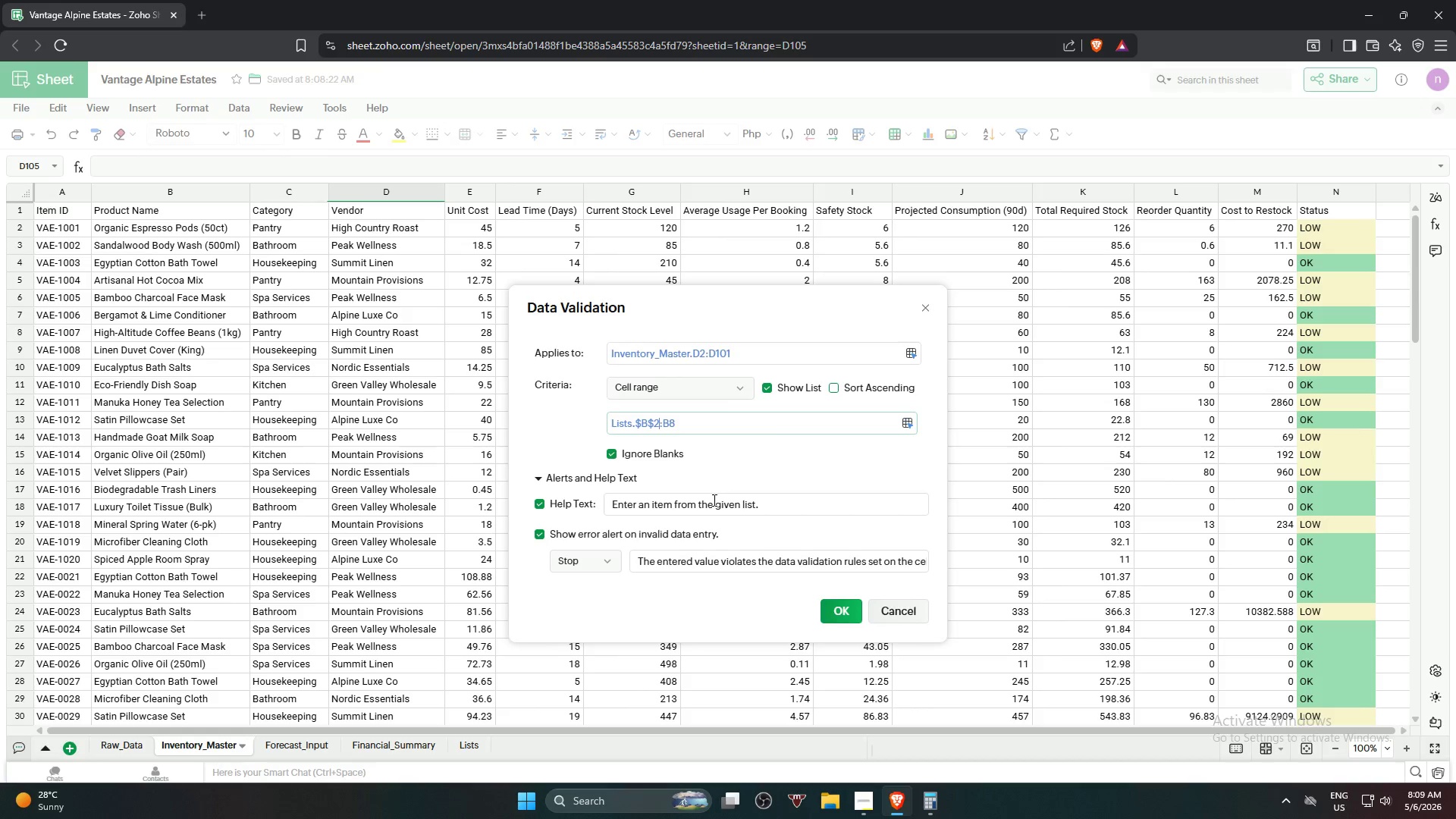 
key(ArrowRight)
 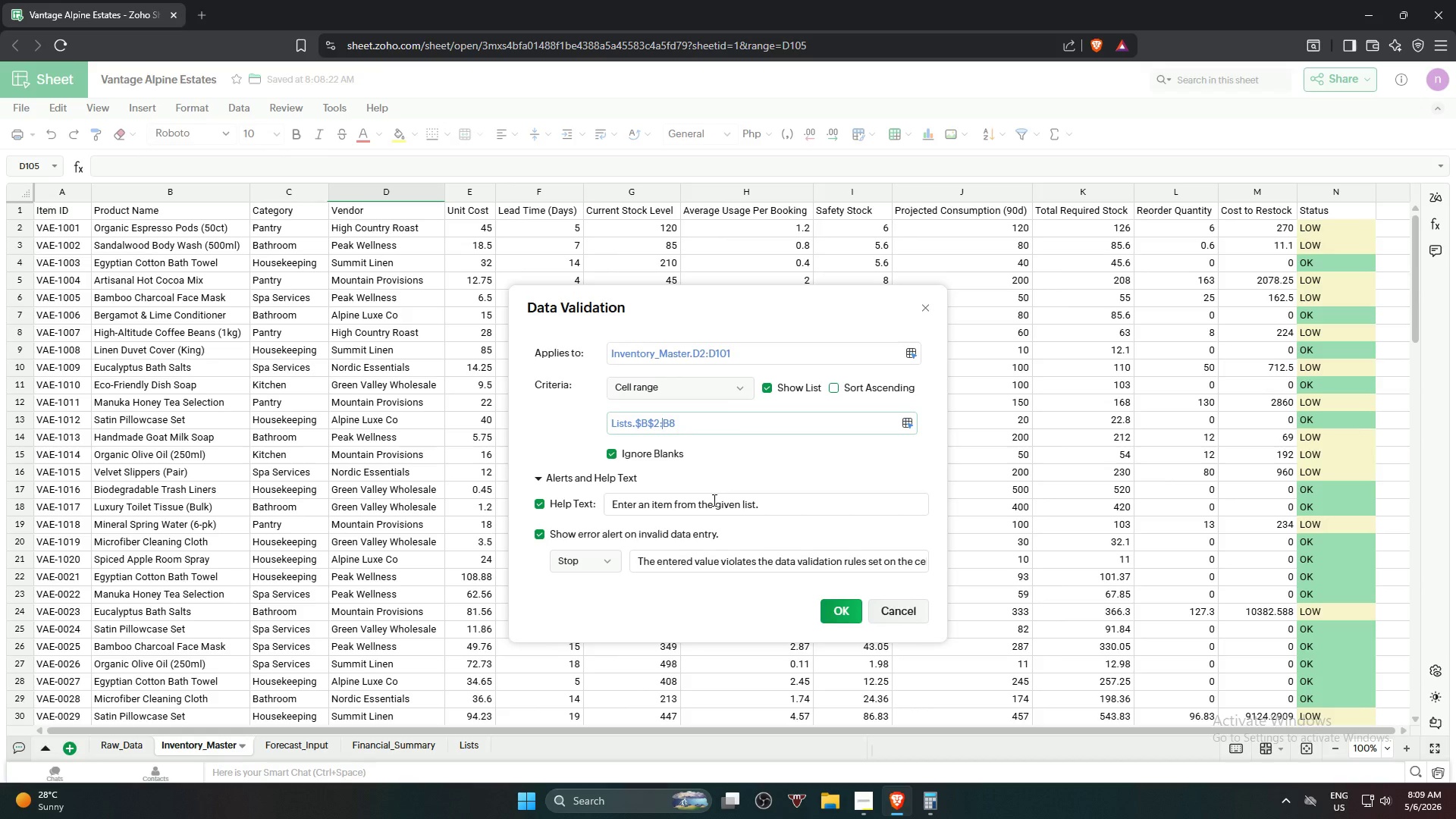 
key(Shift+ShiftRight)
 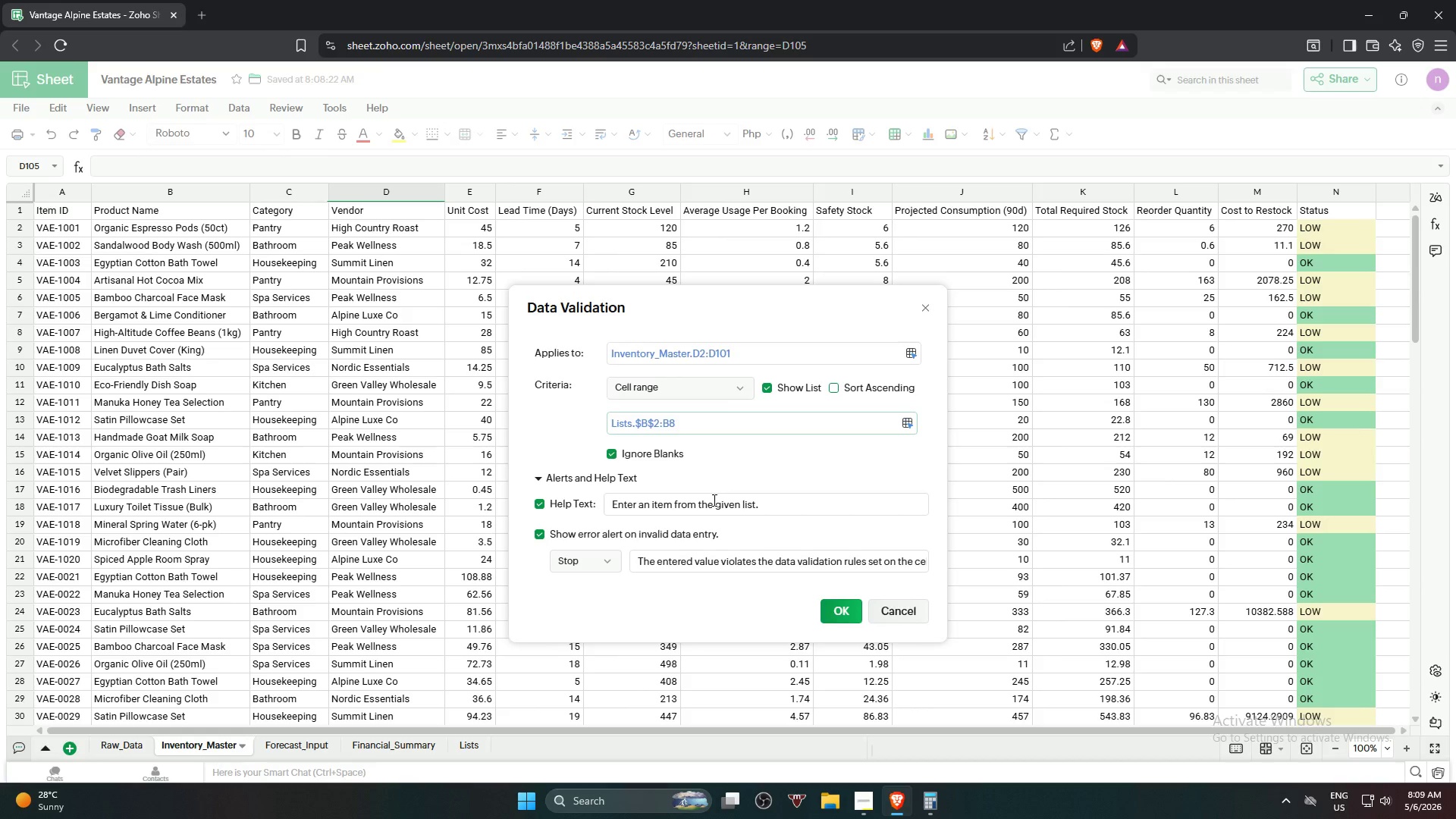 
key(Shift+4)
 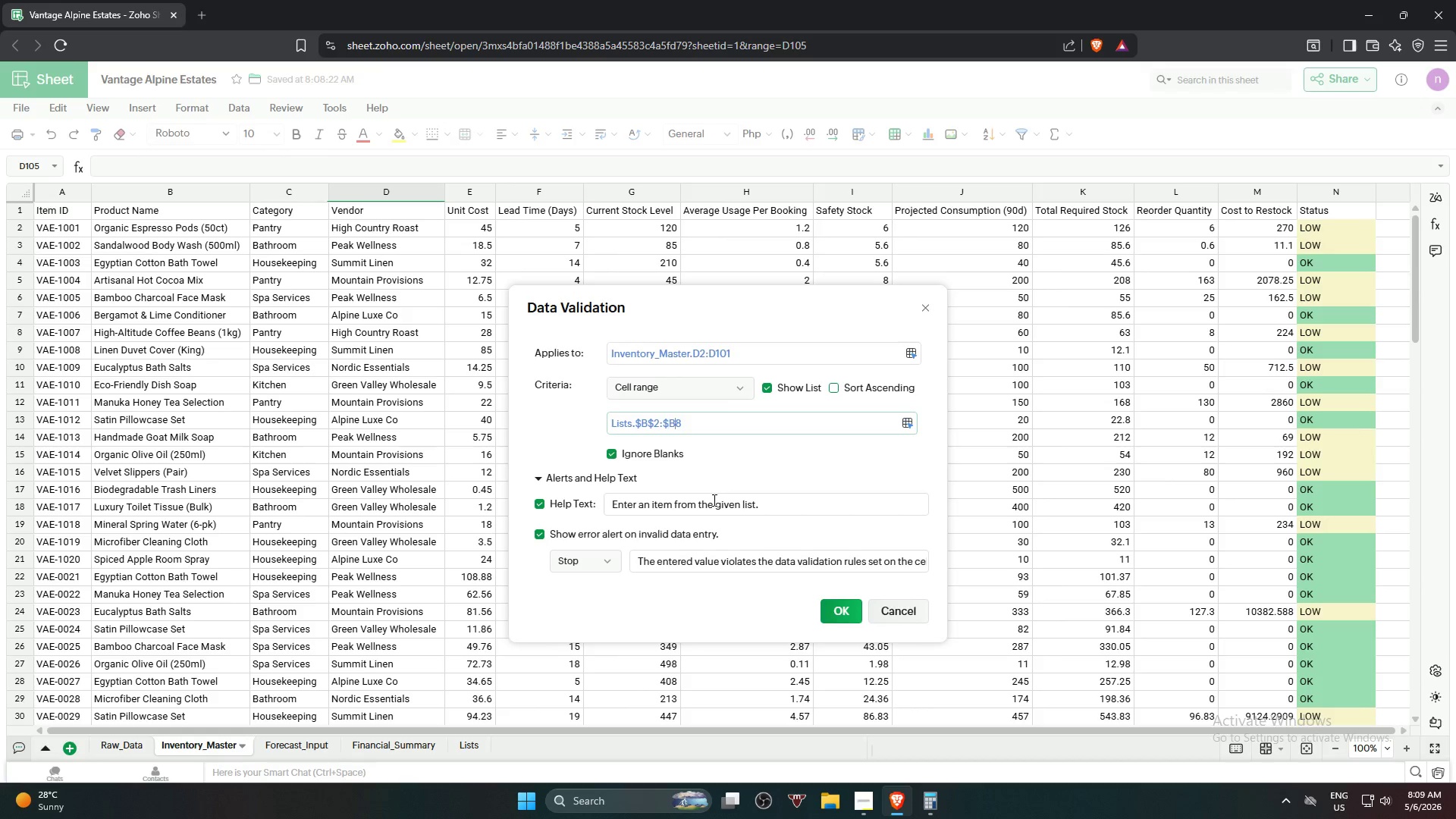 
key(ArrowRight)
 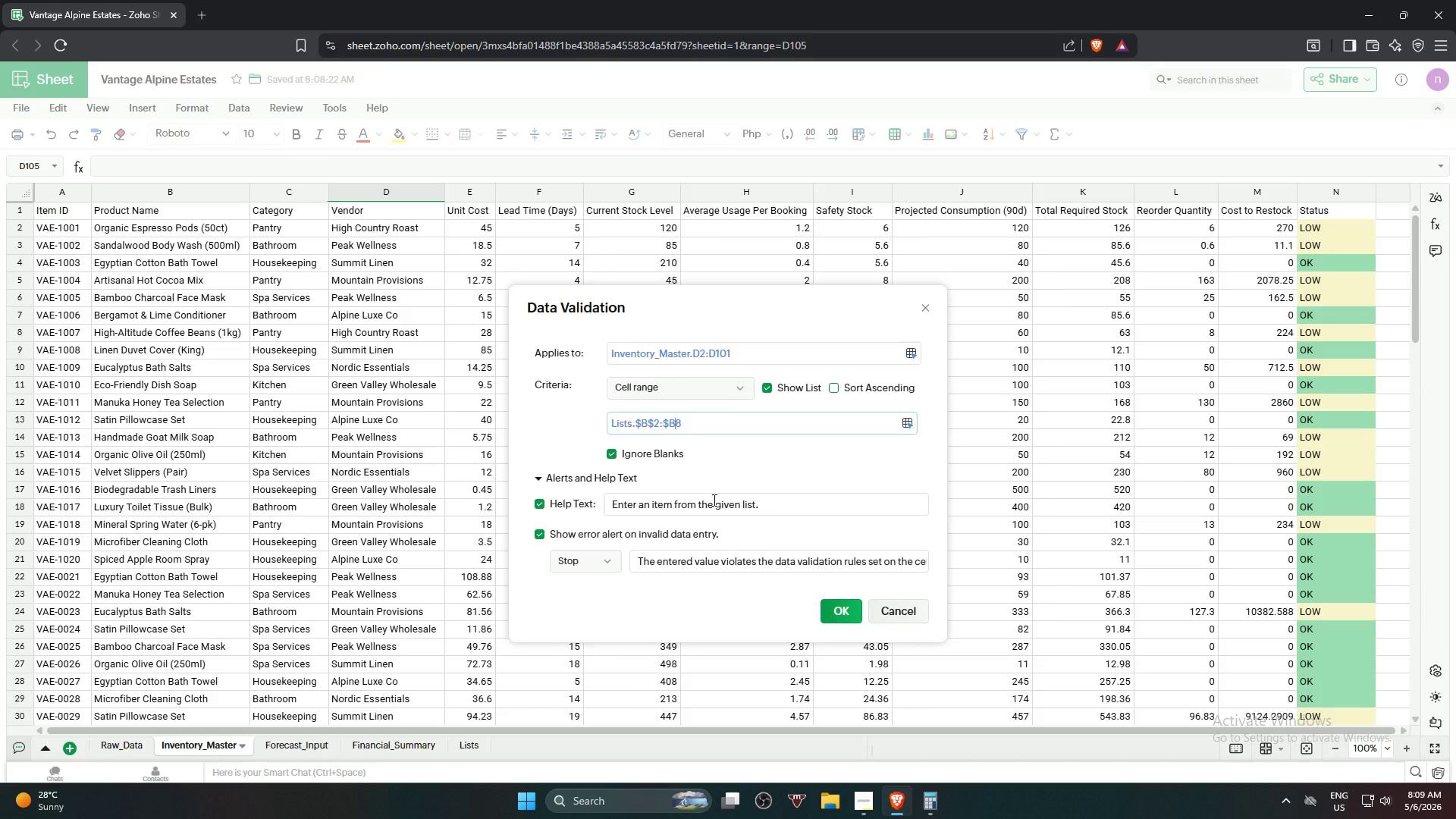 
key(Shift+4)
 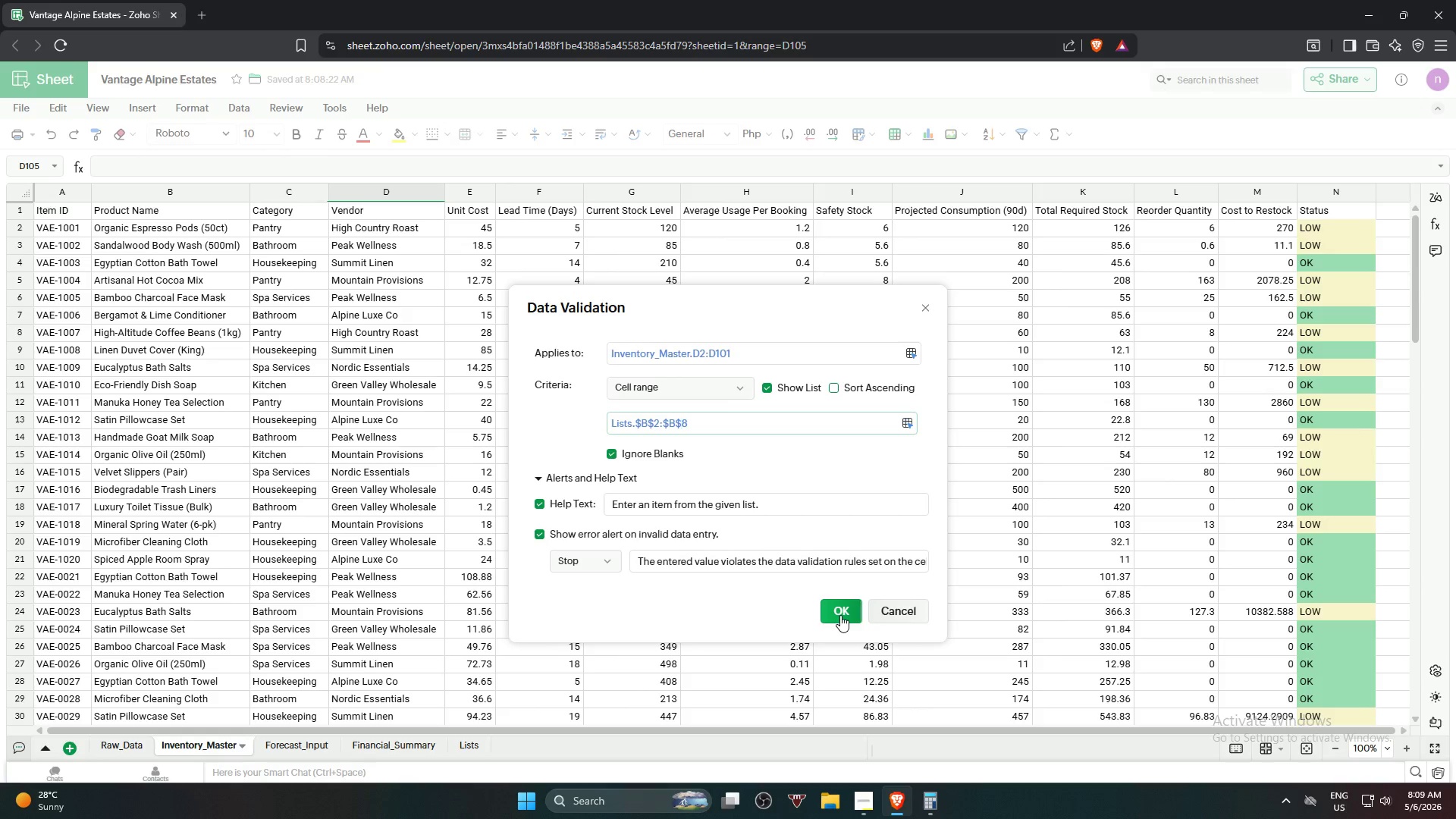 
wait(6.17)
 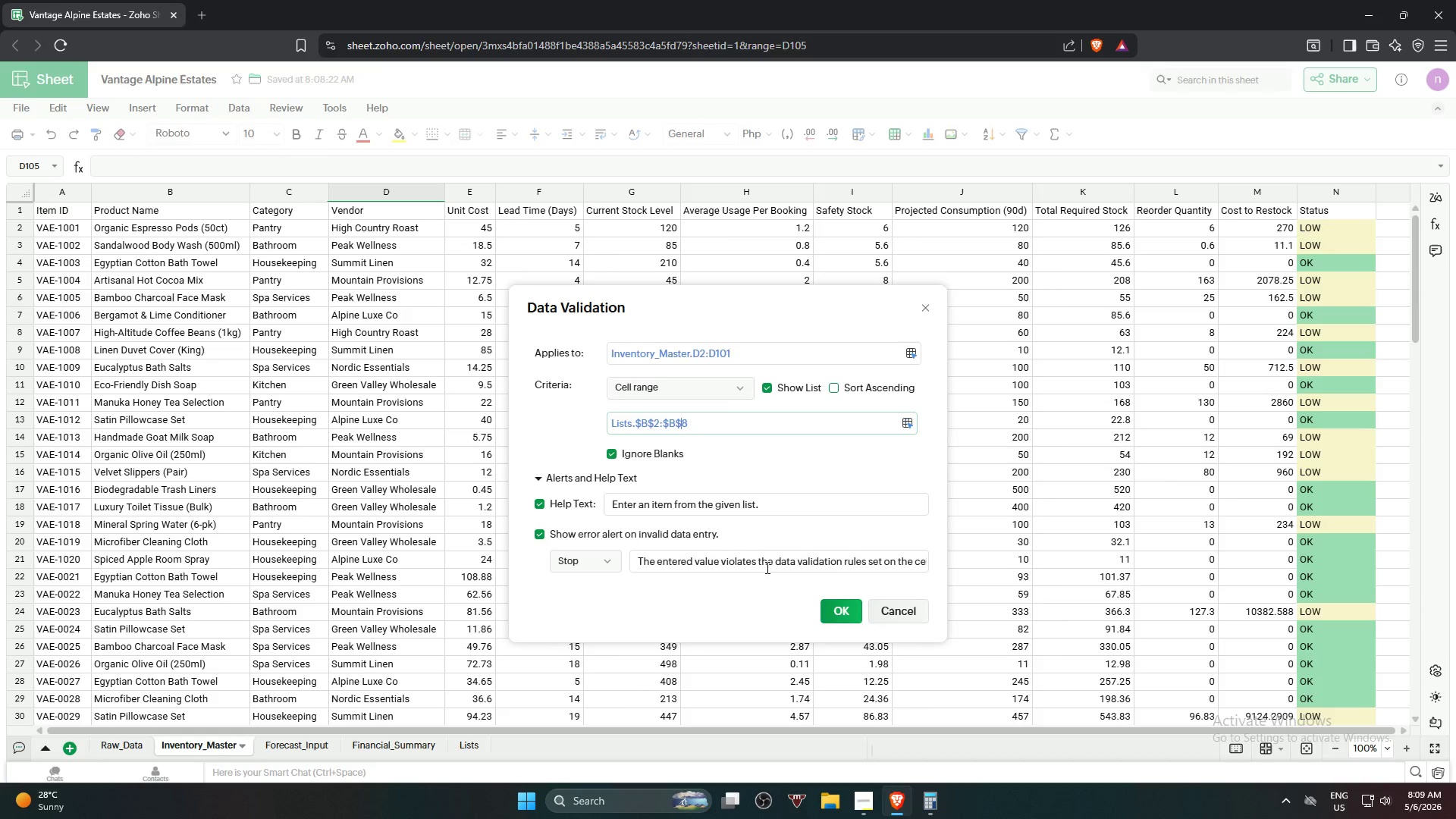 
left_click([840, 615])
 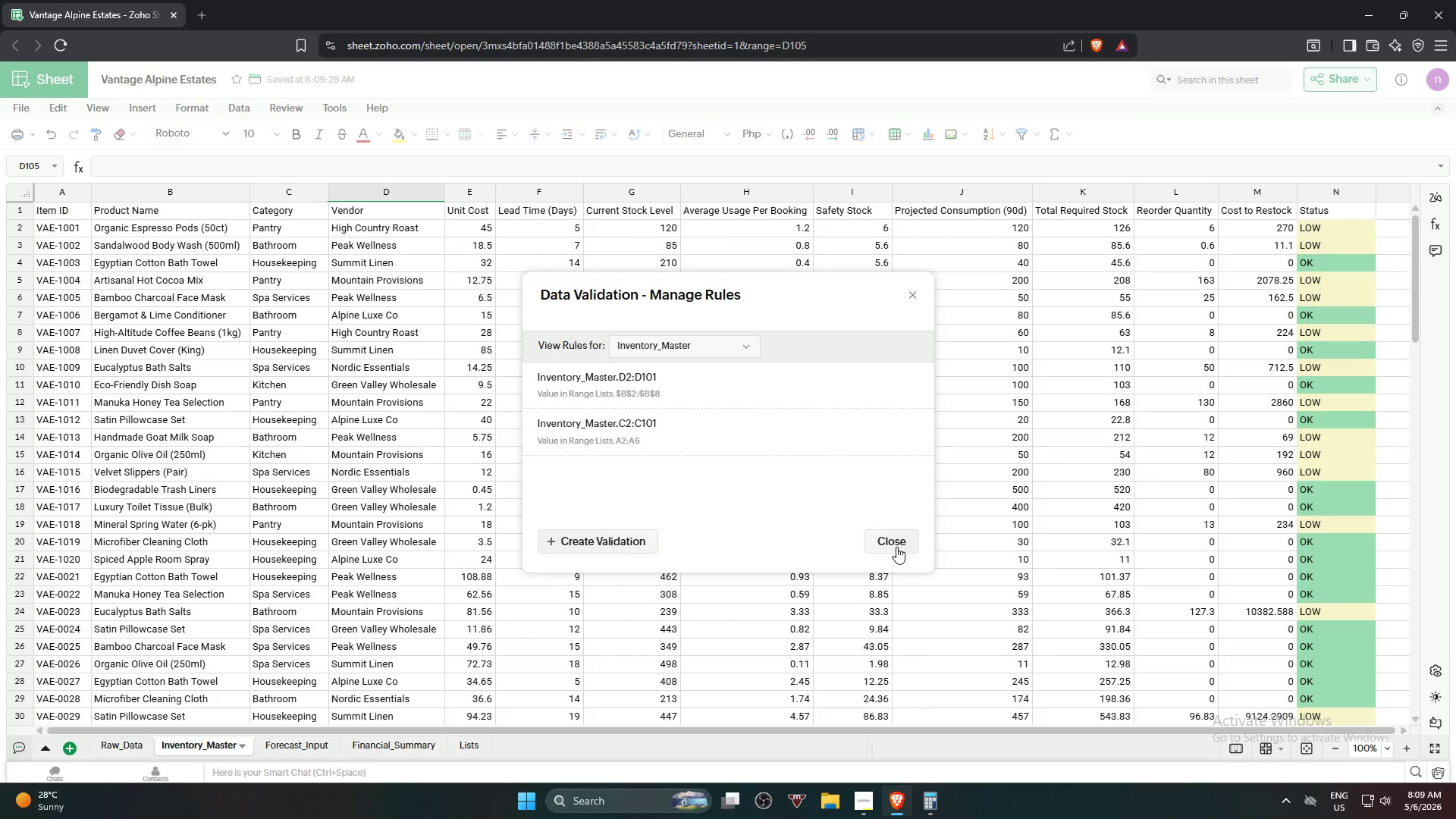 
wait(5.06)
 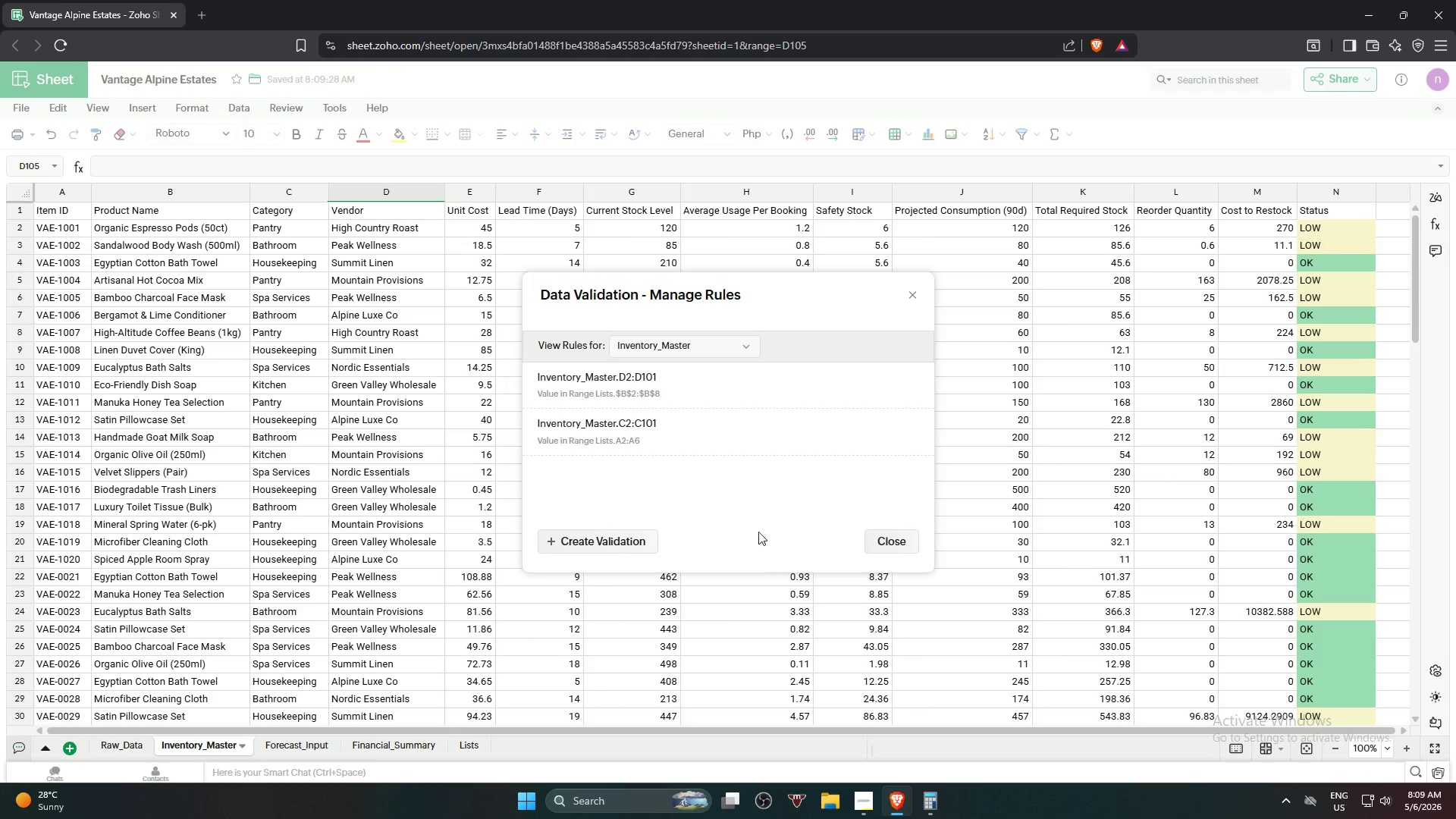 
left_click([896, 545])
 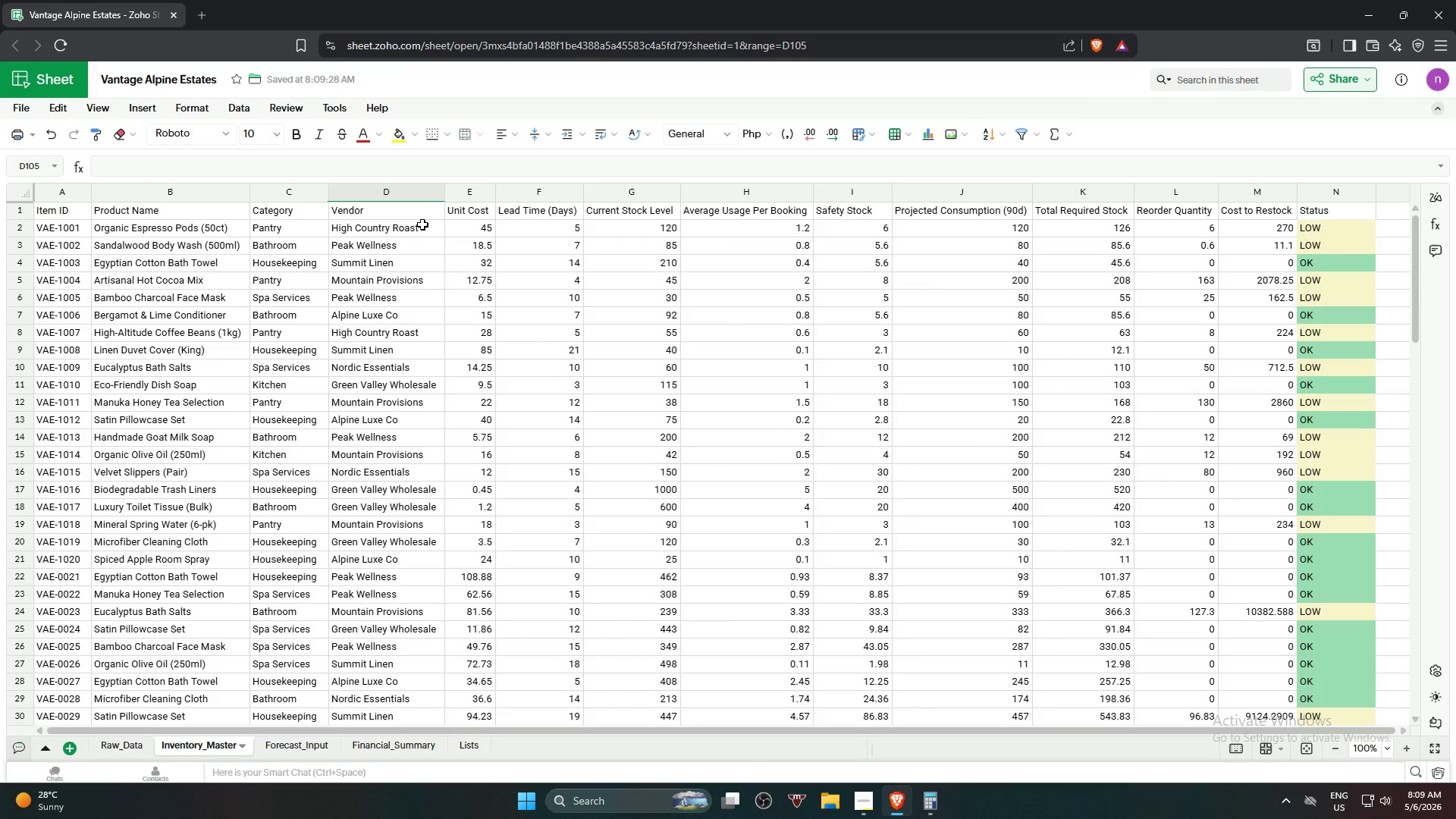 
left_click([422, 226])
 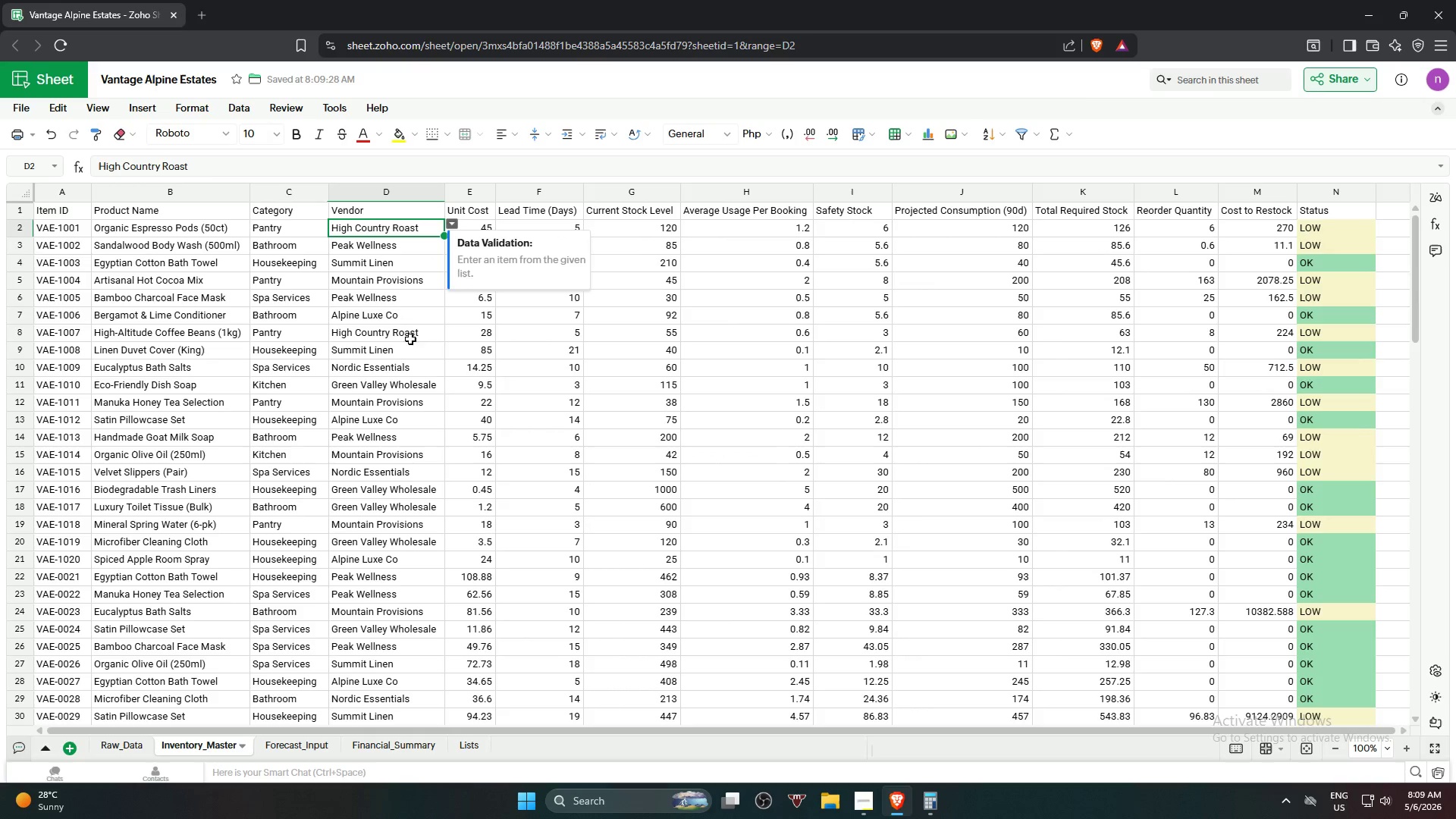 
scroll: coordinate [395, 458], scroll_direction: down, amount: 21.0
 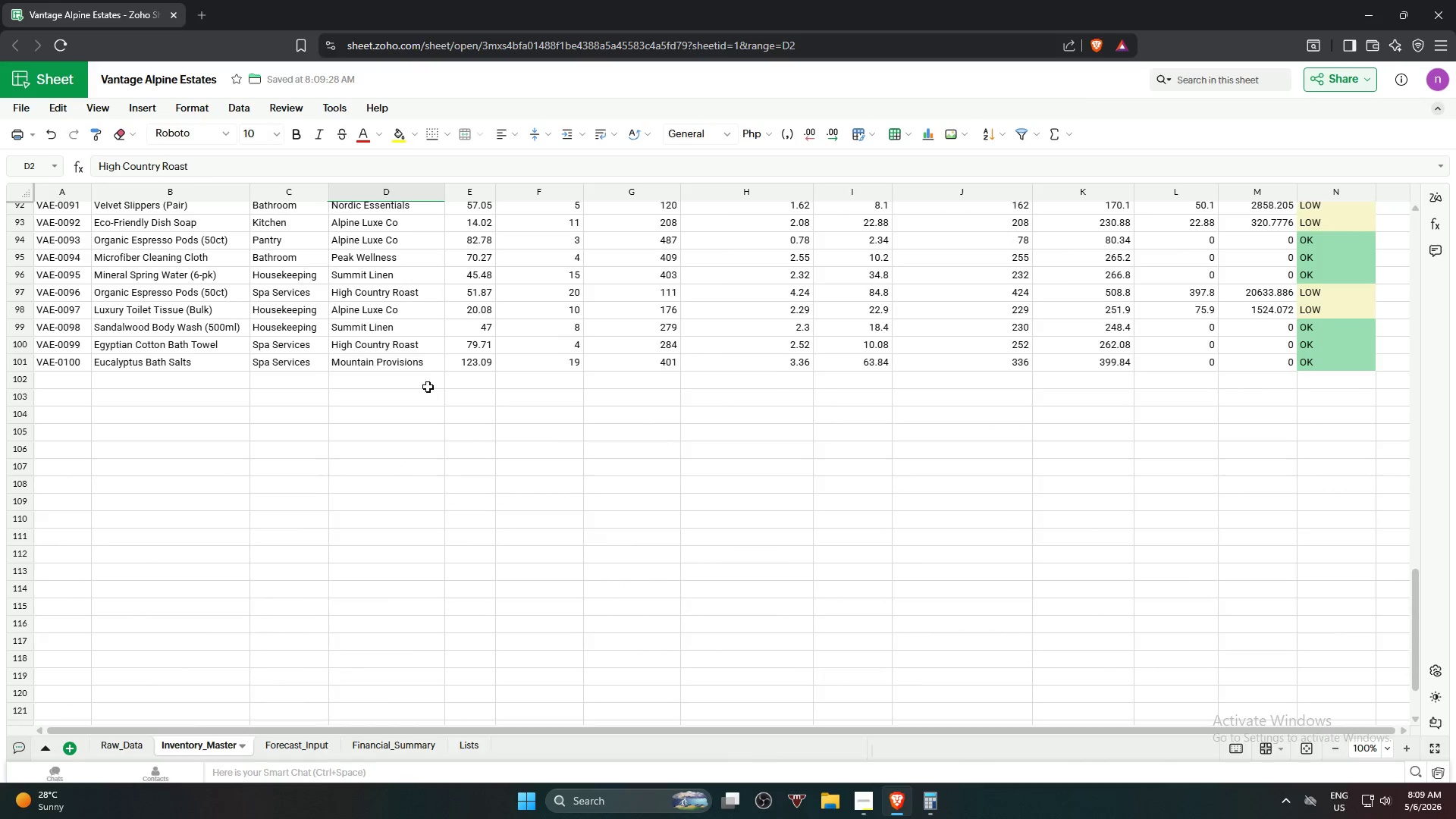 
left_click([424, 365])
 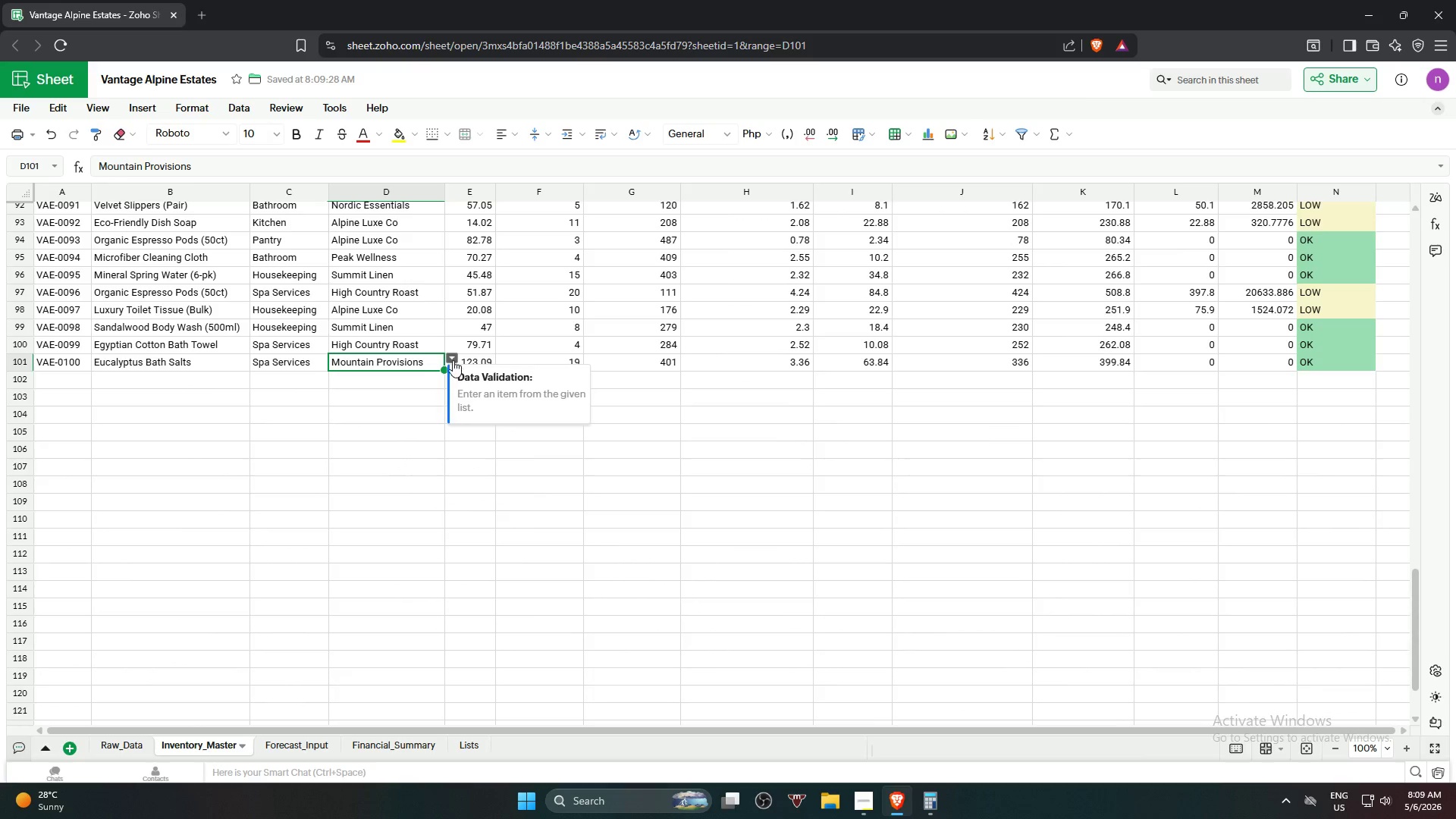 
left_click([451, 359])
 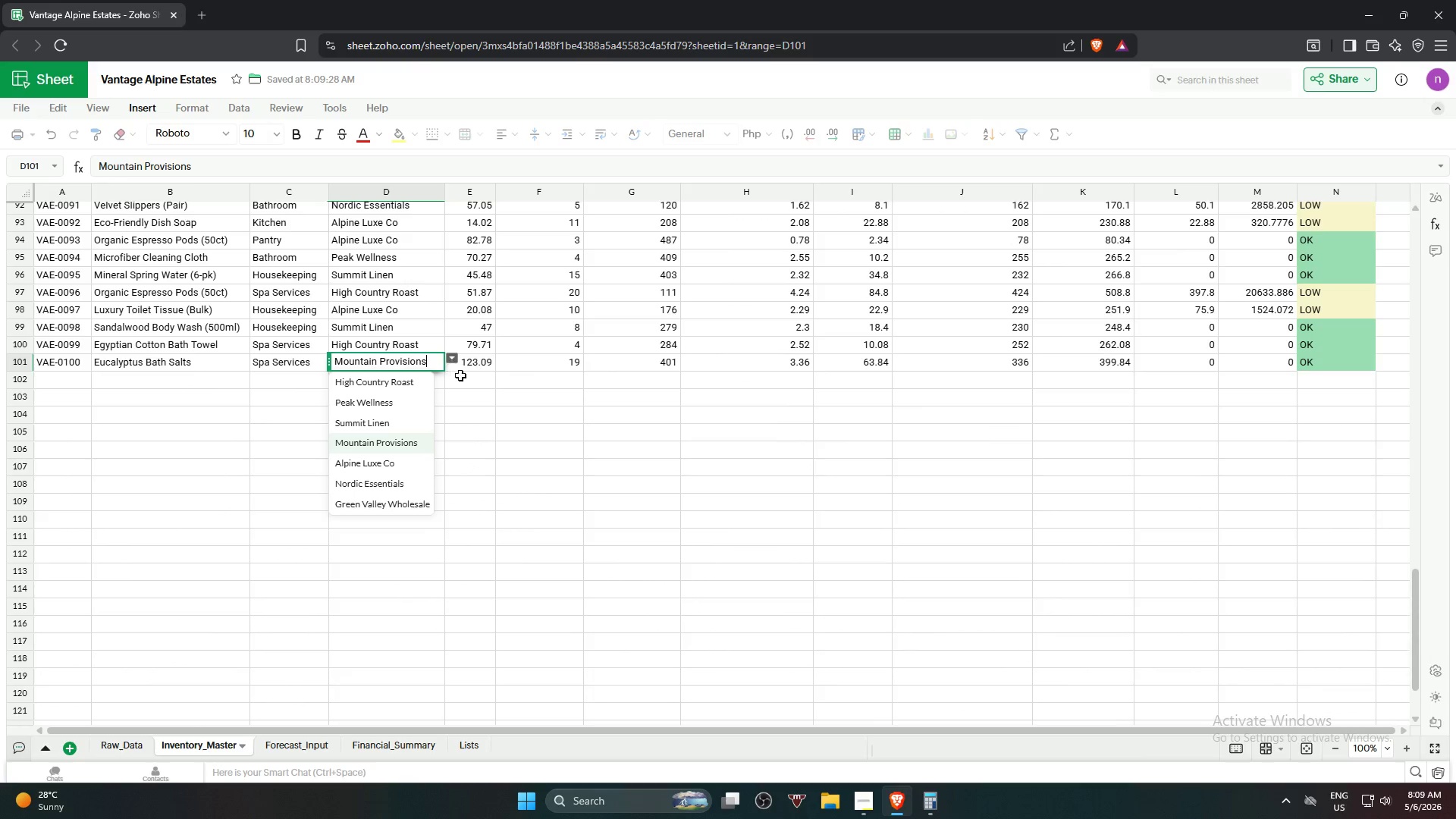 
left_click([602, 573])
 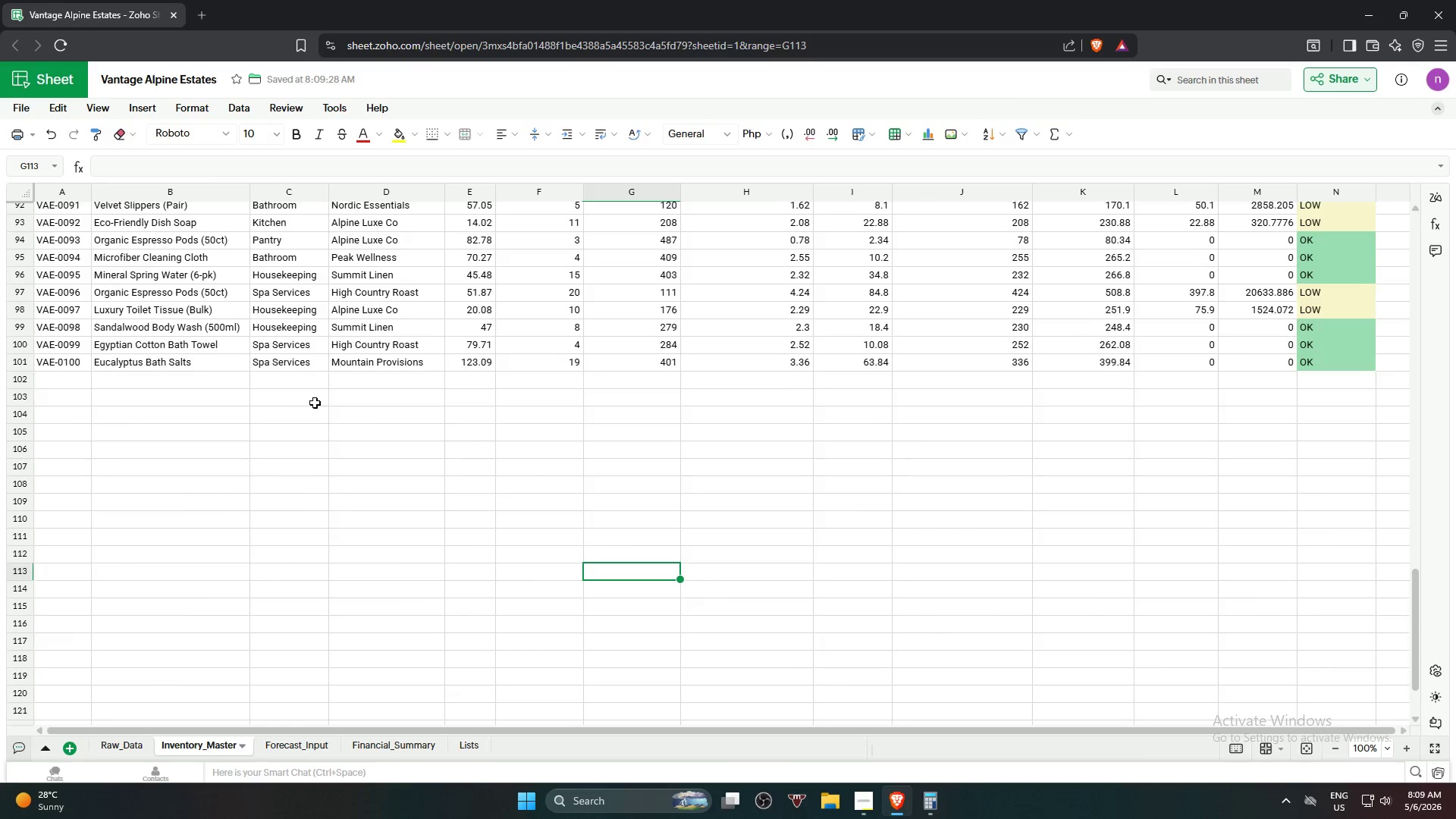 
scroll: coordinate [293, 475], scroll_direction: none, amount: 0.0
 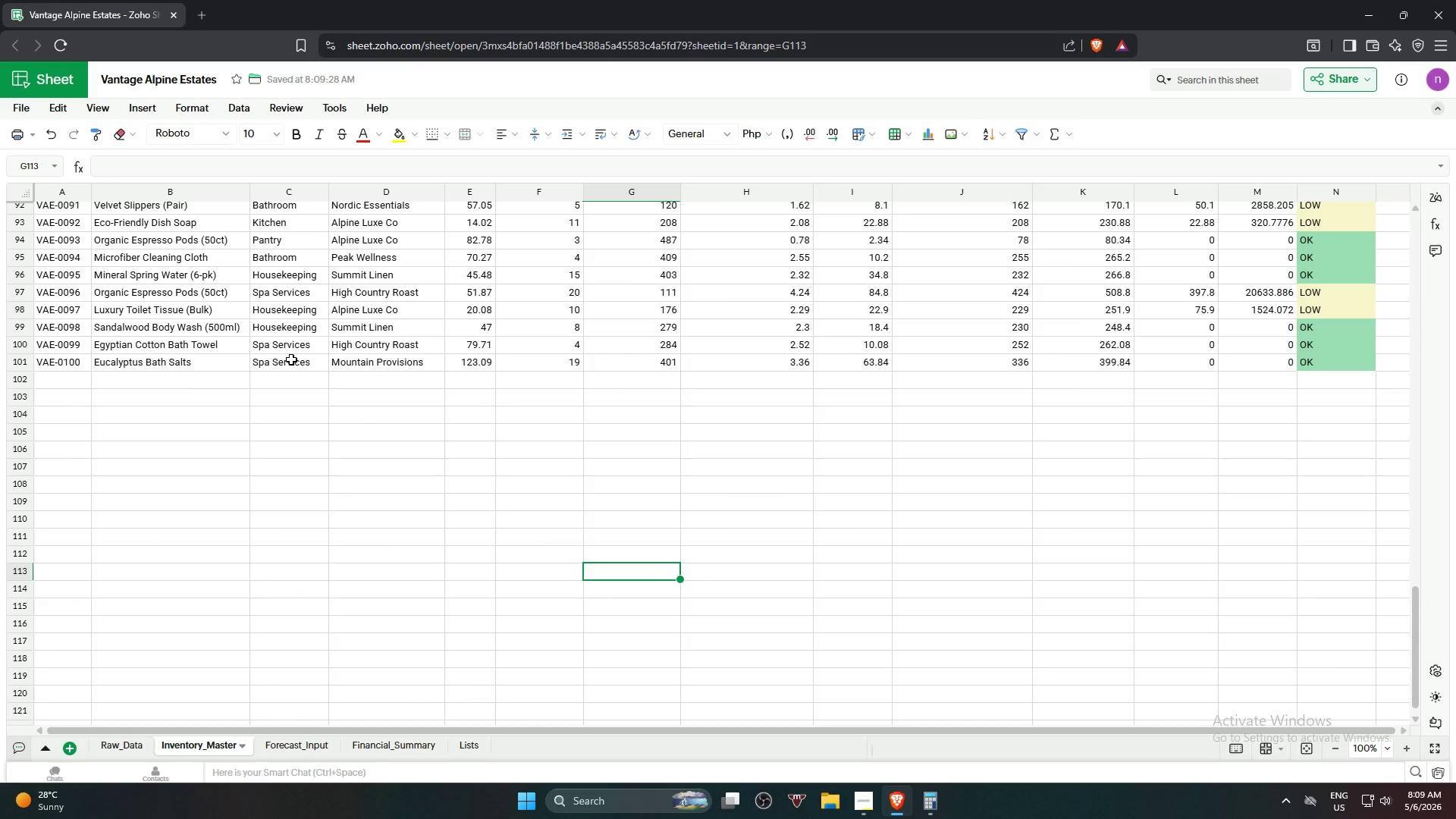 
left_click([291, 360])
 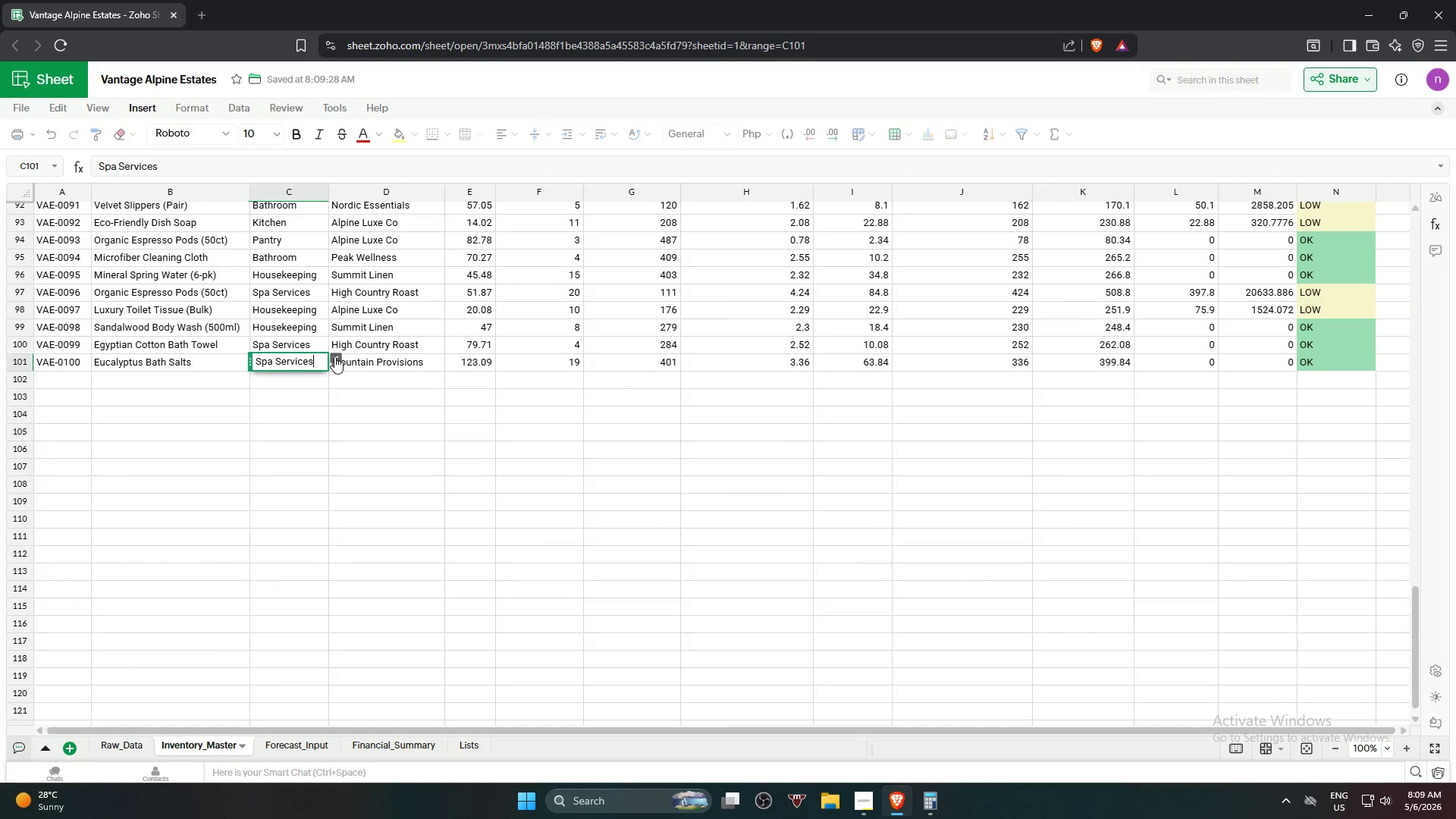 
left_click([356, 481])
 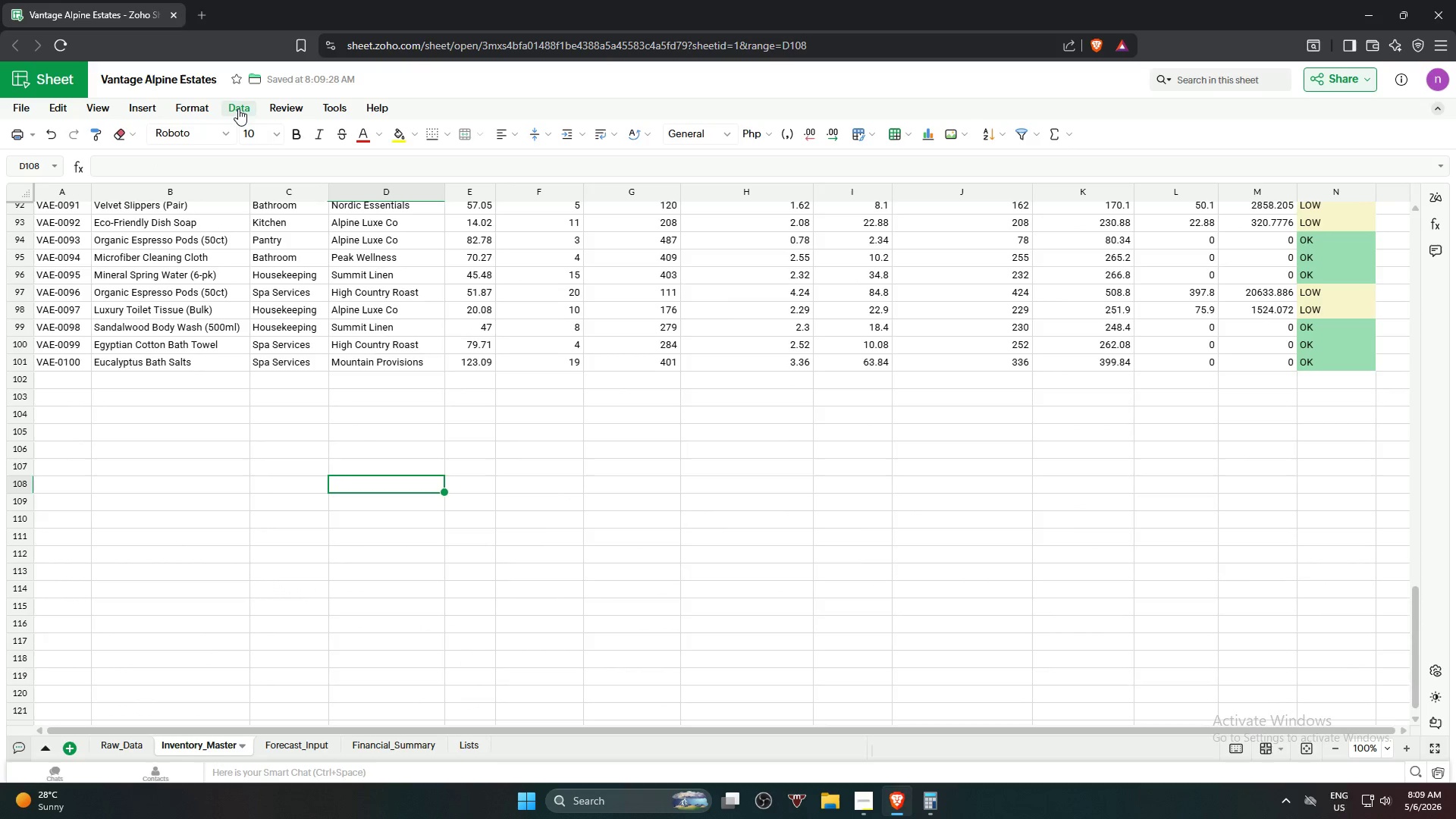 
left_click([238, 108])
 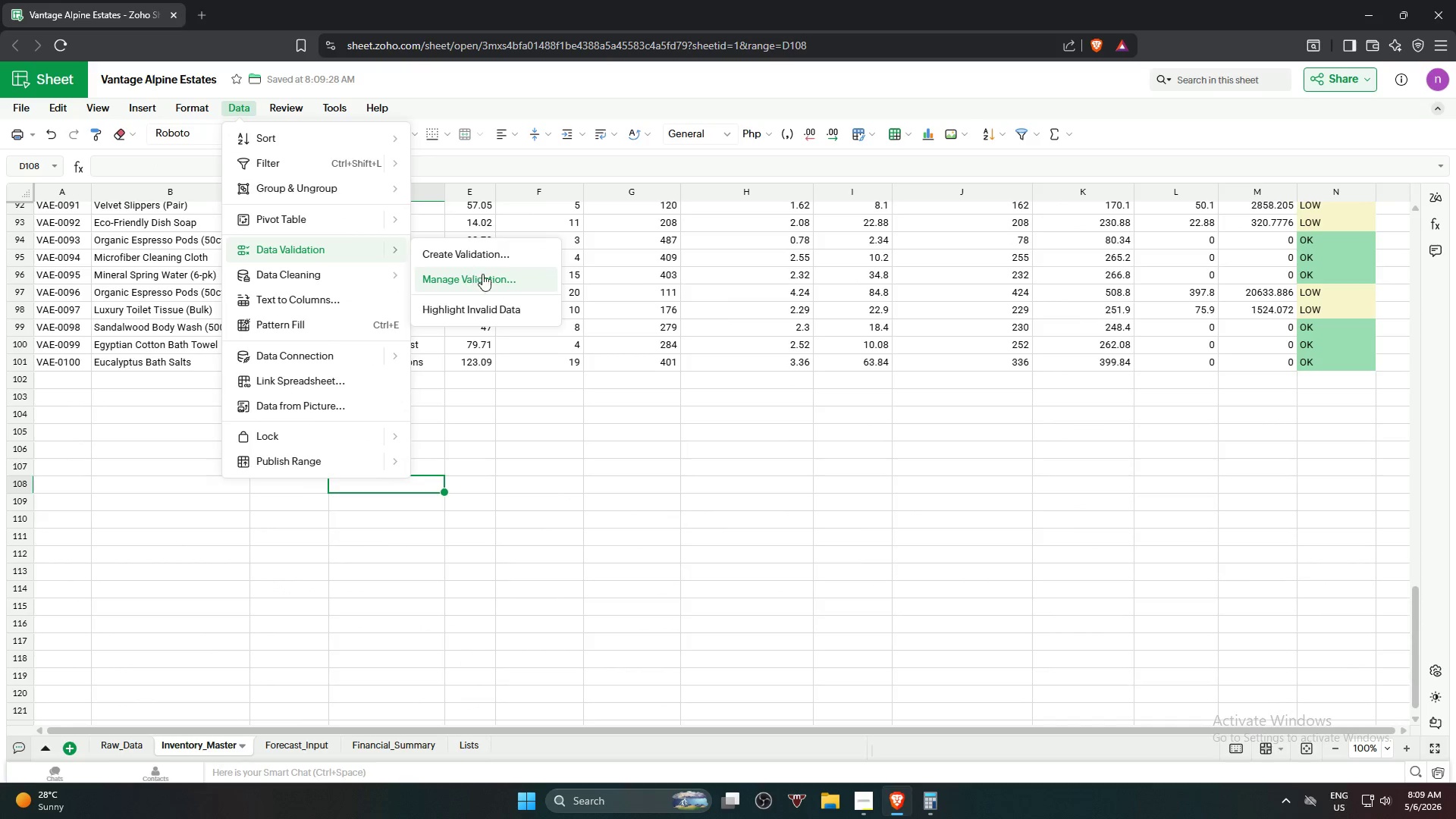 
left_click([490, 280])
 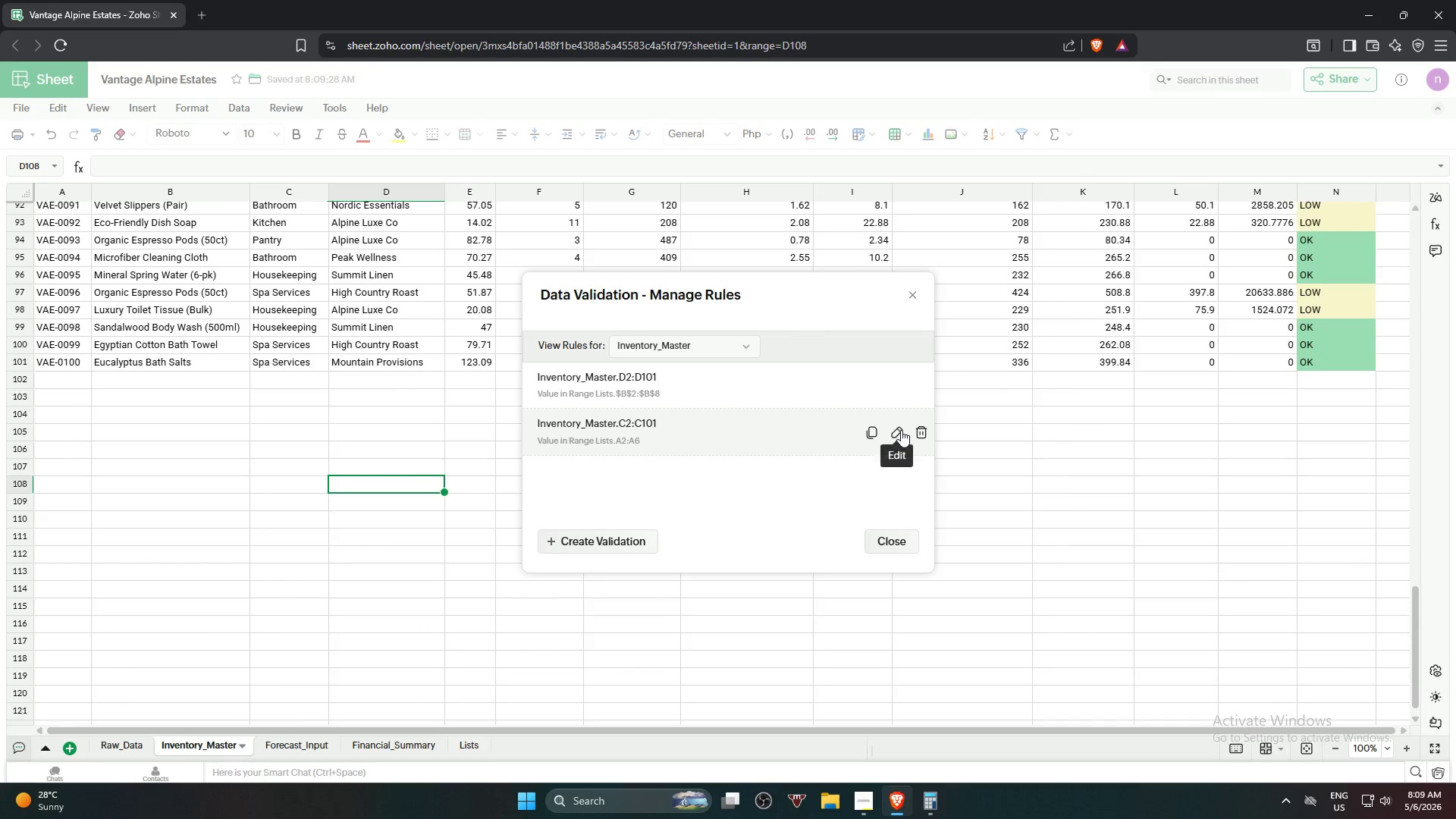 
left_click([901, 434])
 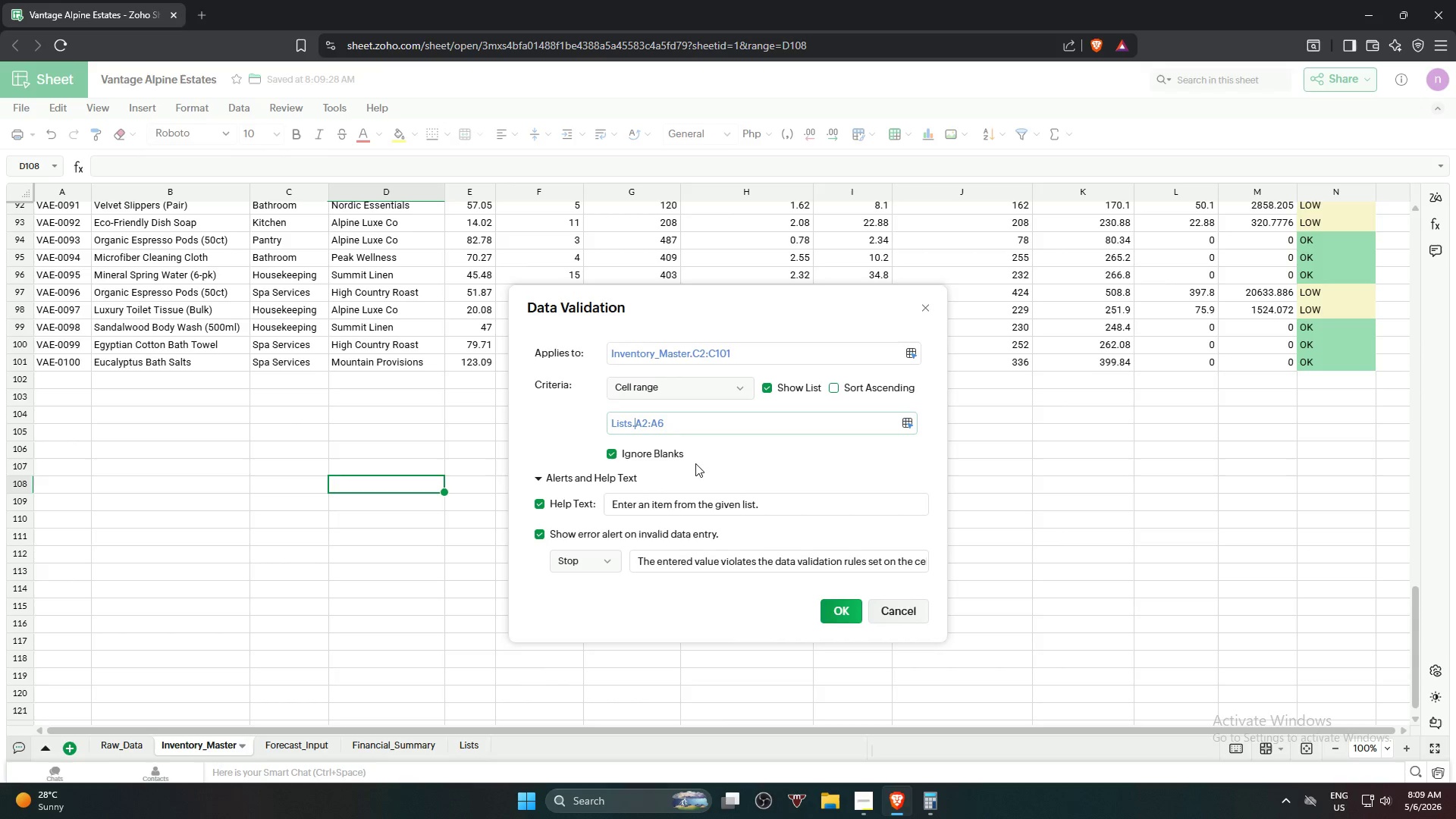 
key(Shift+ShiftRight)
 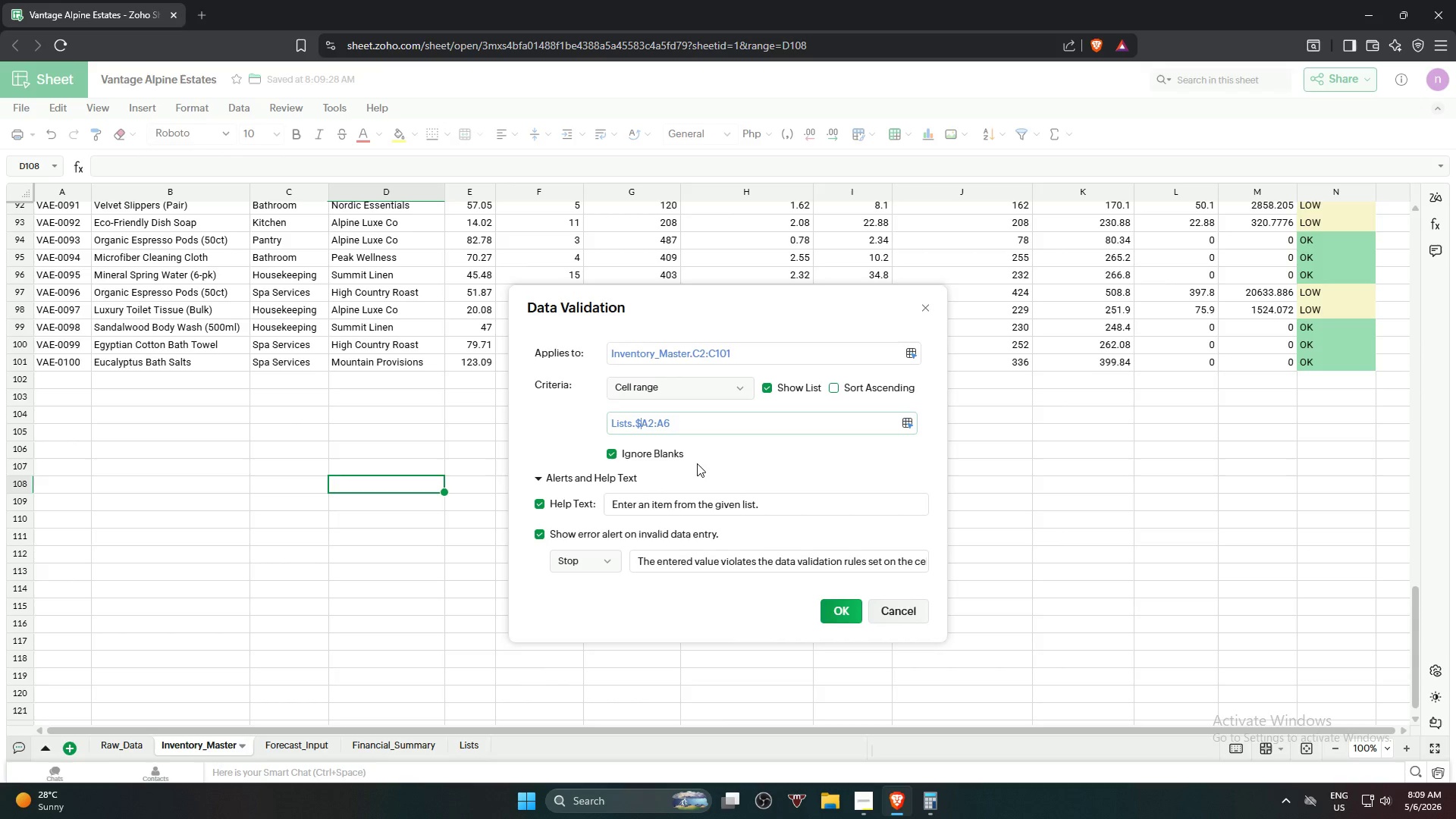 
key(Shift+4)
 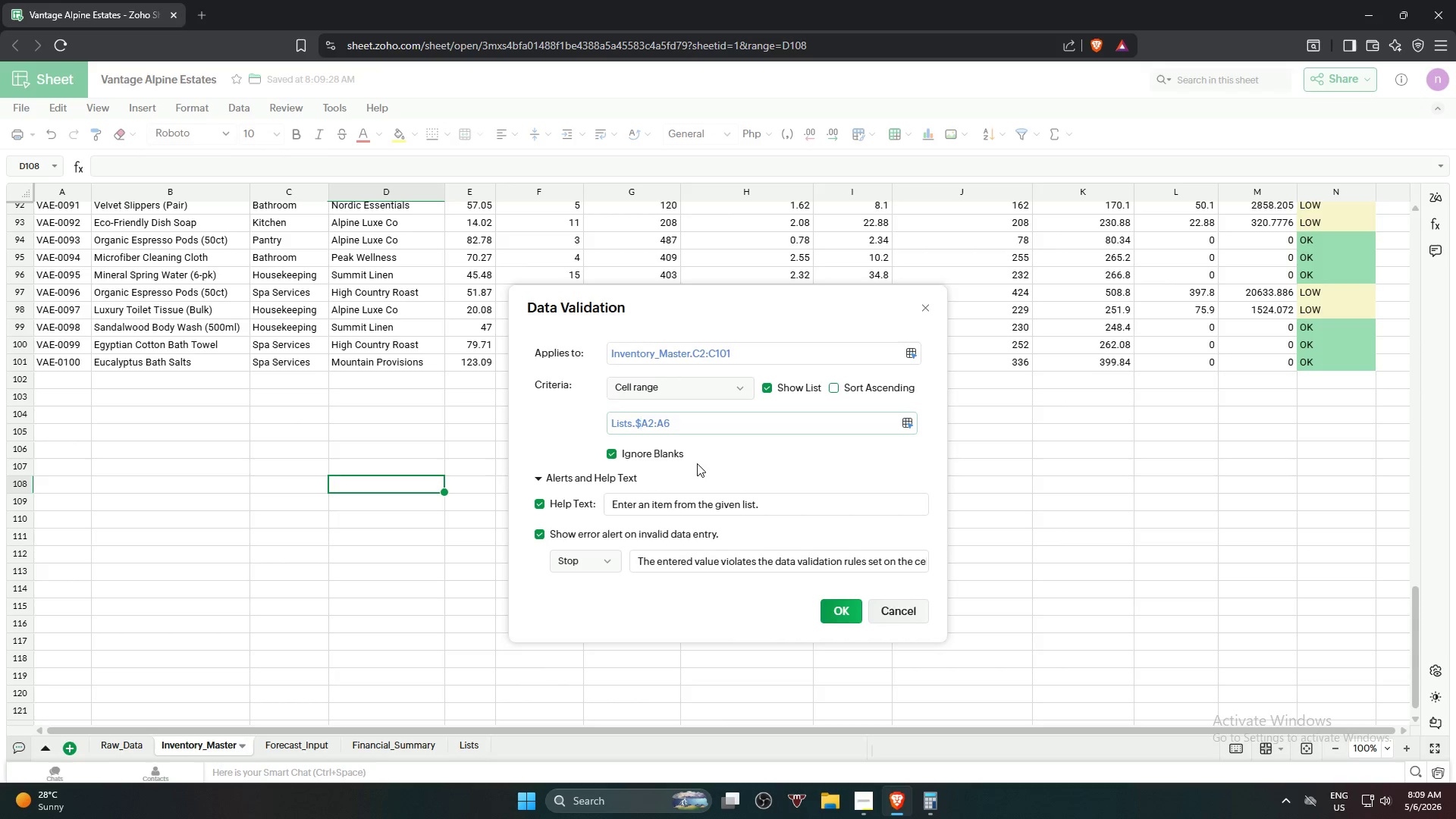 
key(ArrowRight)
 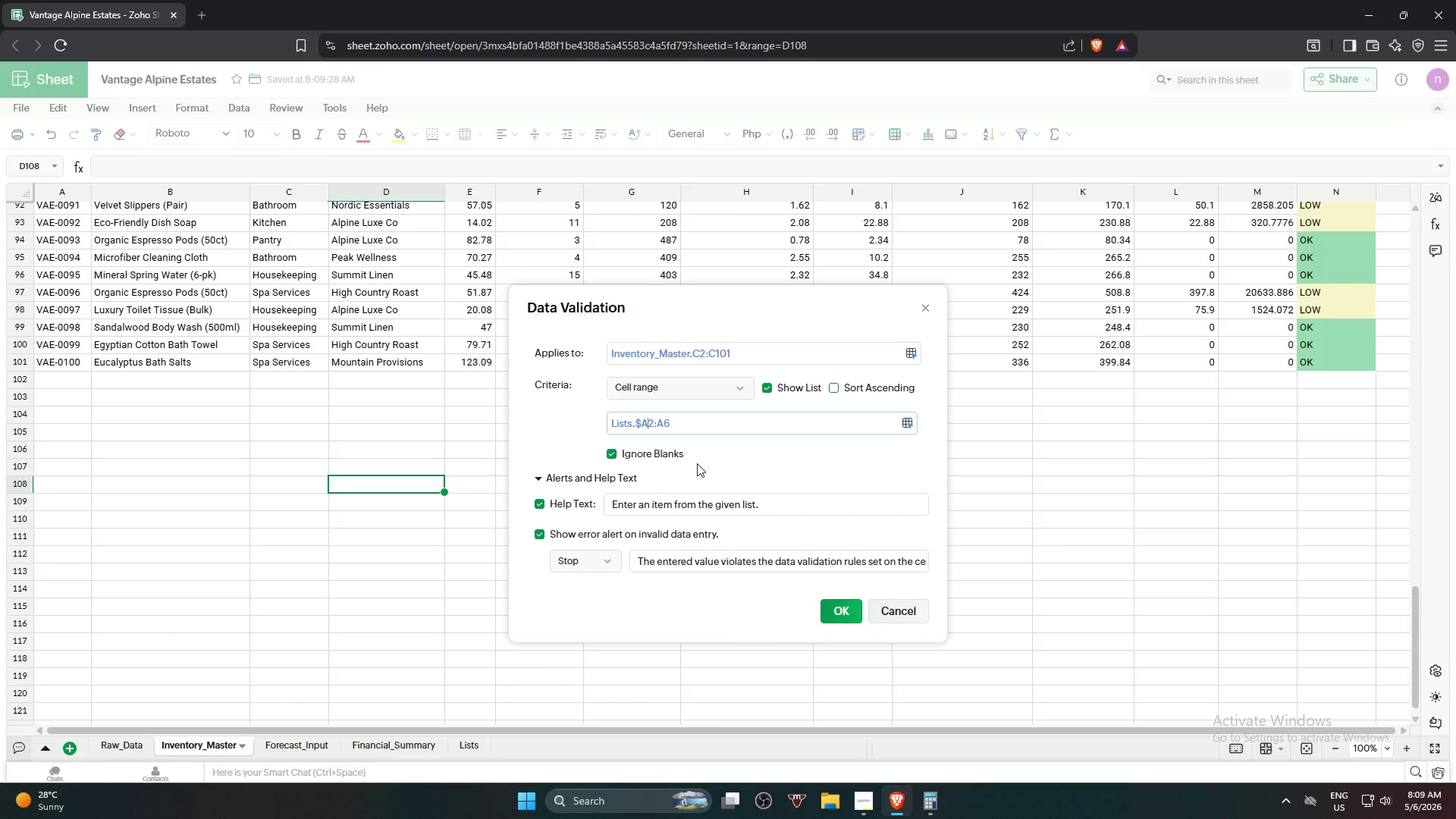 
key(Shift+ShiftRight)
 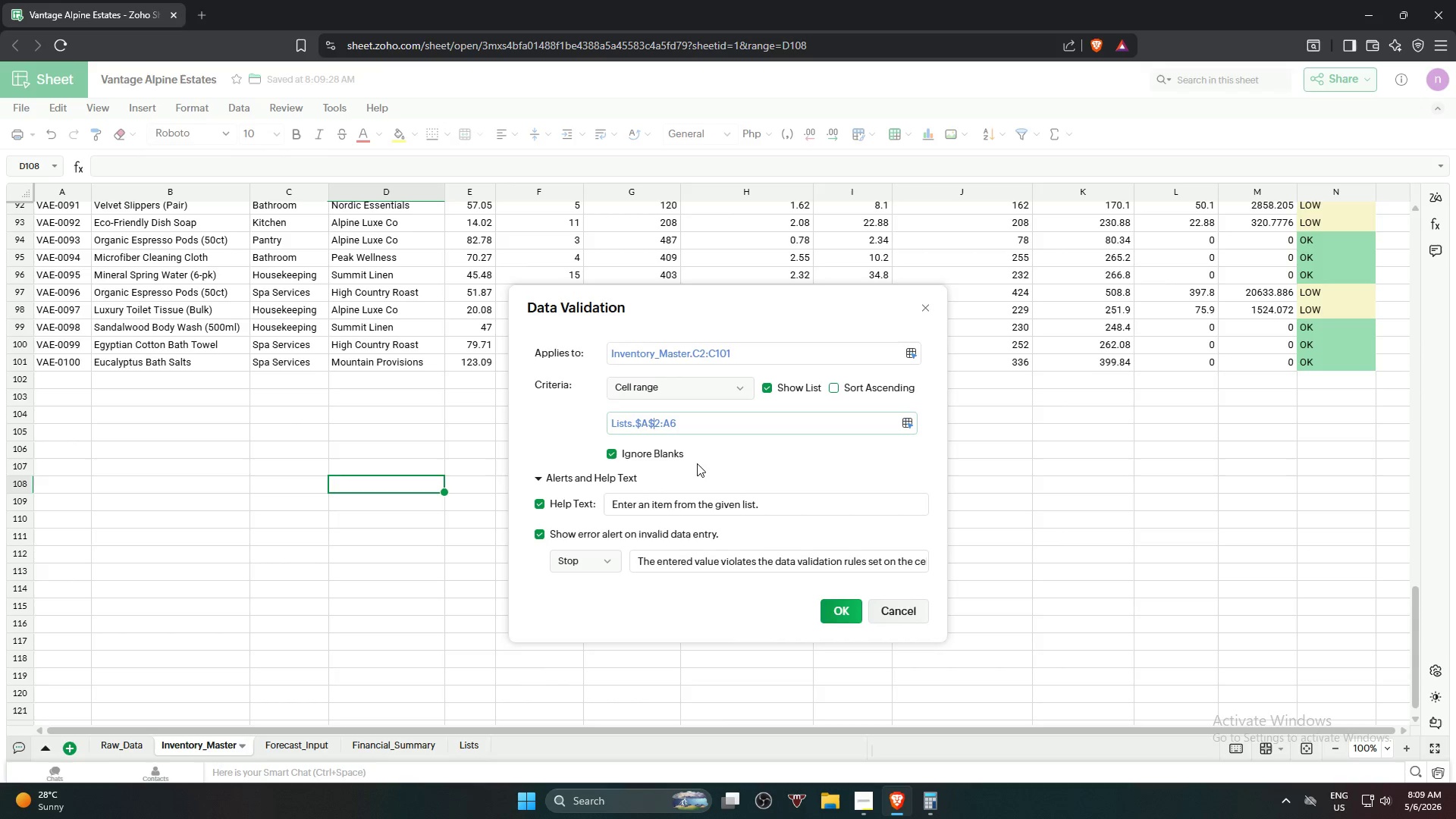 
key(Shift+4)
 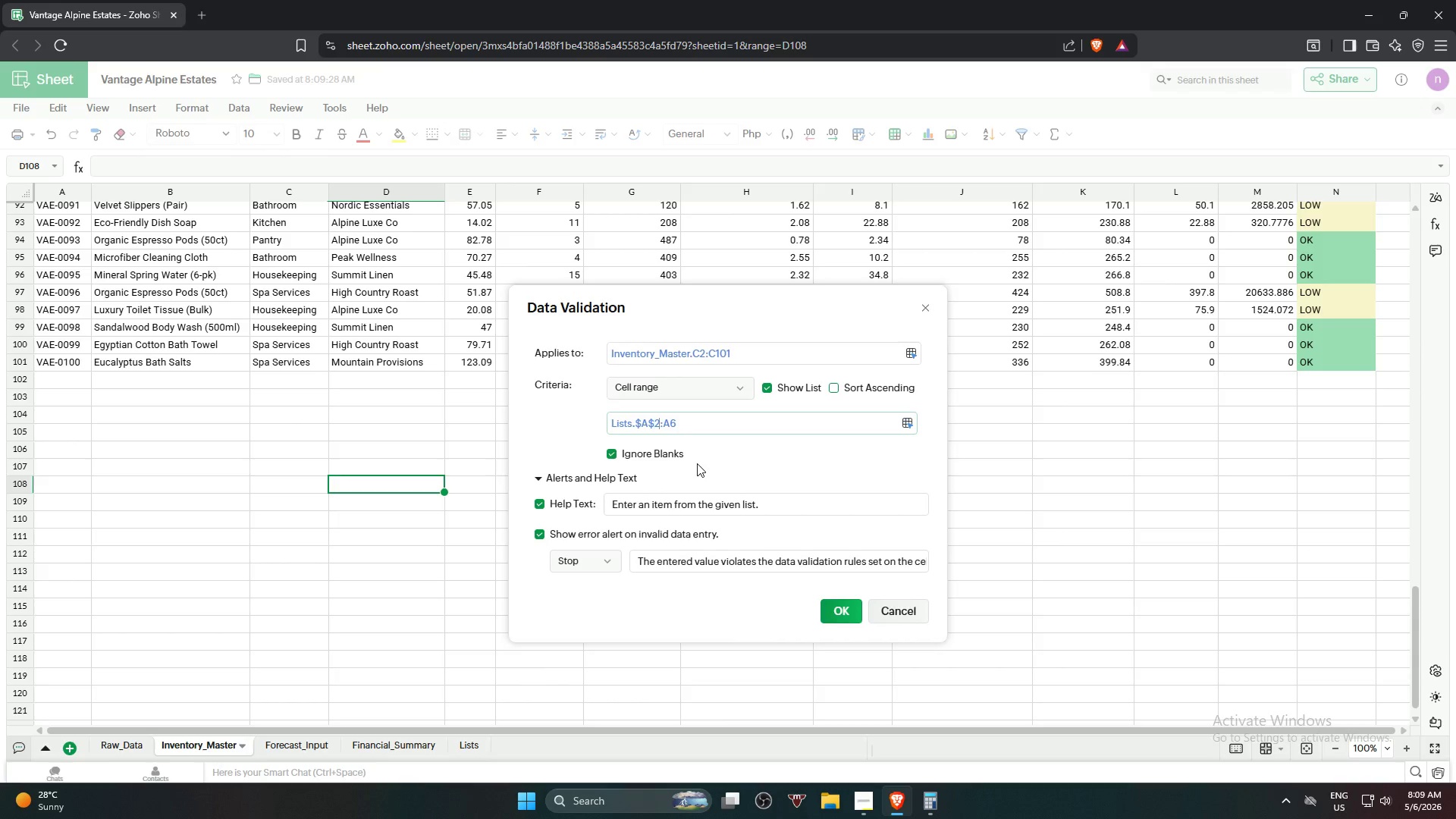 
key(ArrowRight)
 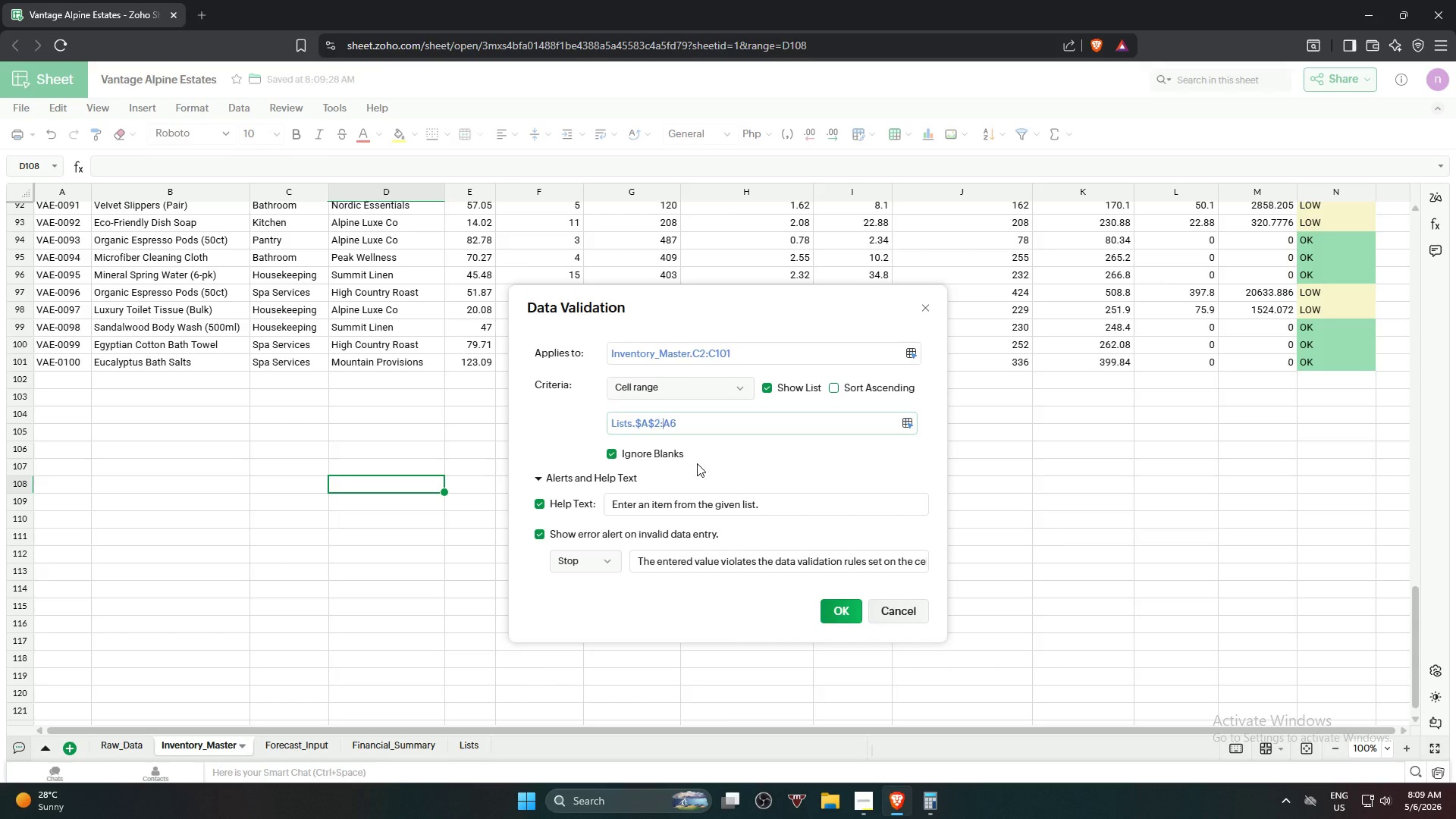 
key(ArrowRight)
 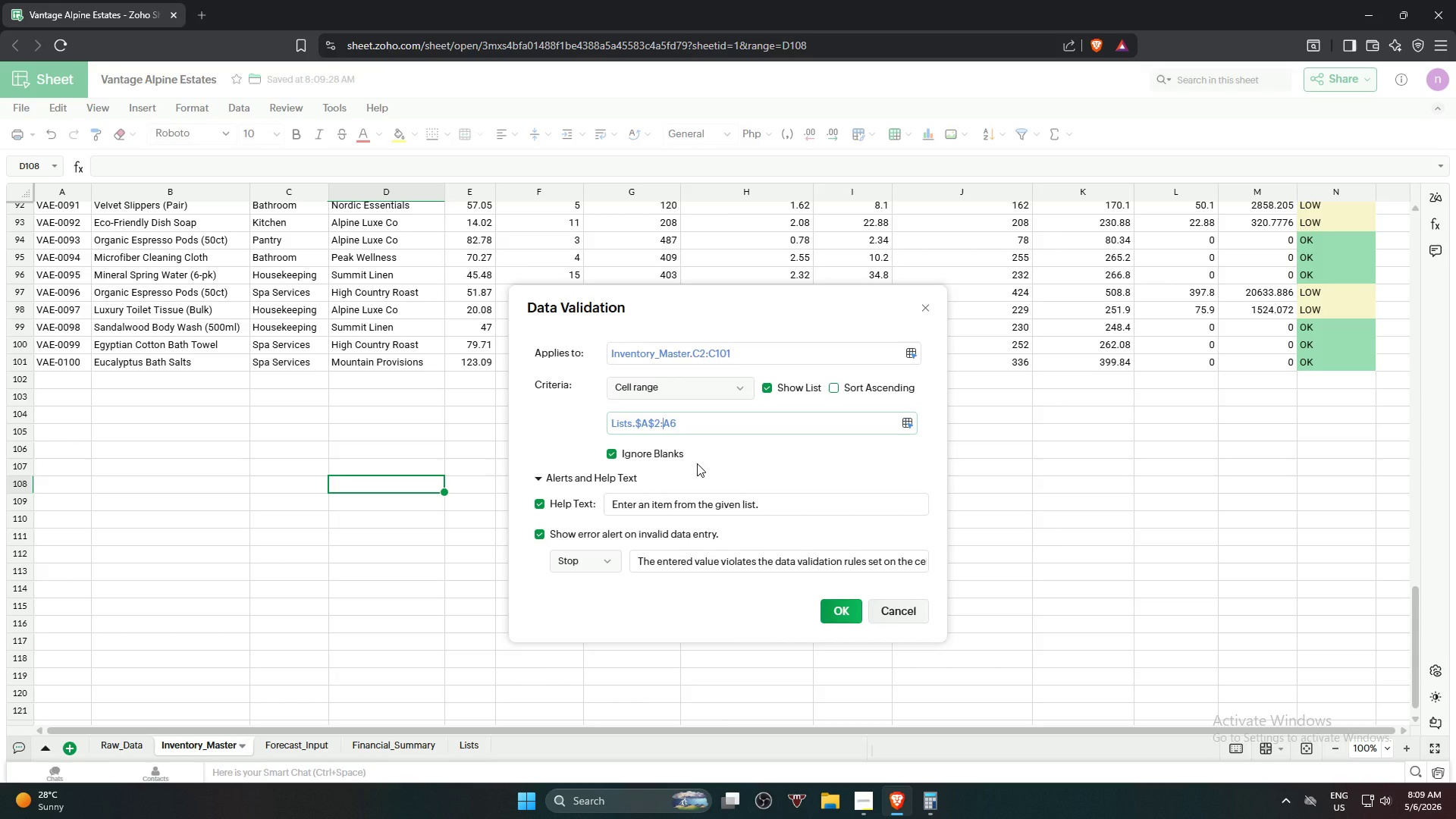 
key(Shift+ShiftRight)
 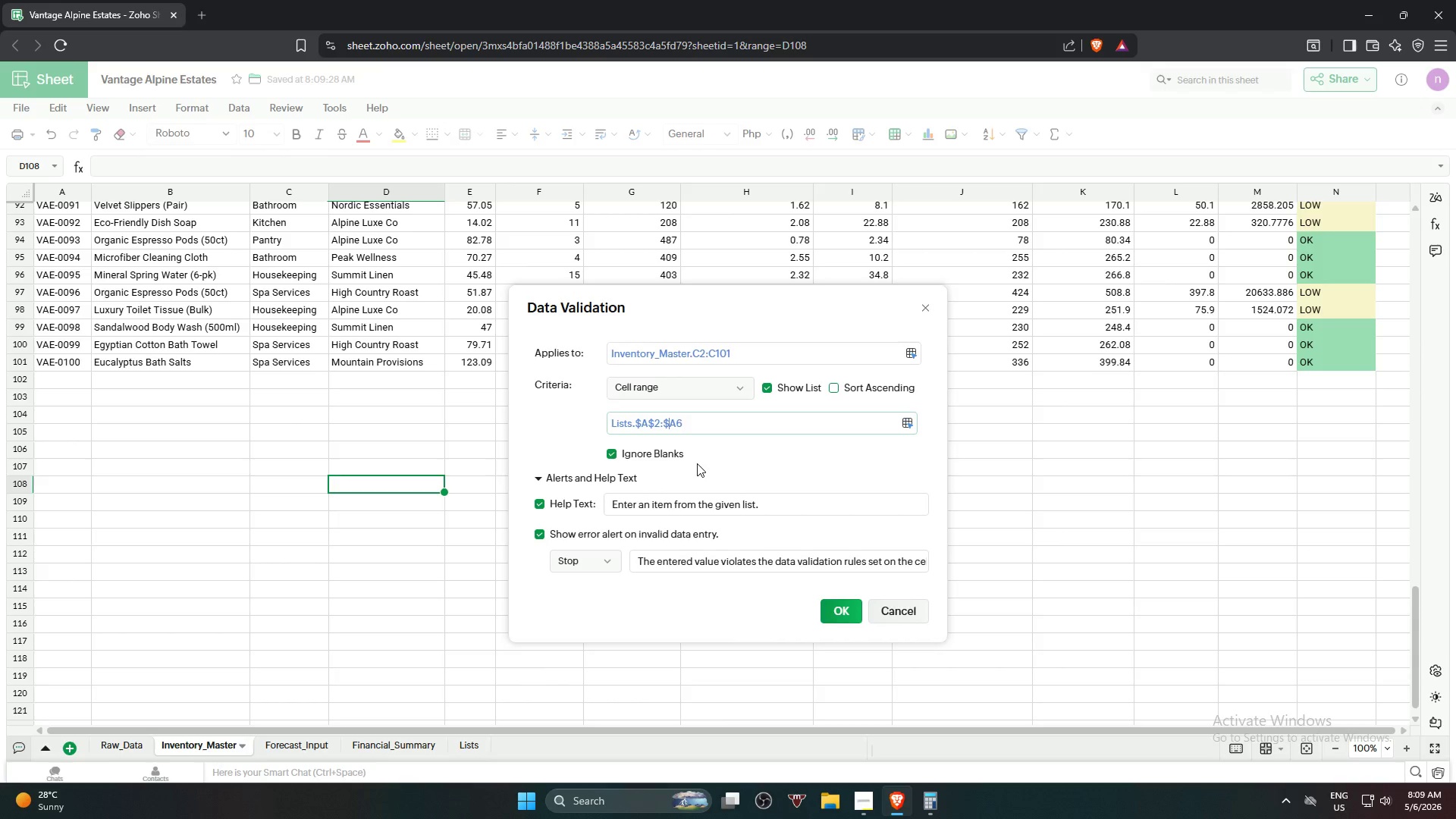 
key(Shift+4)
 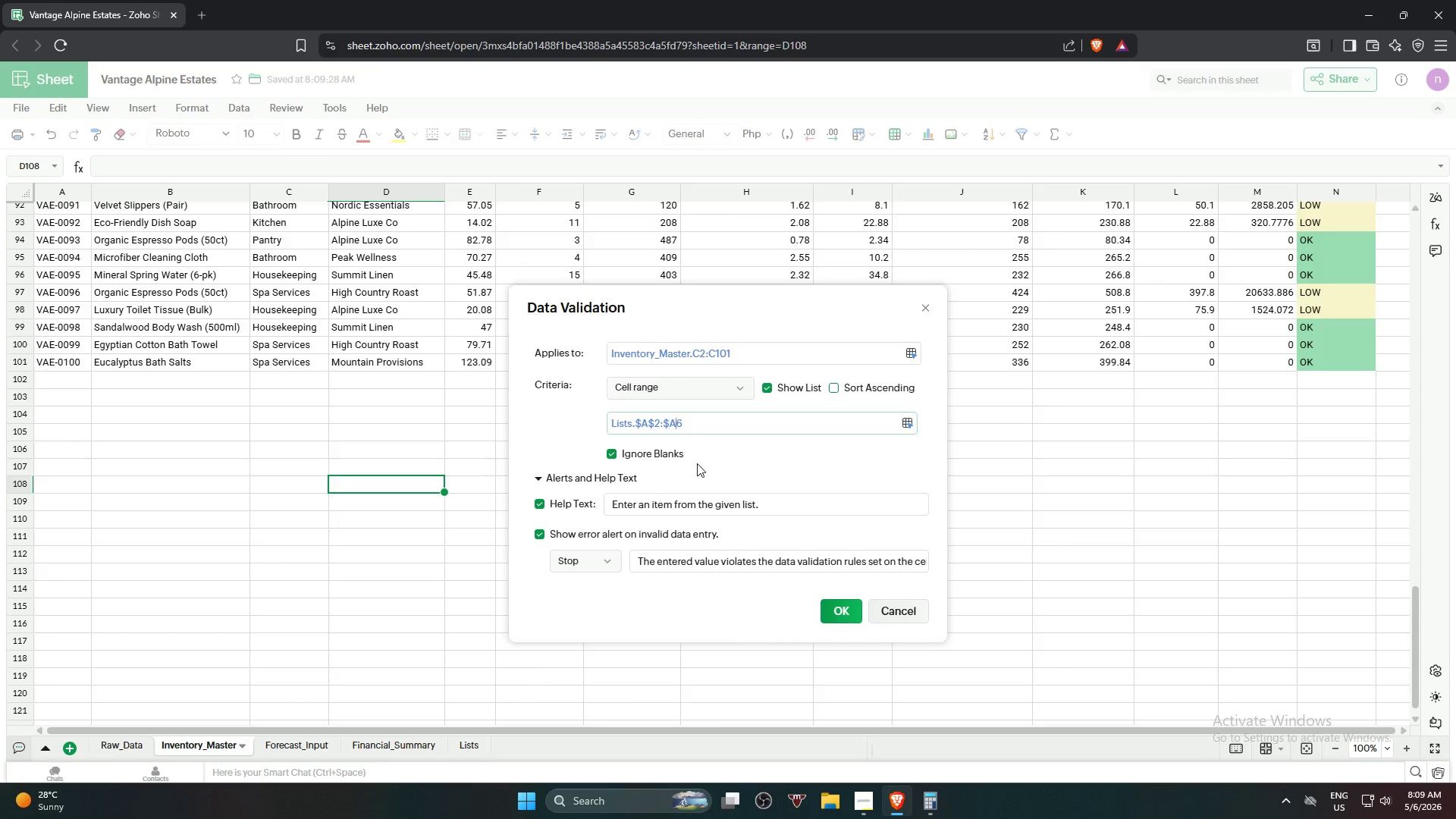 
key(ArrowRight)
 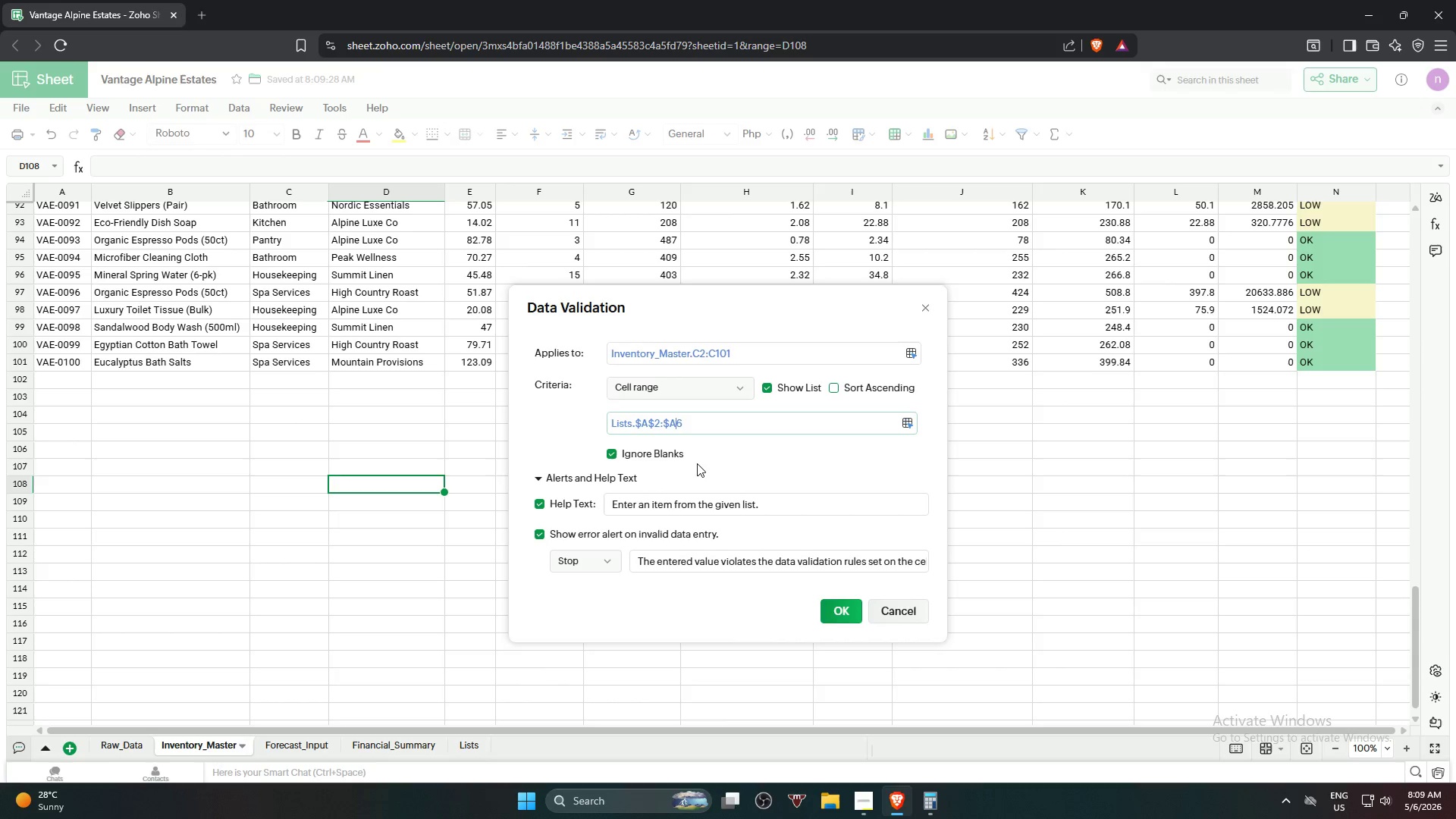 
key(Shift+ShiftRight)
 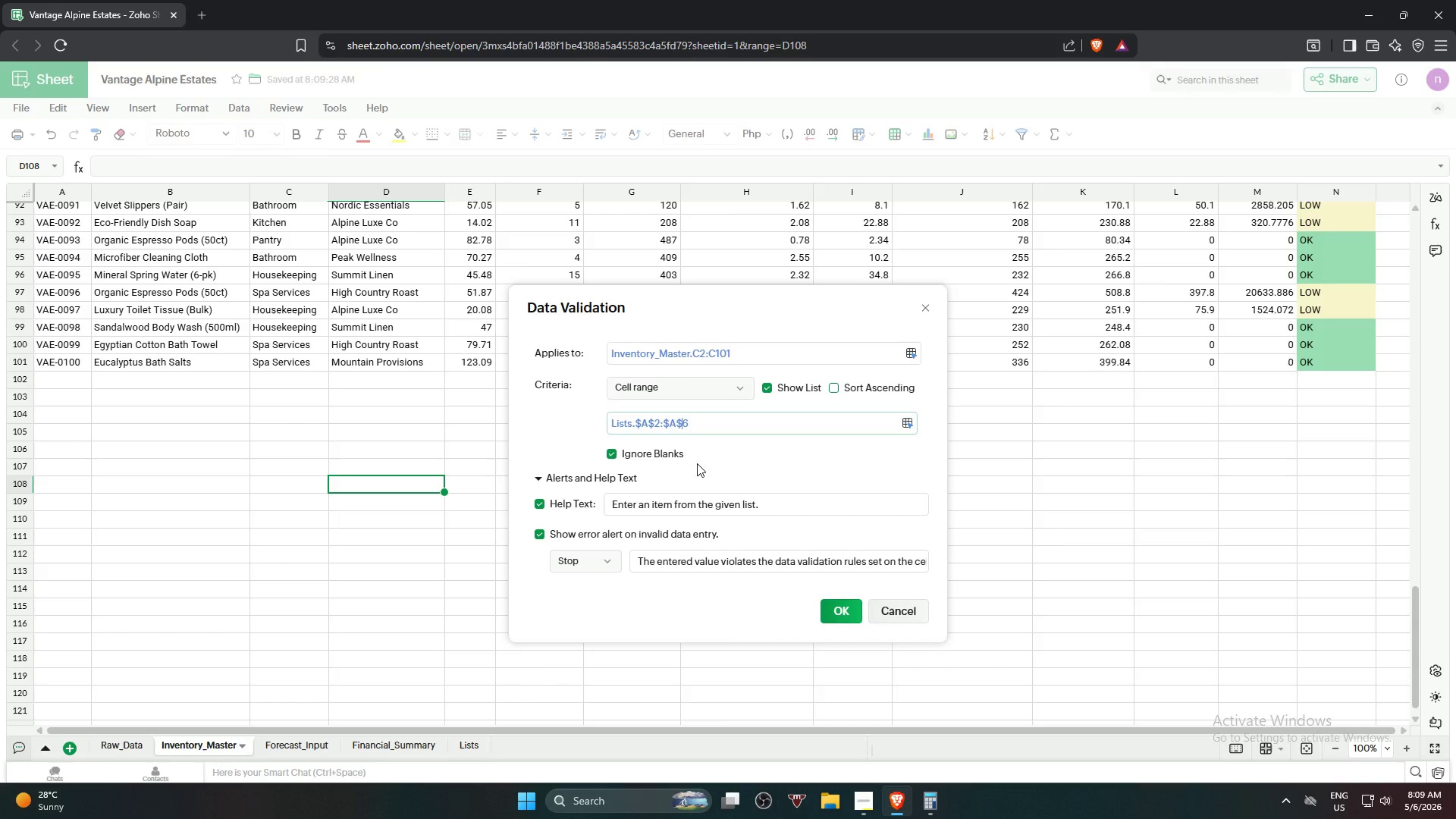 
key(Shift+4)
 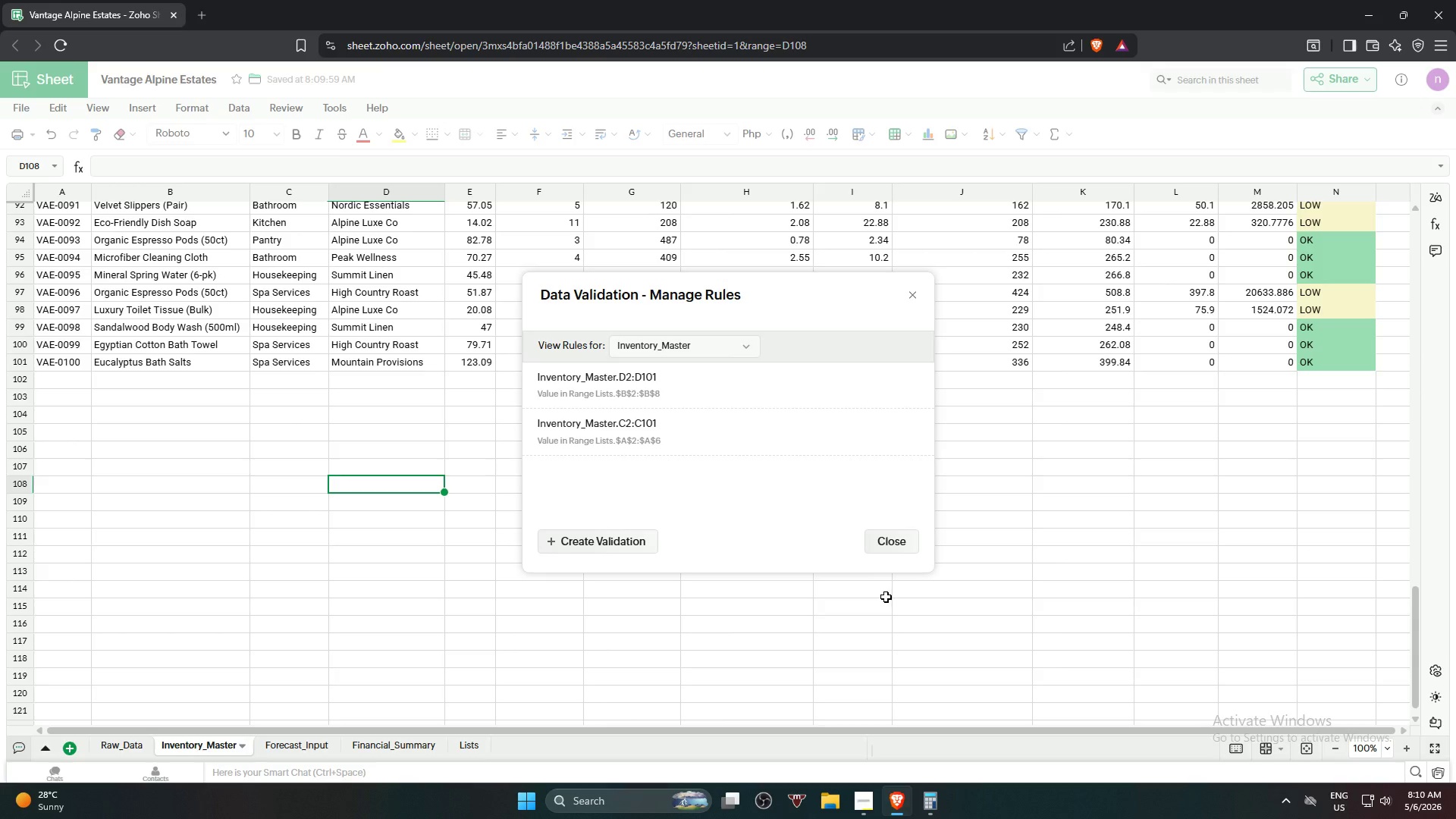 
wait(5.47)
 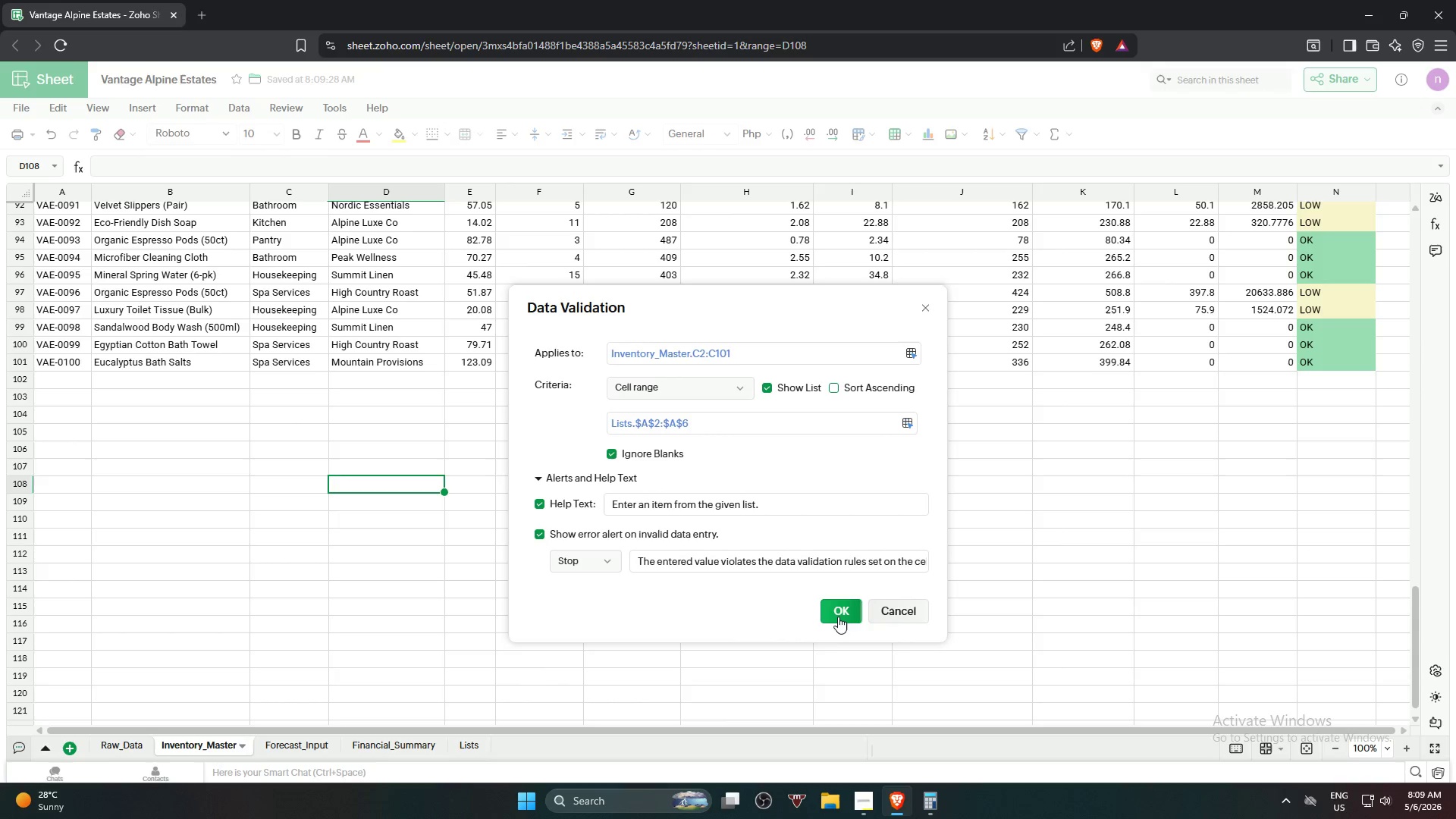 
left_click([889, 541])
 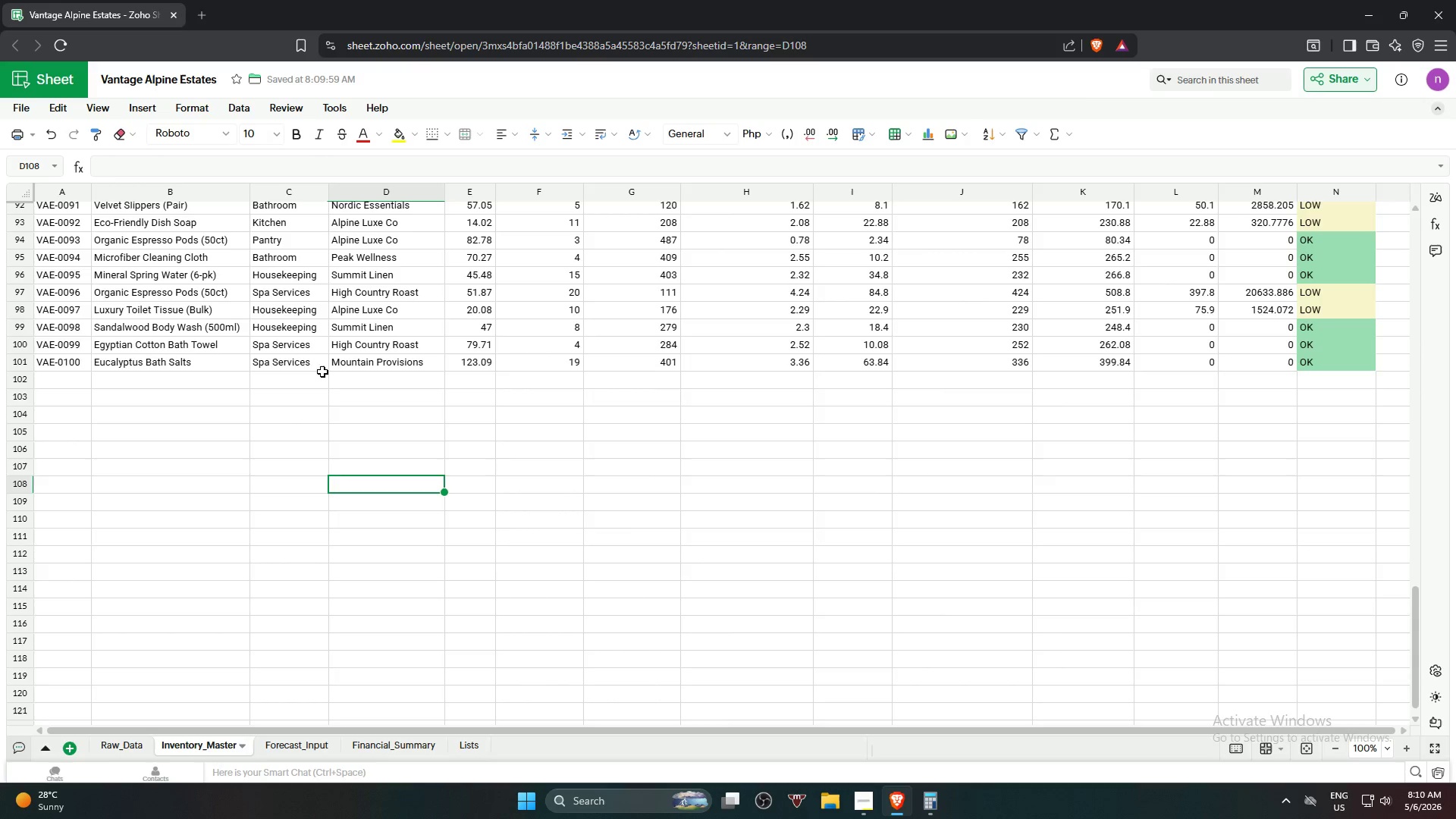 
left_click([295, 369])
 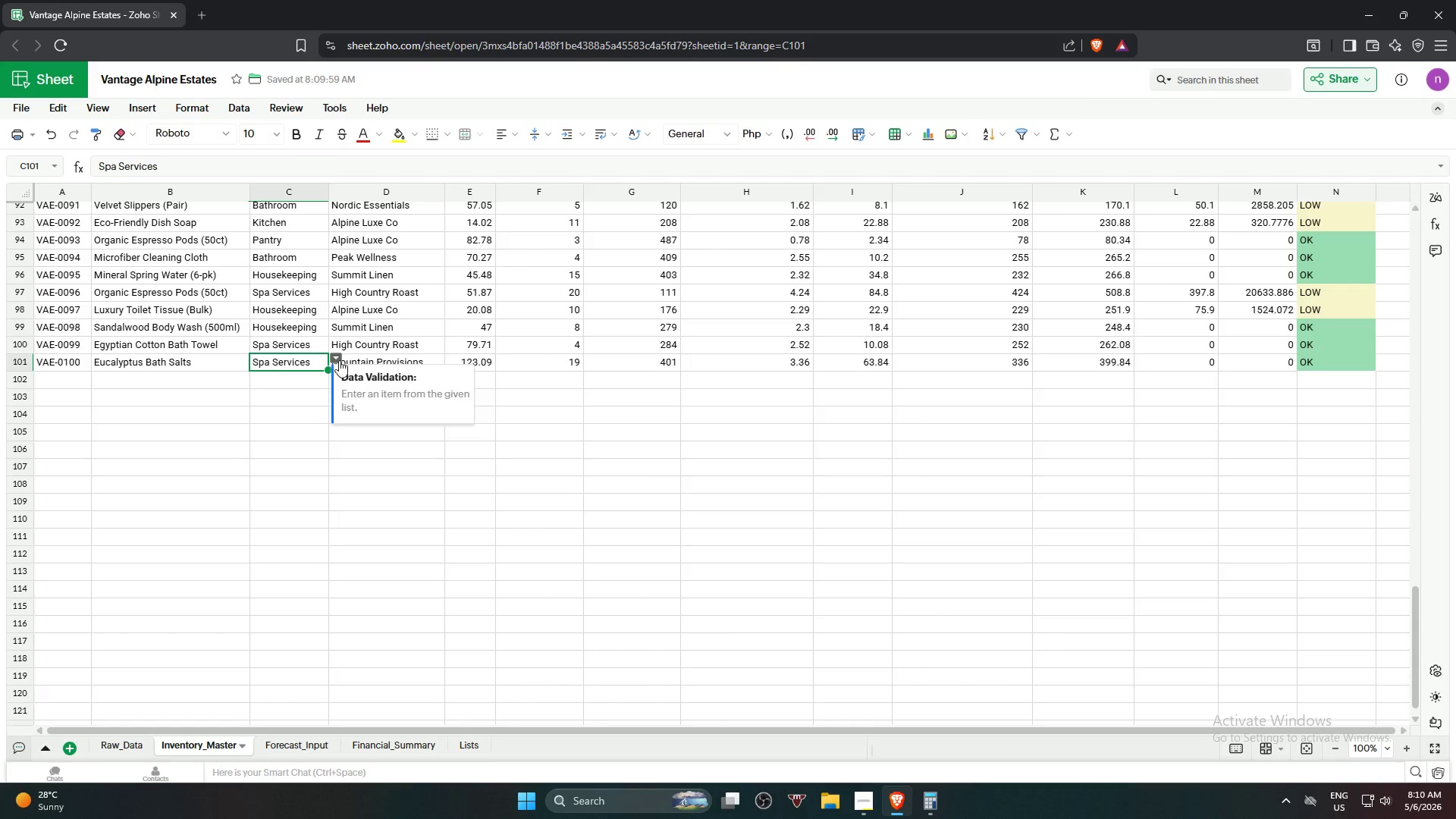 
left_click([338, 358])
 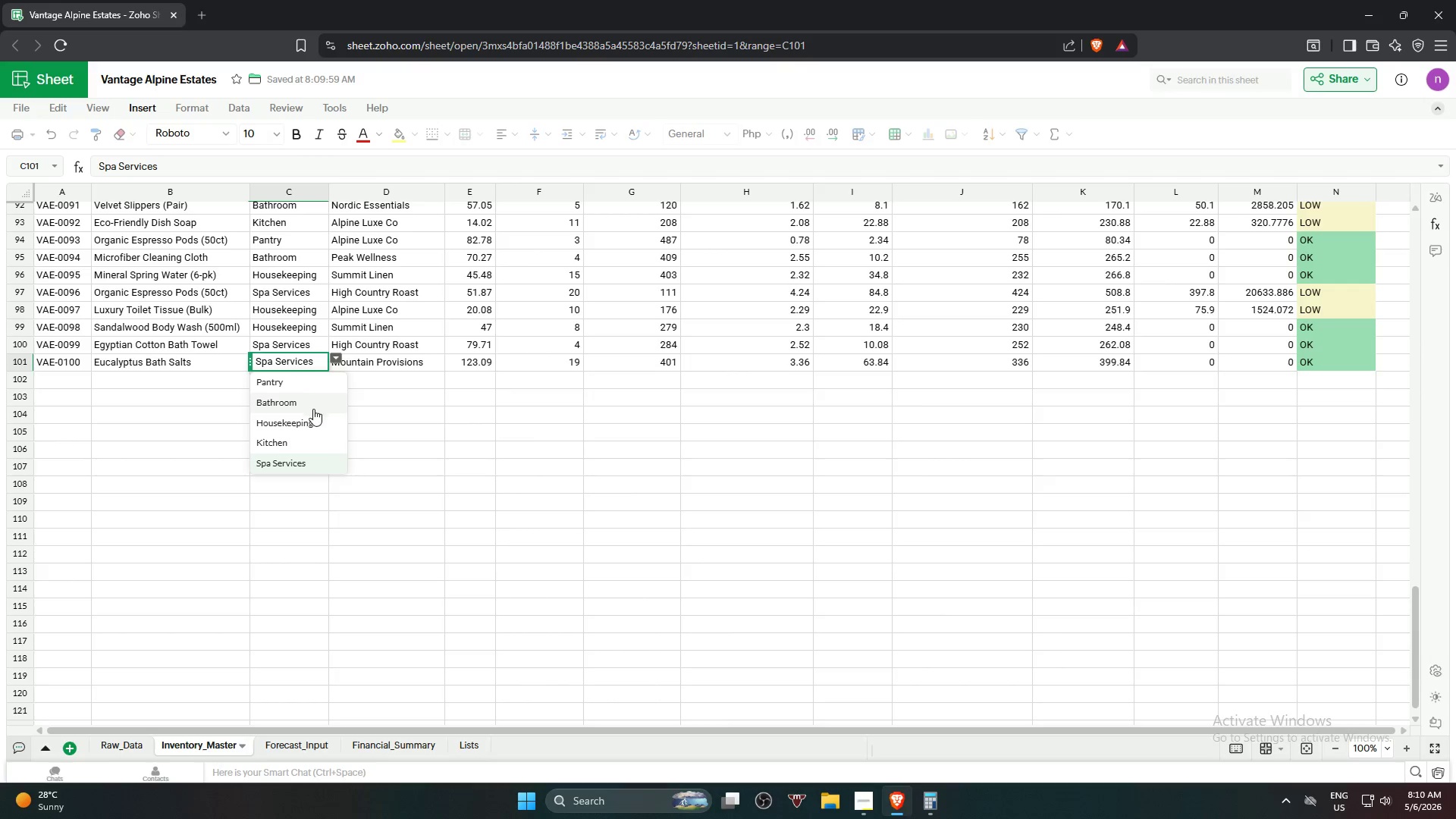 
left_click([656, 547])
 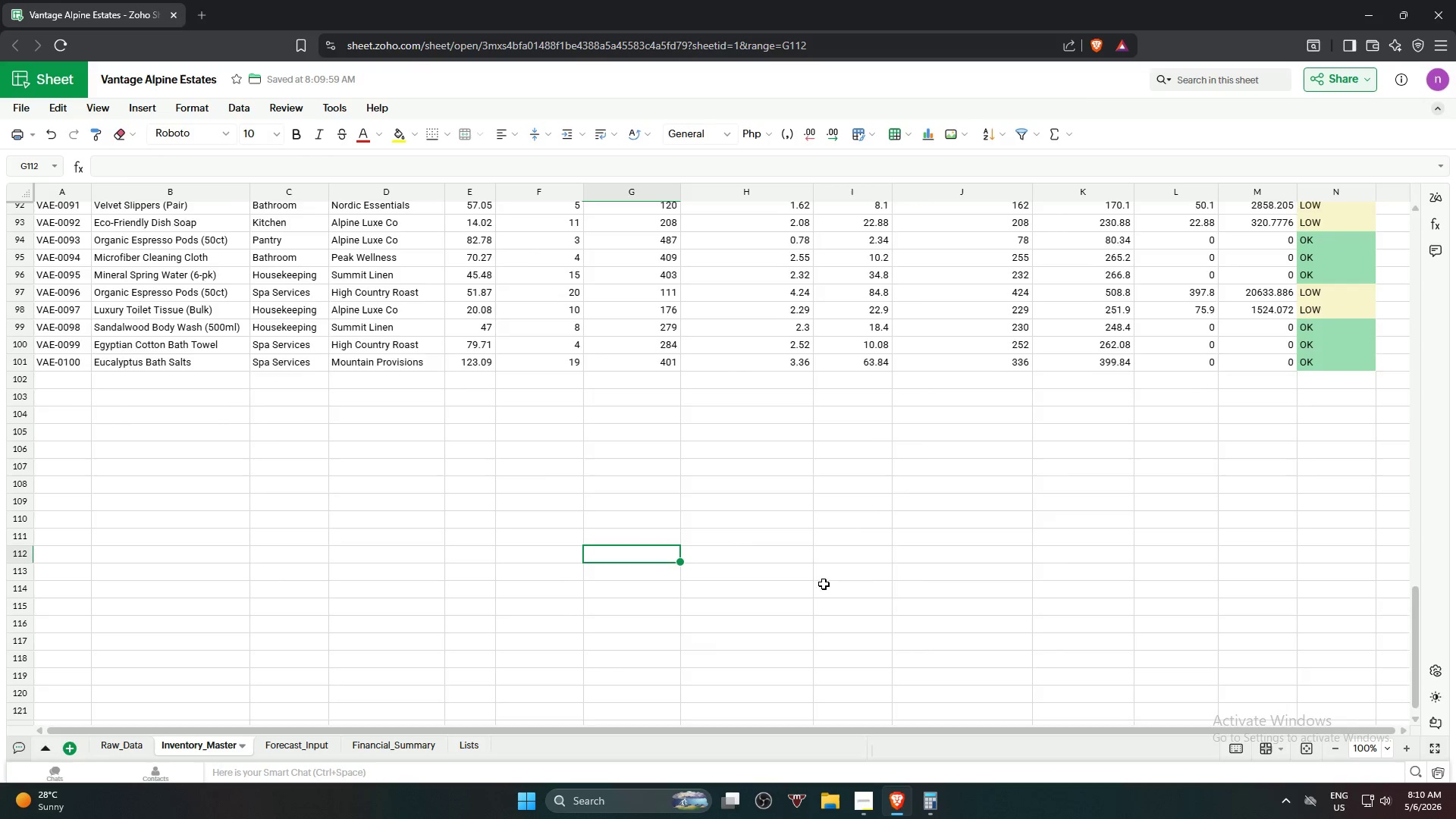 
scroll: coordinate [743, 397], scroll_direction: up, amount: 33.0
 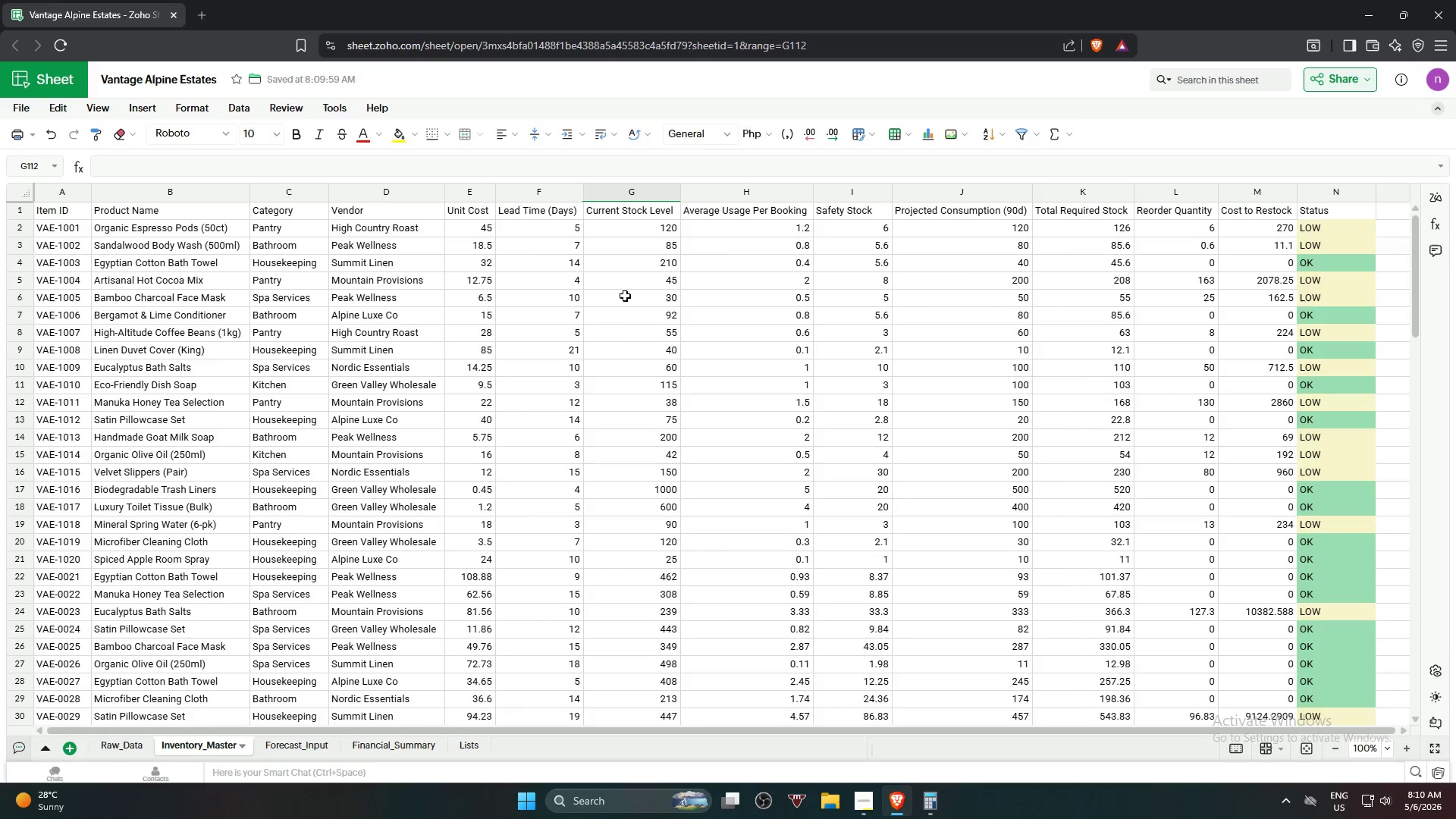 
wait(8.68)
 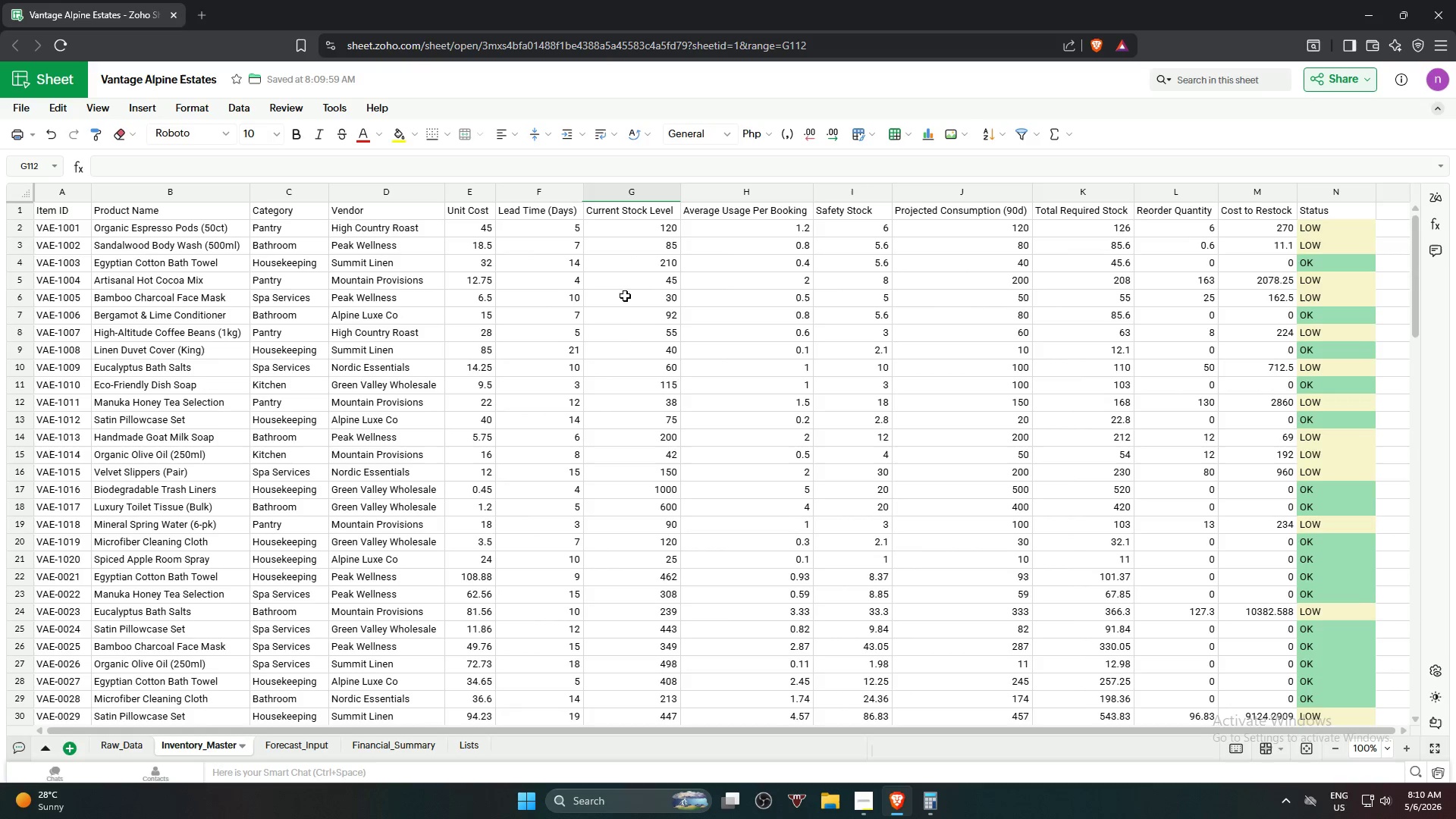 
scroll: coordinate [691, 277], scroll_direction: down, amount: 3.0
 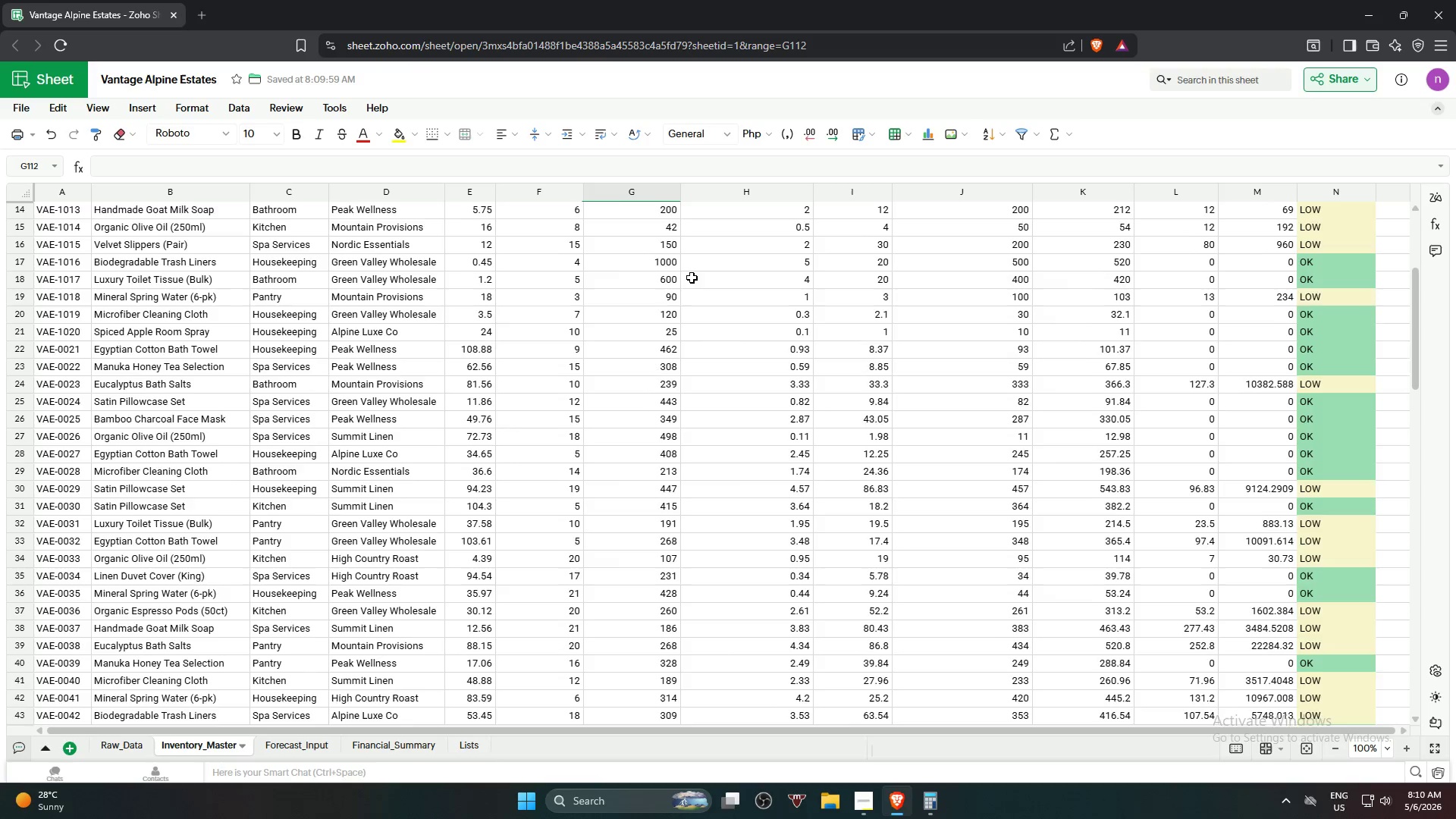 
scroll: coordinate [693, 275], scroll_direction: up, amount: 7.0
 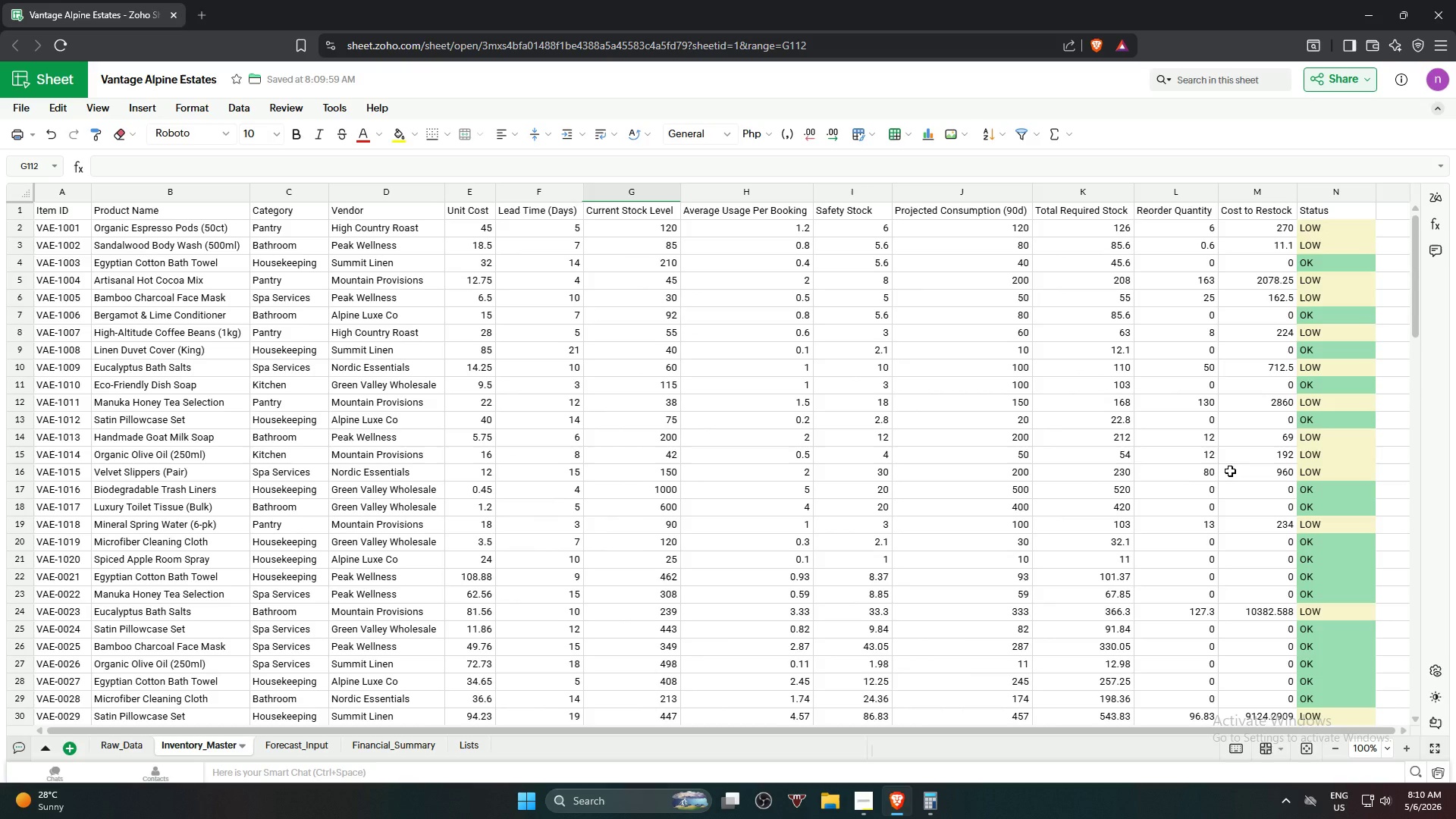 
mouse_move([1424, 262])
 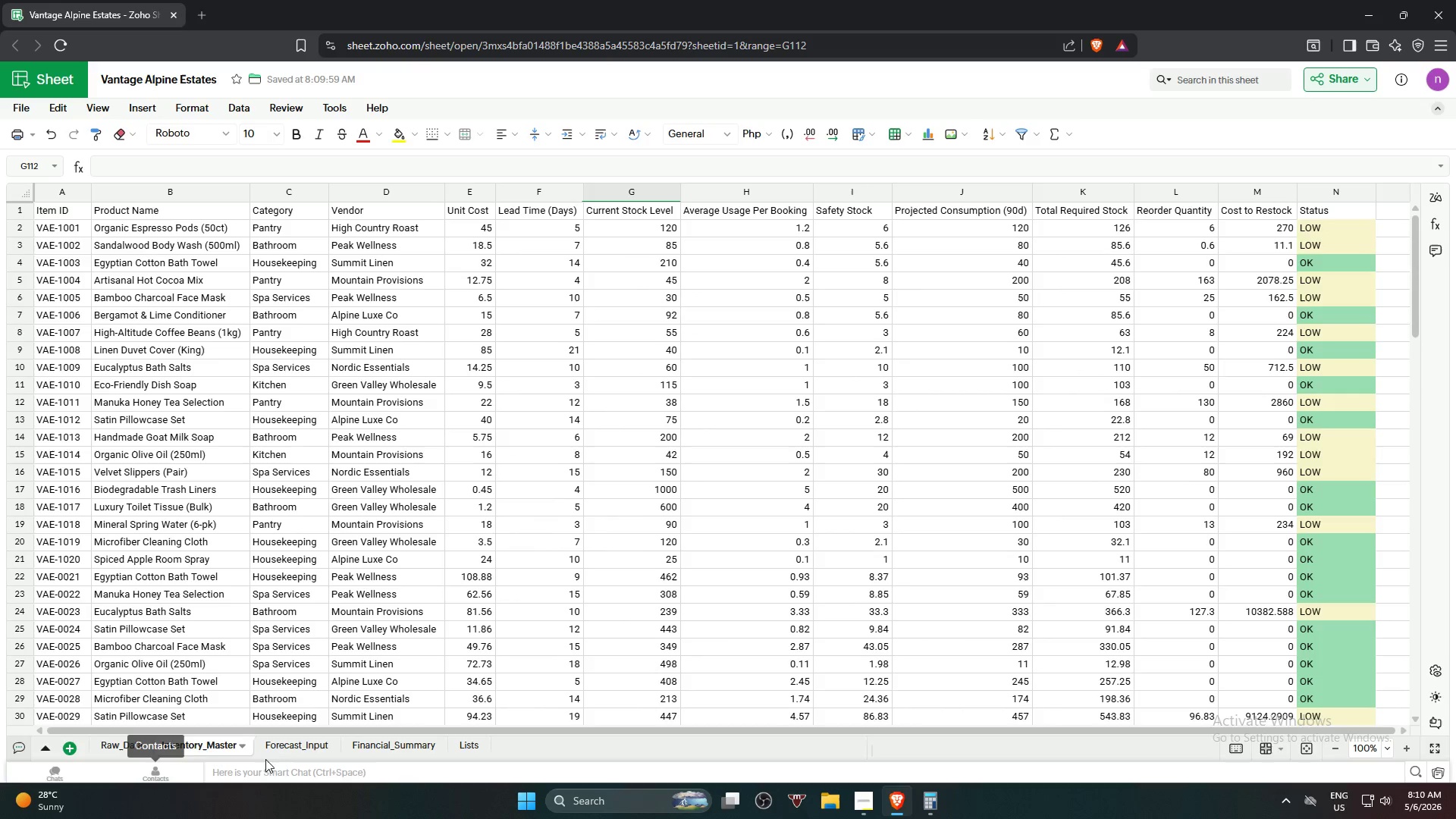 
left_click([284, 747])
 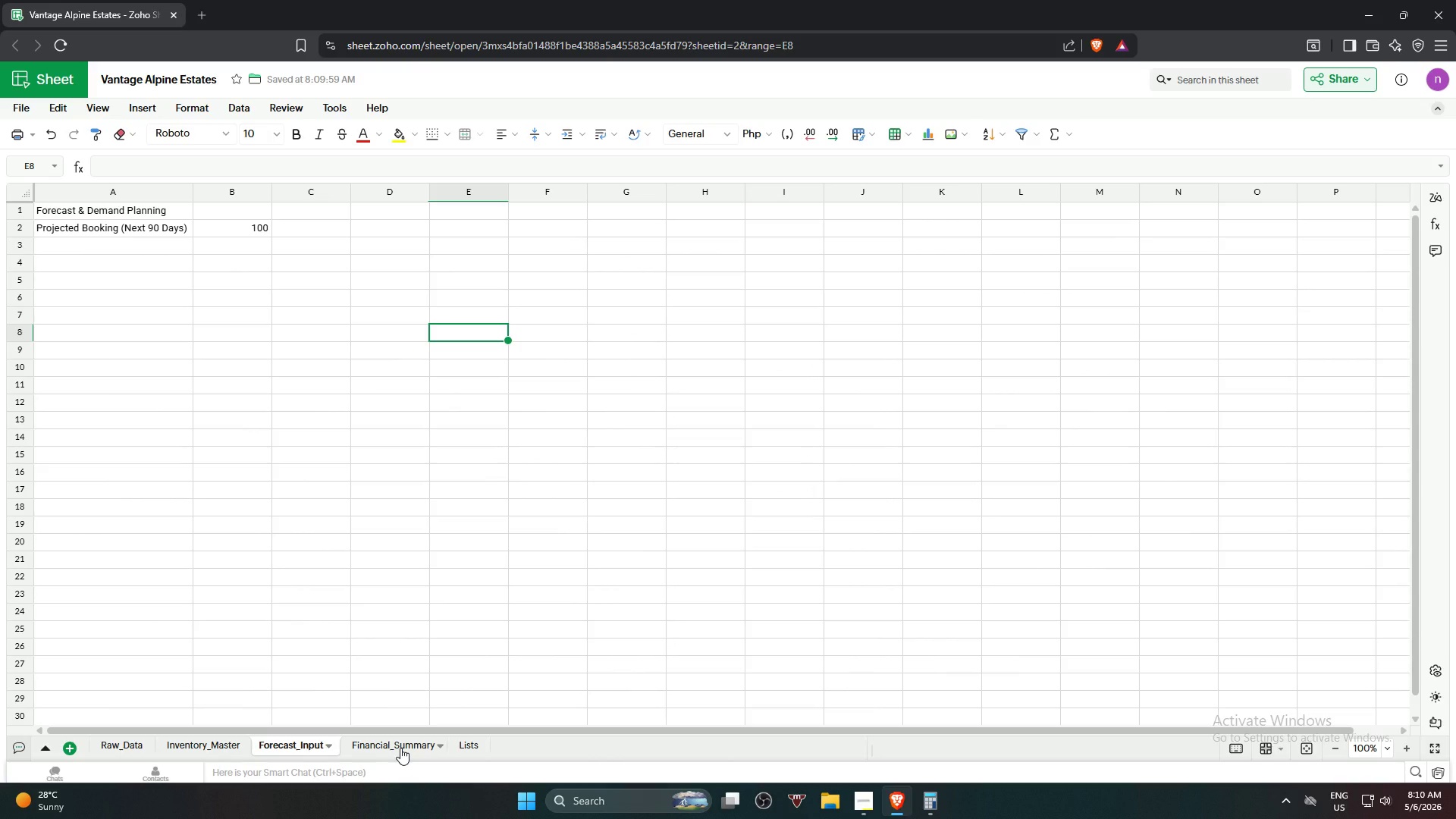 
left_click([400, 748])
 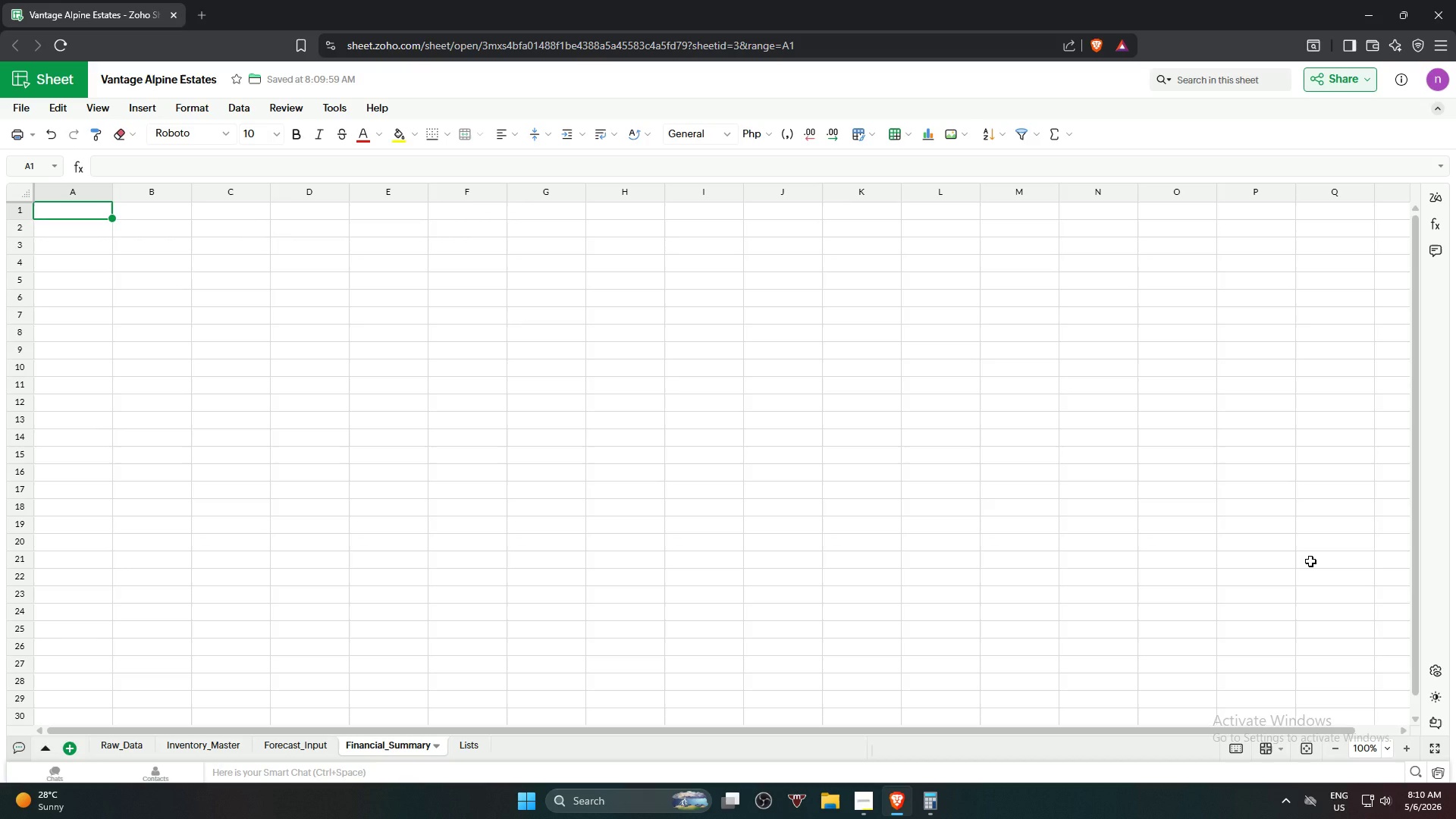 
wait(18.75)
 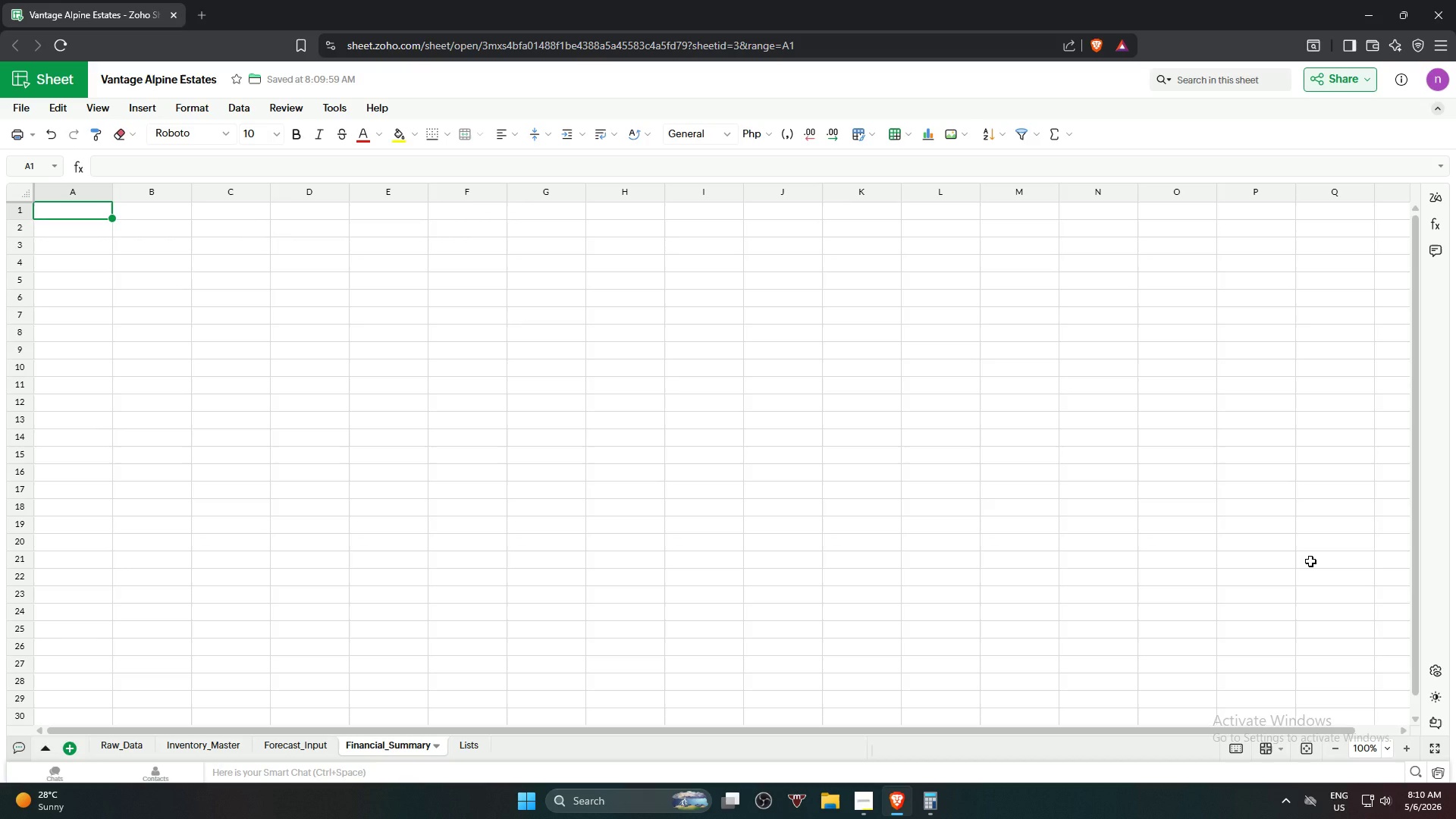 
left_click([192, 745])
 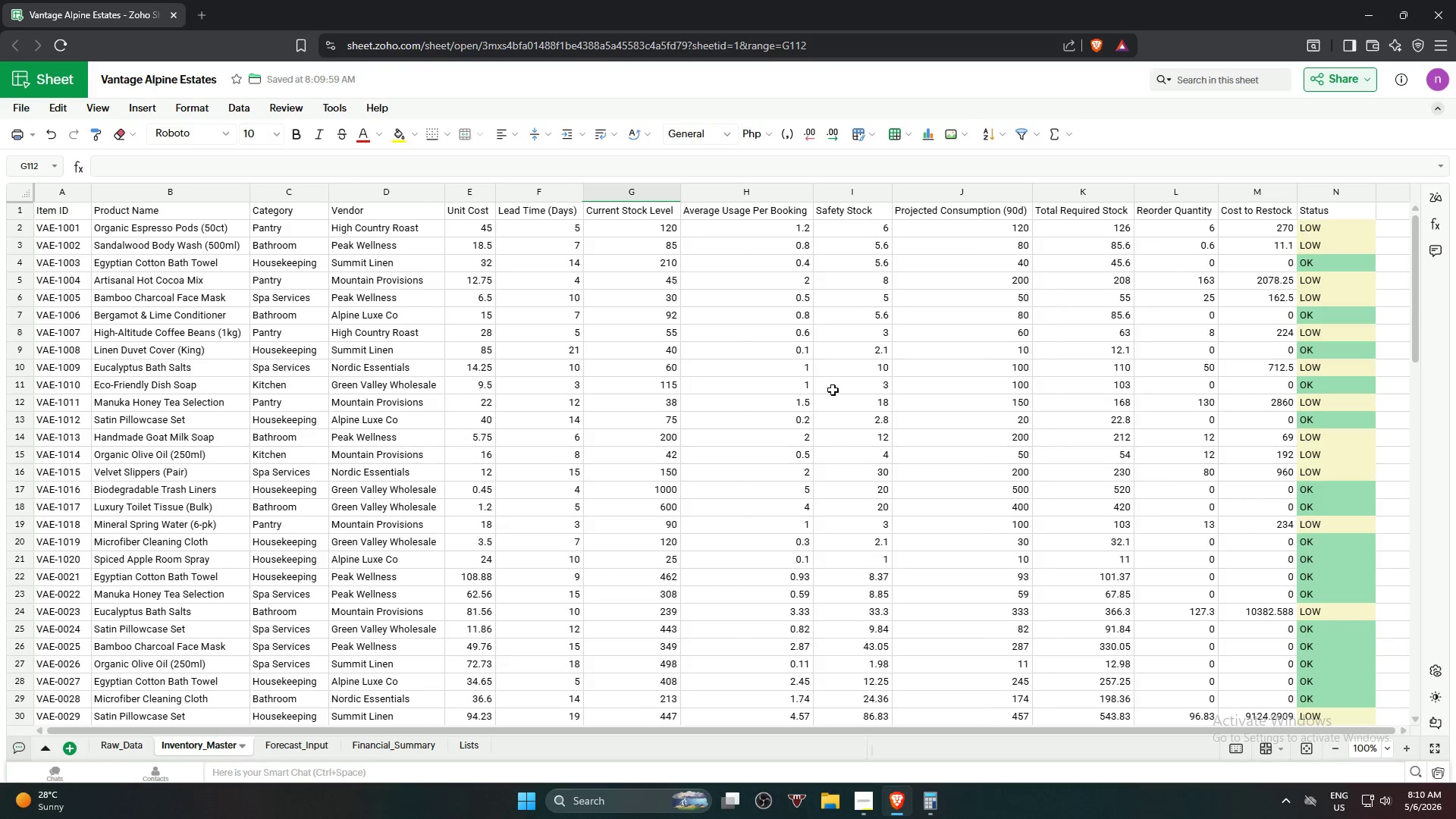 
left_click([857, 391])
 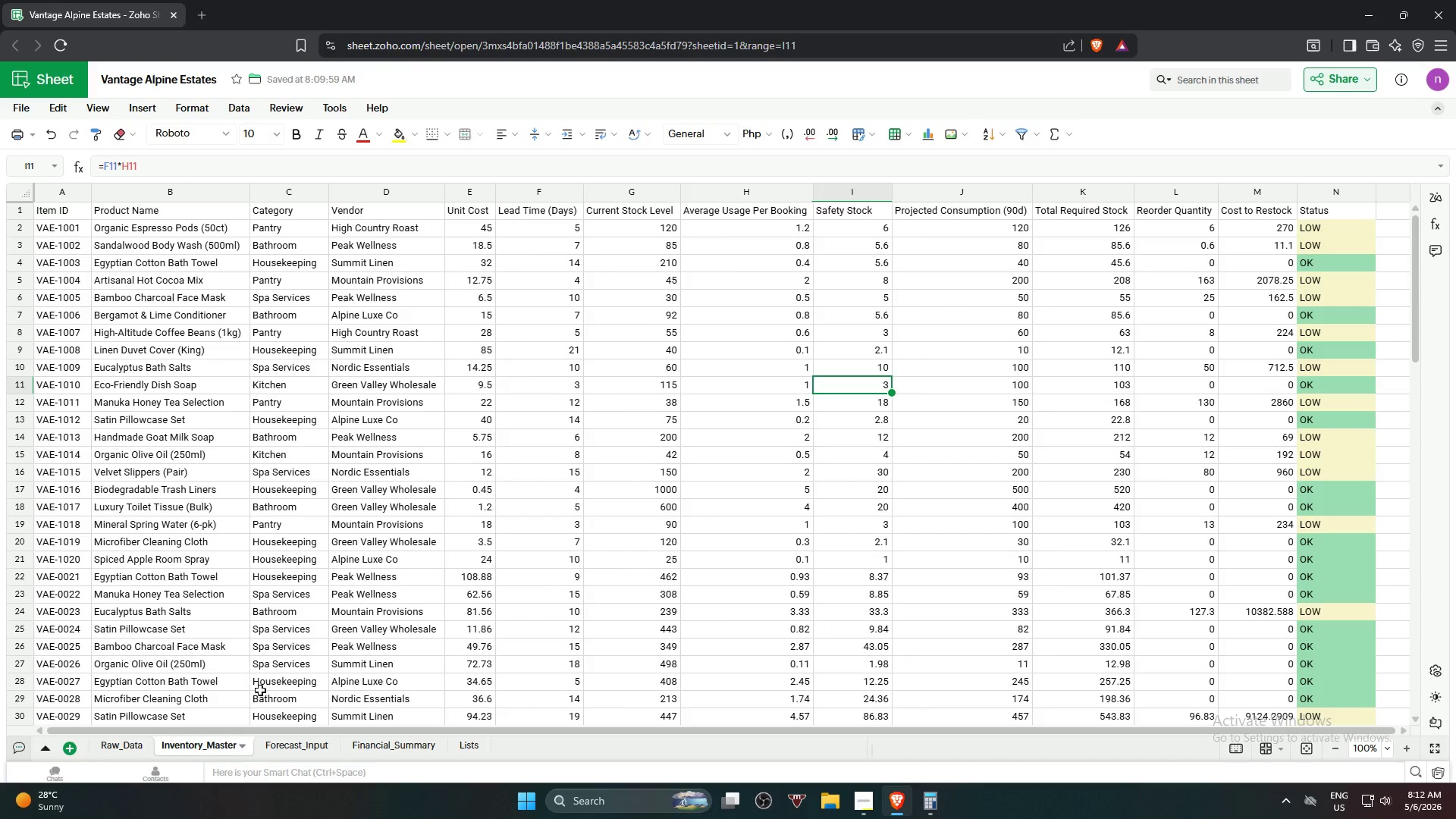 
wait(84.66)
 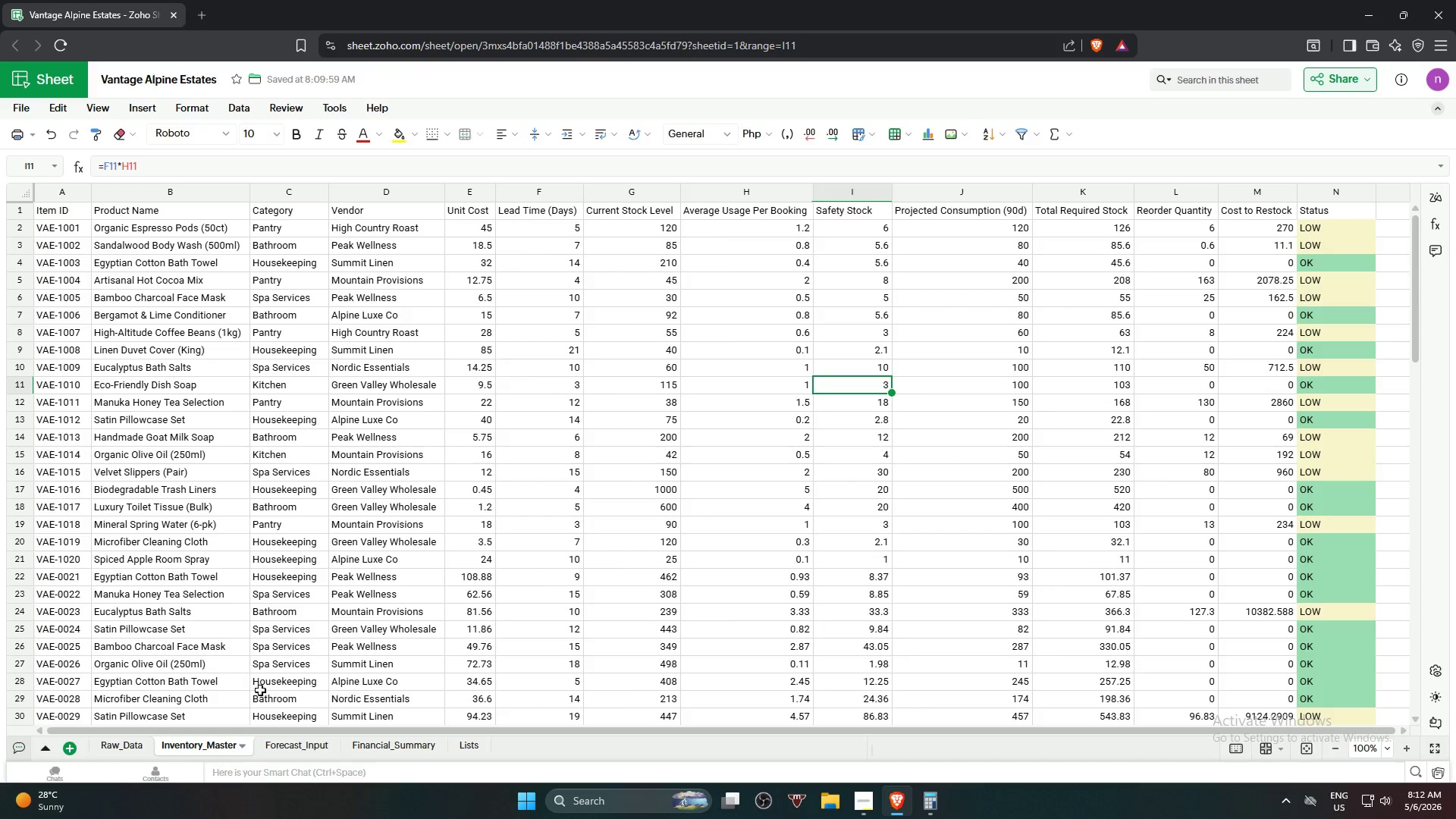 
left_click([372, 753])
 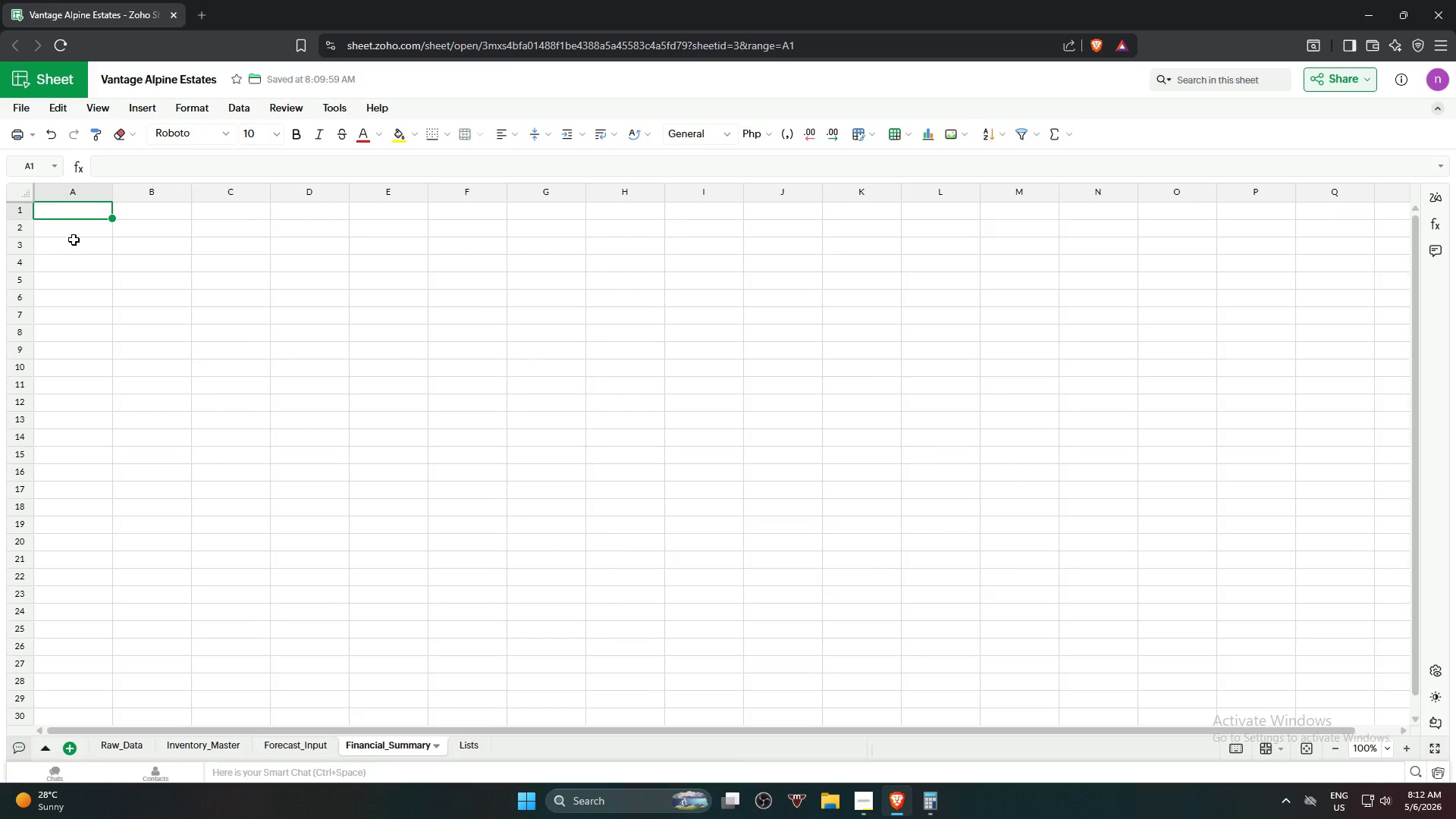 
left_click([77, 236])
 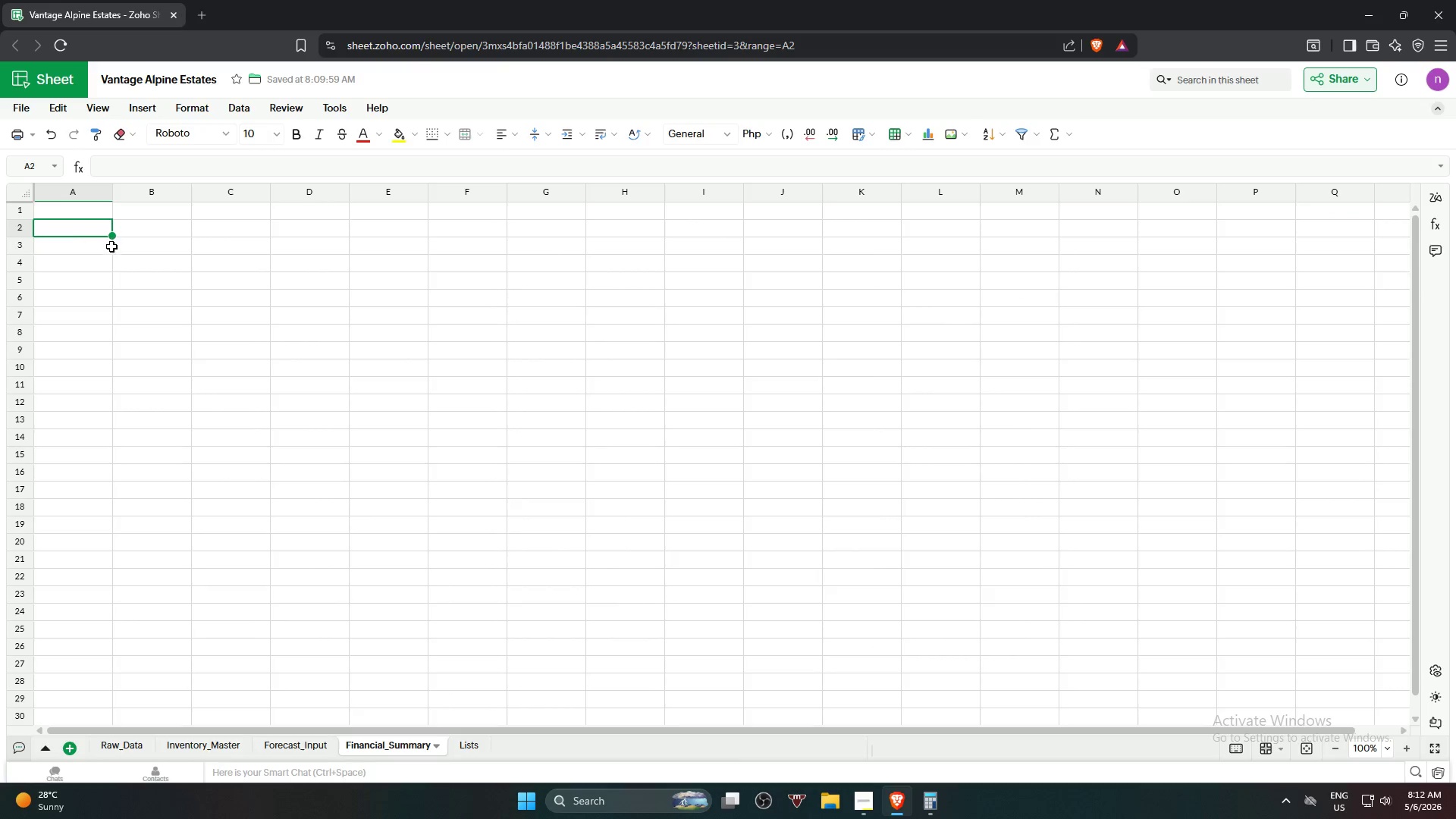 
left_click([128, 249])
 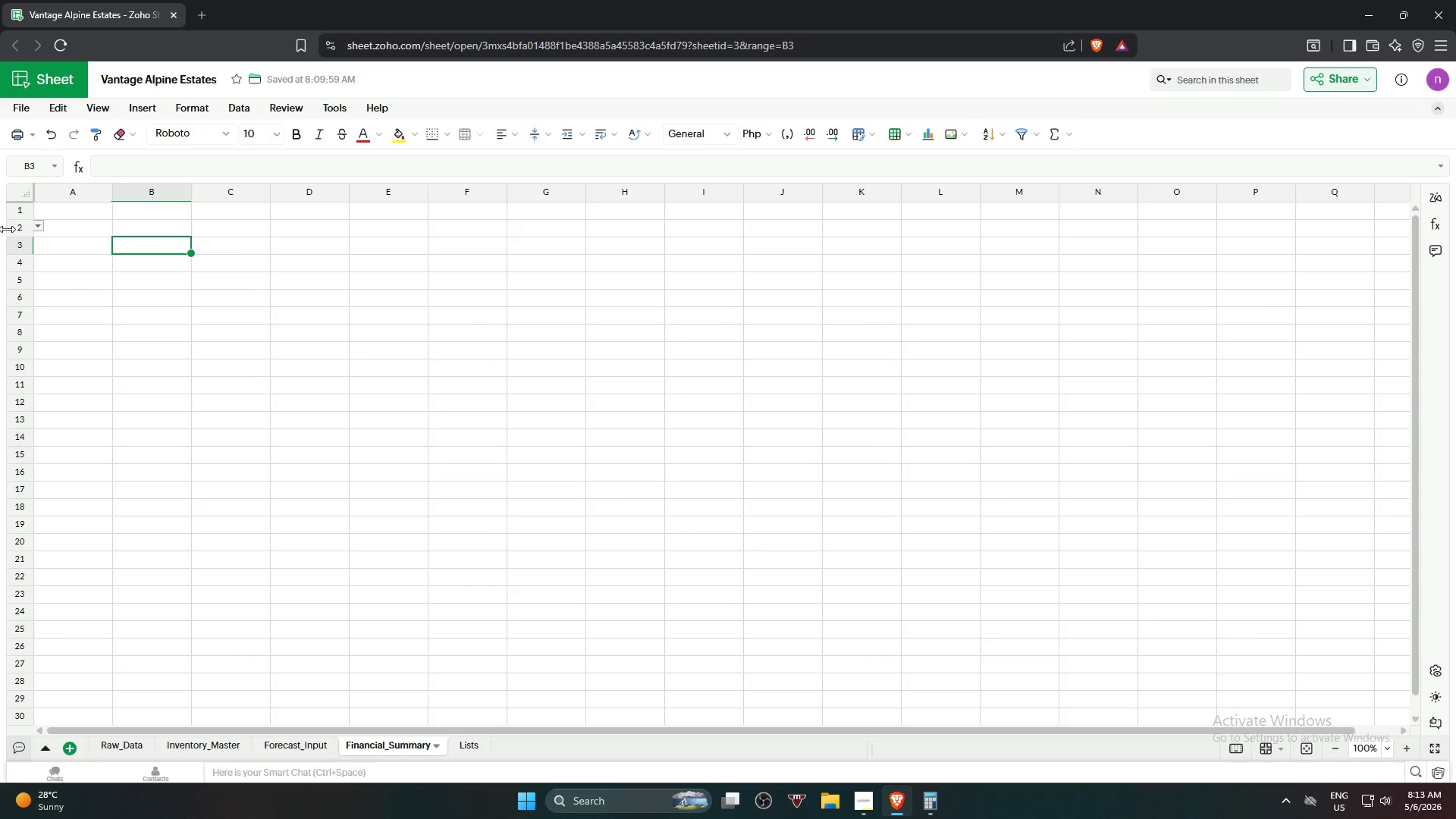 
wait(97.16)
 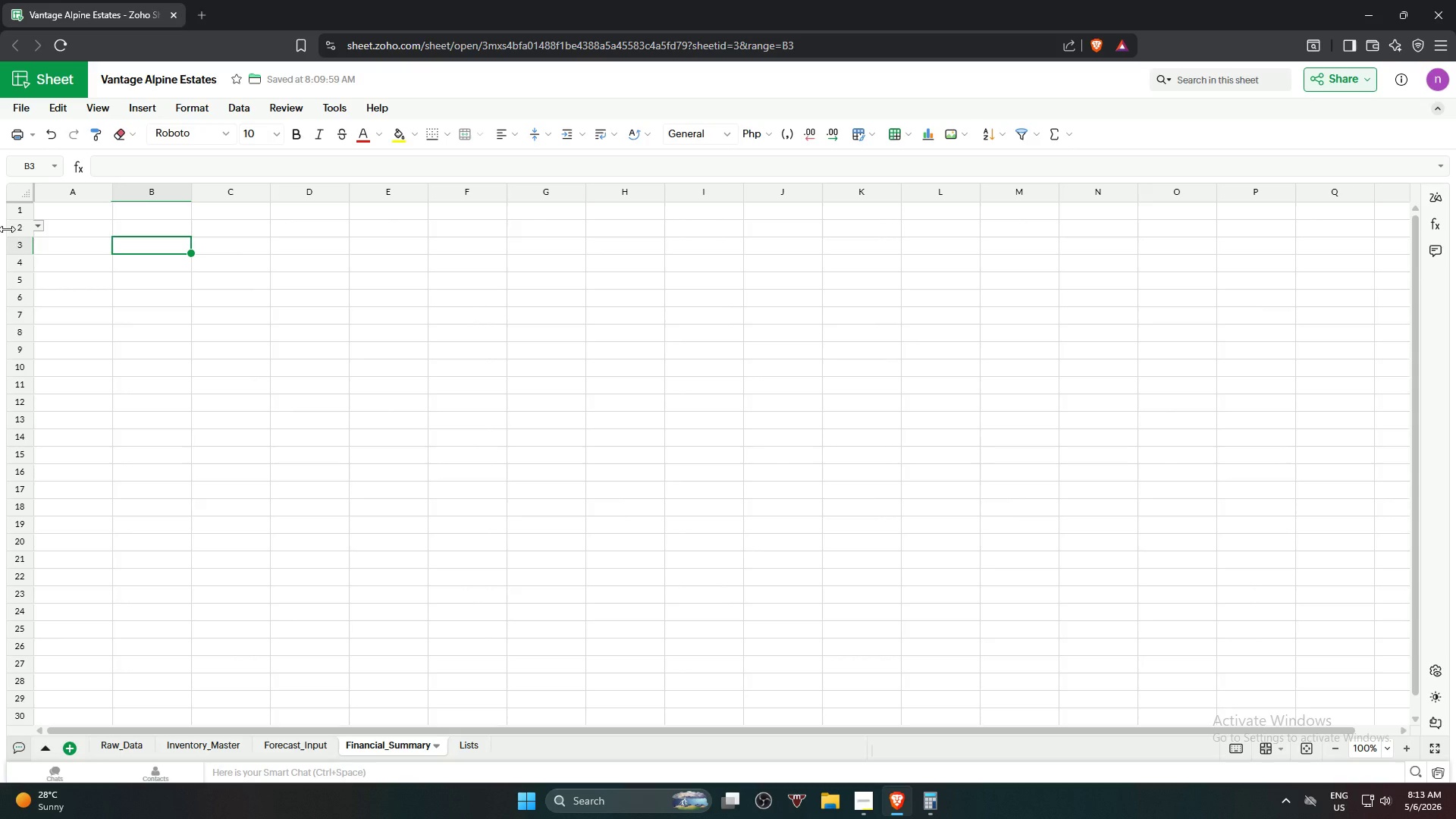 
left_click([141, 101])
 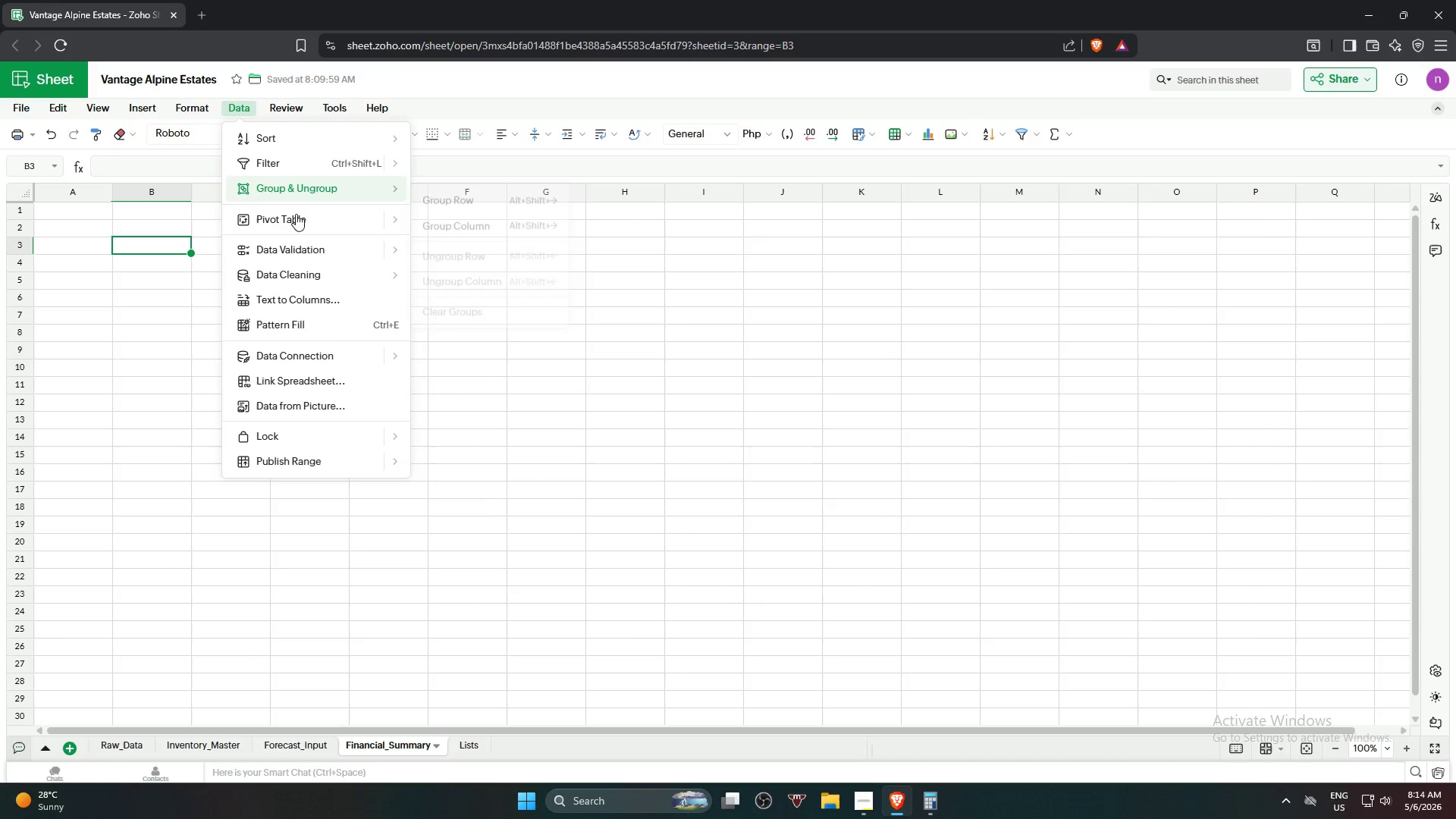 
wait(6.58)
 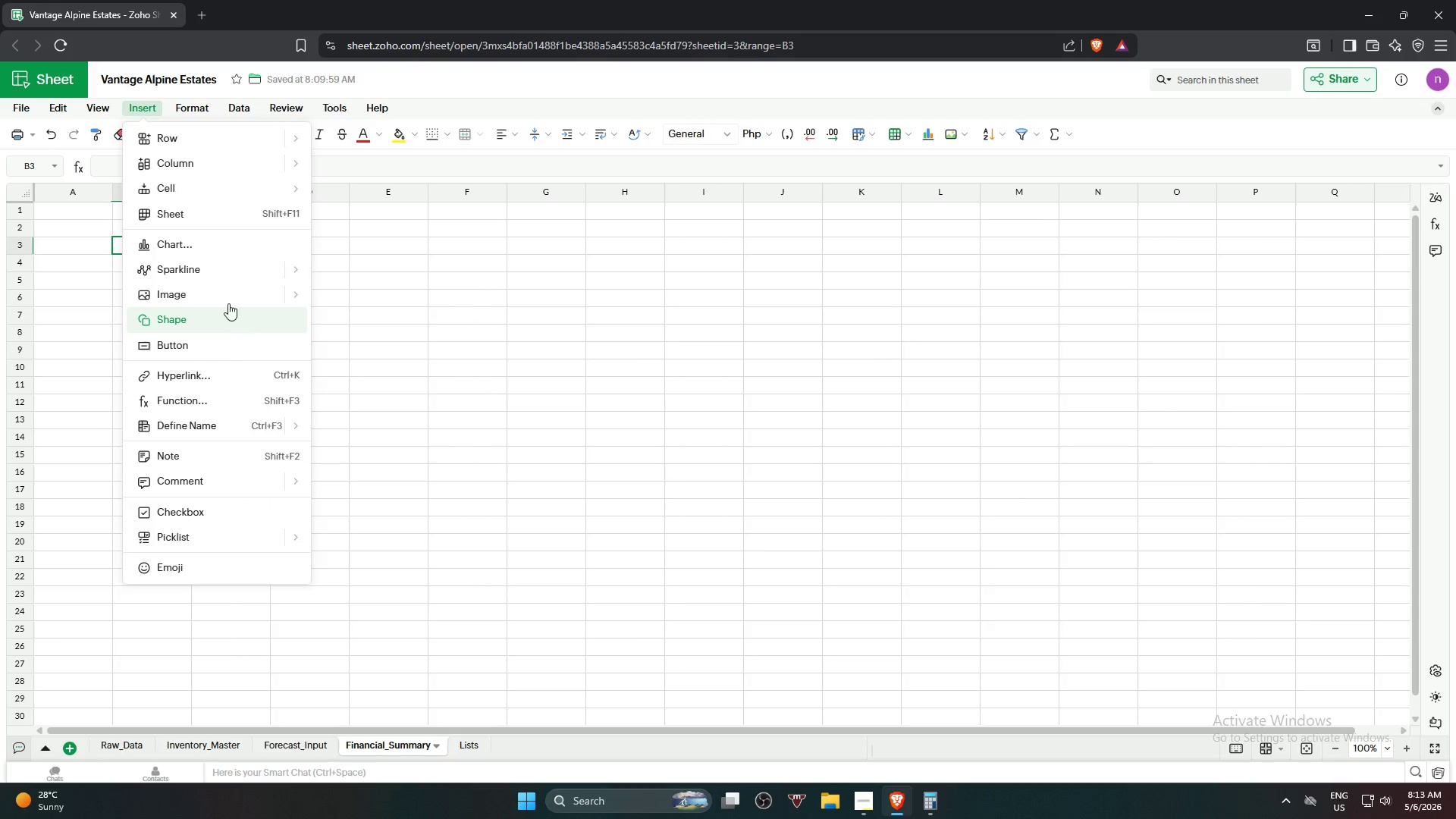 
left_click([475, 233])
 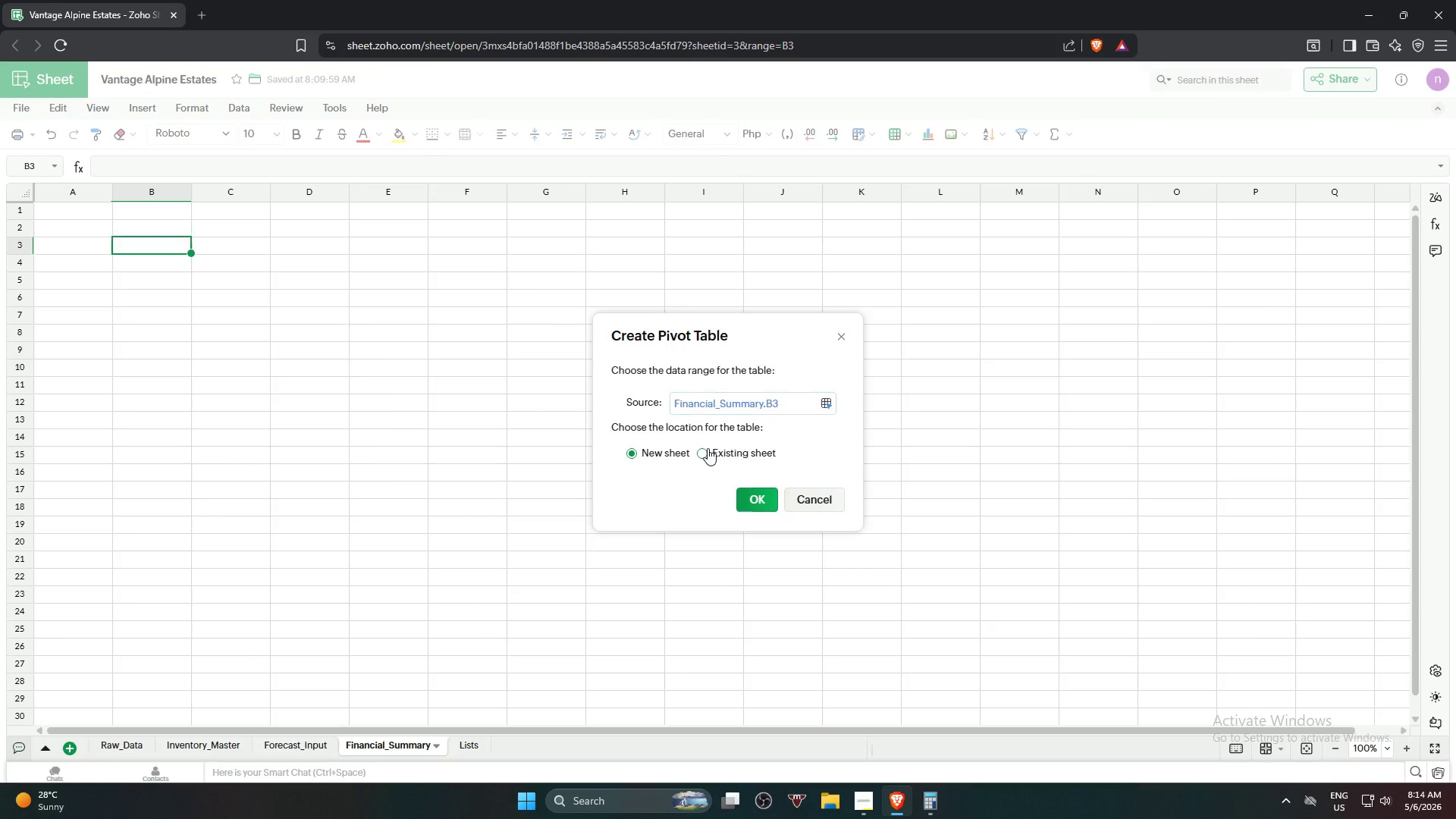 
wait(5.69)
 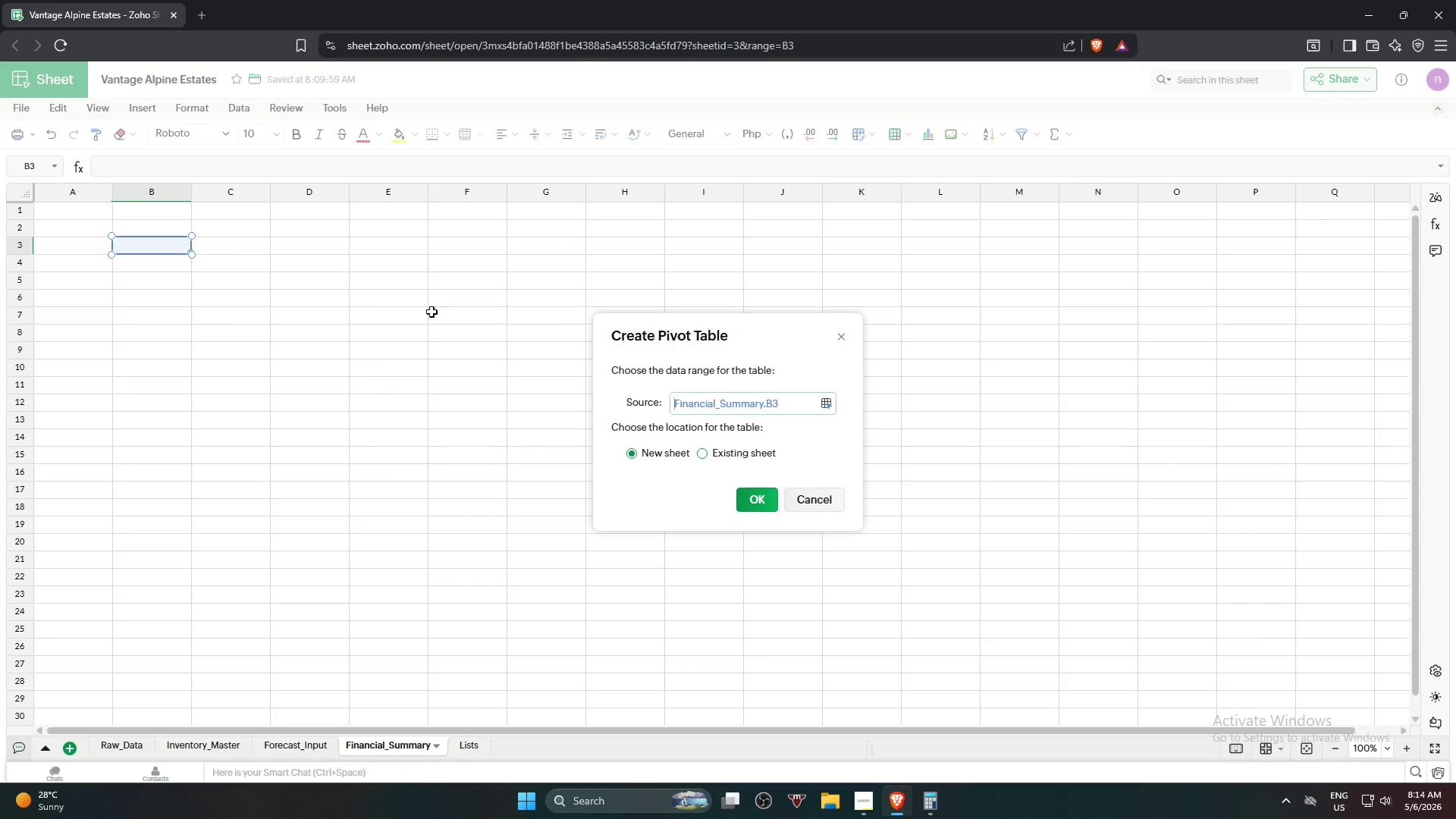 
left_click([148, 252])
 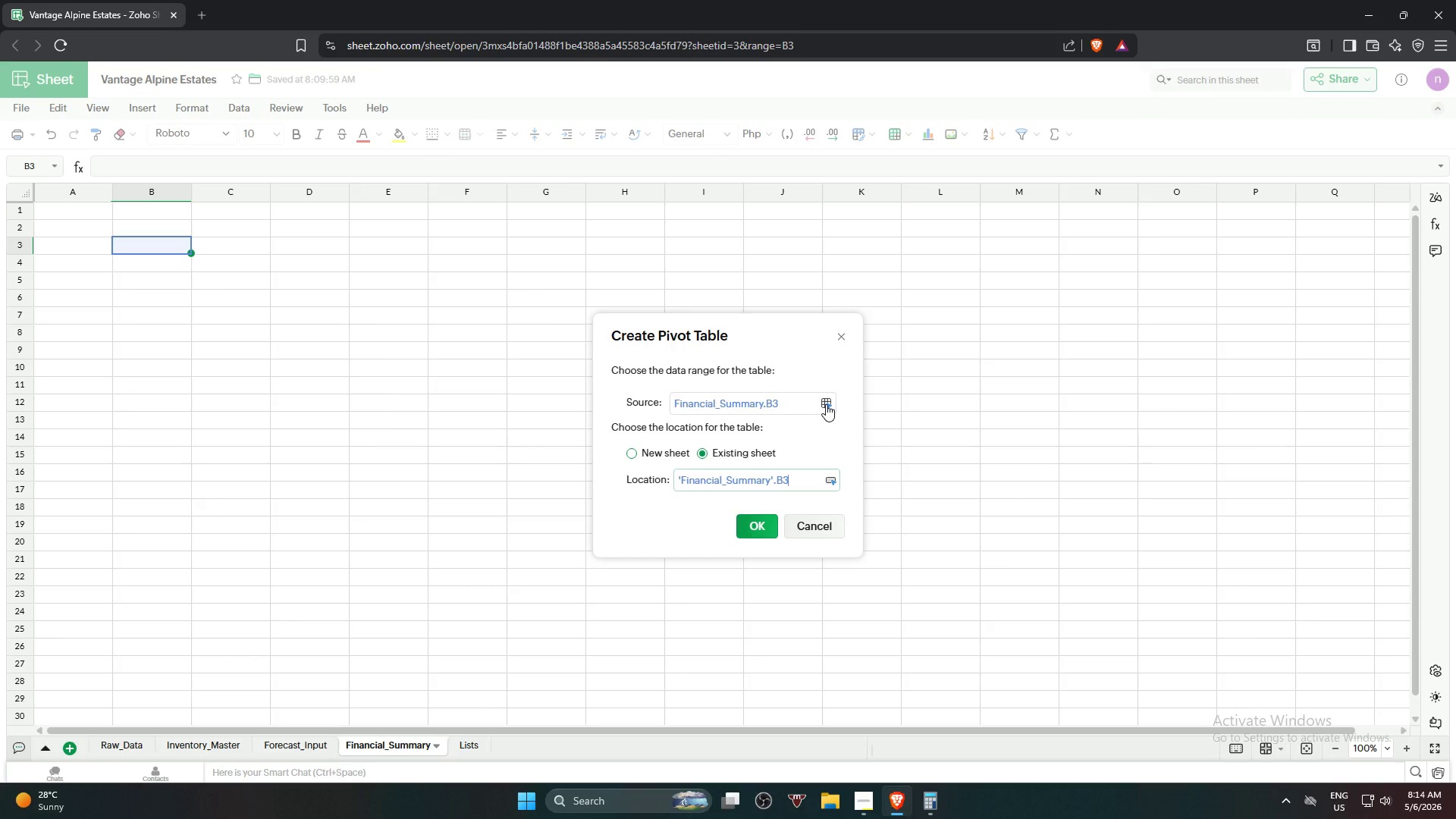 
left_click([826, 404])
 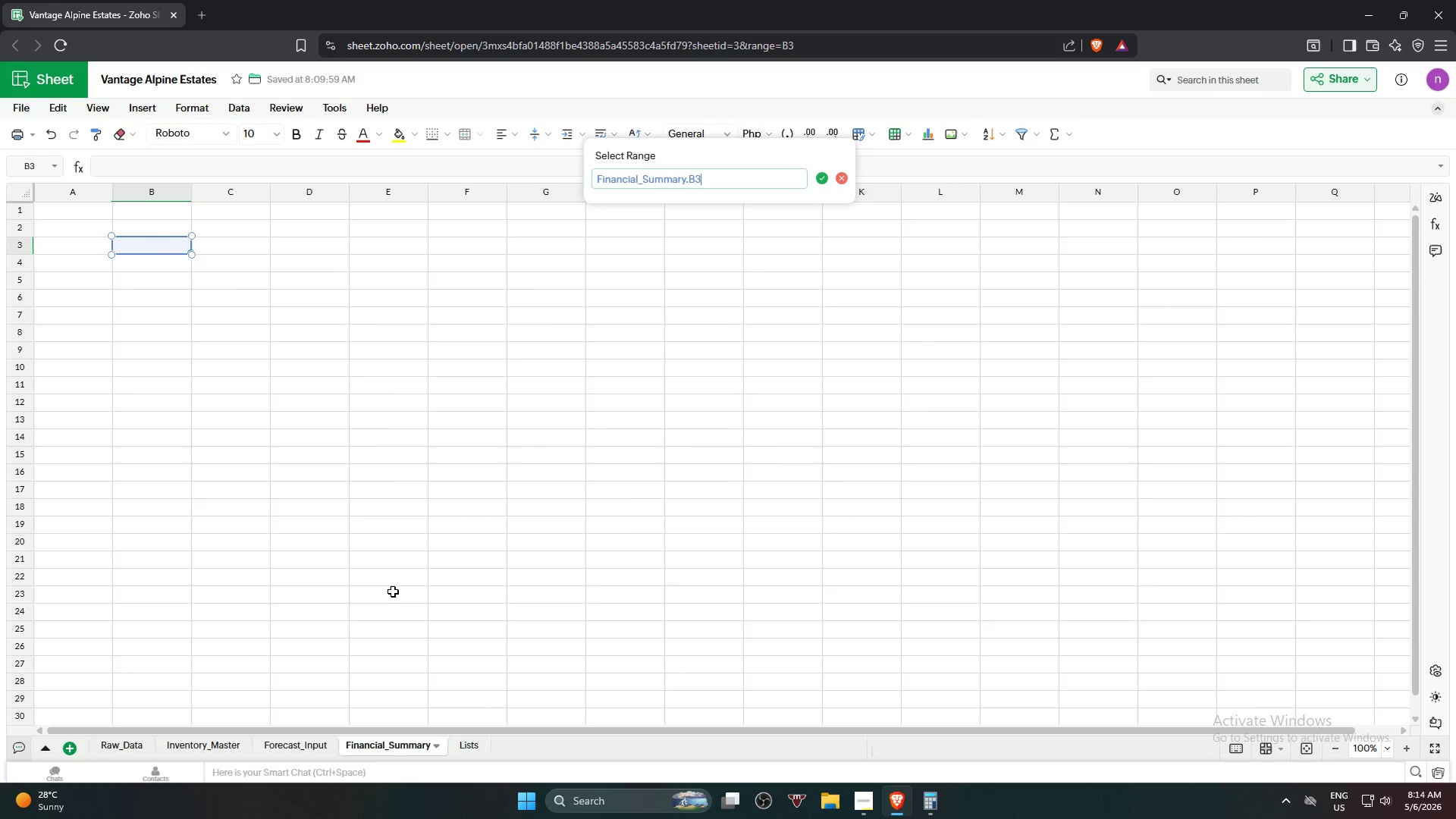 
mouse_move([188, 751])
 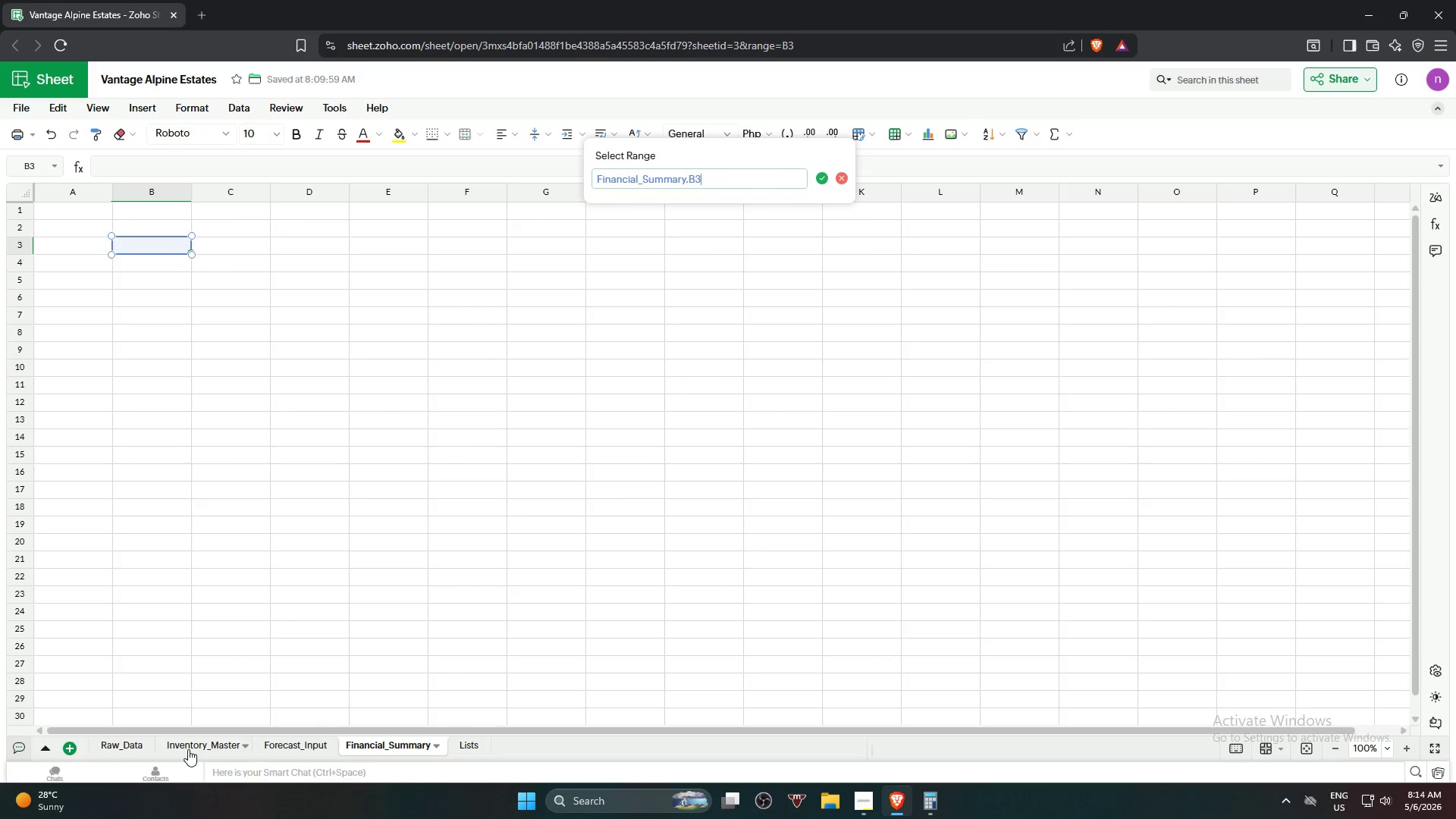 
left_click([188, 749])
 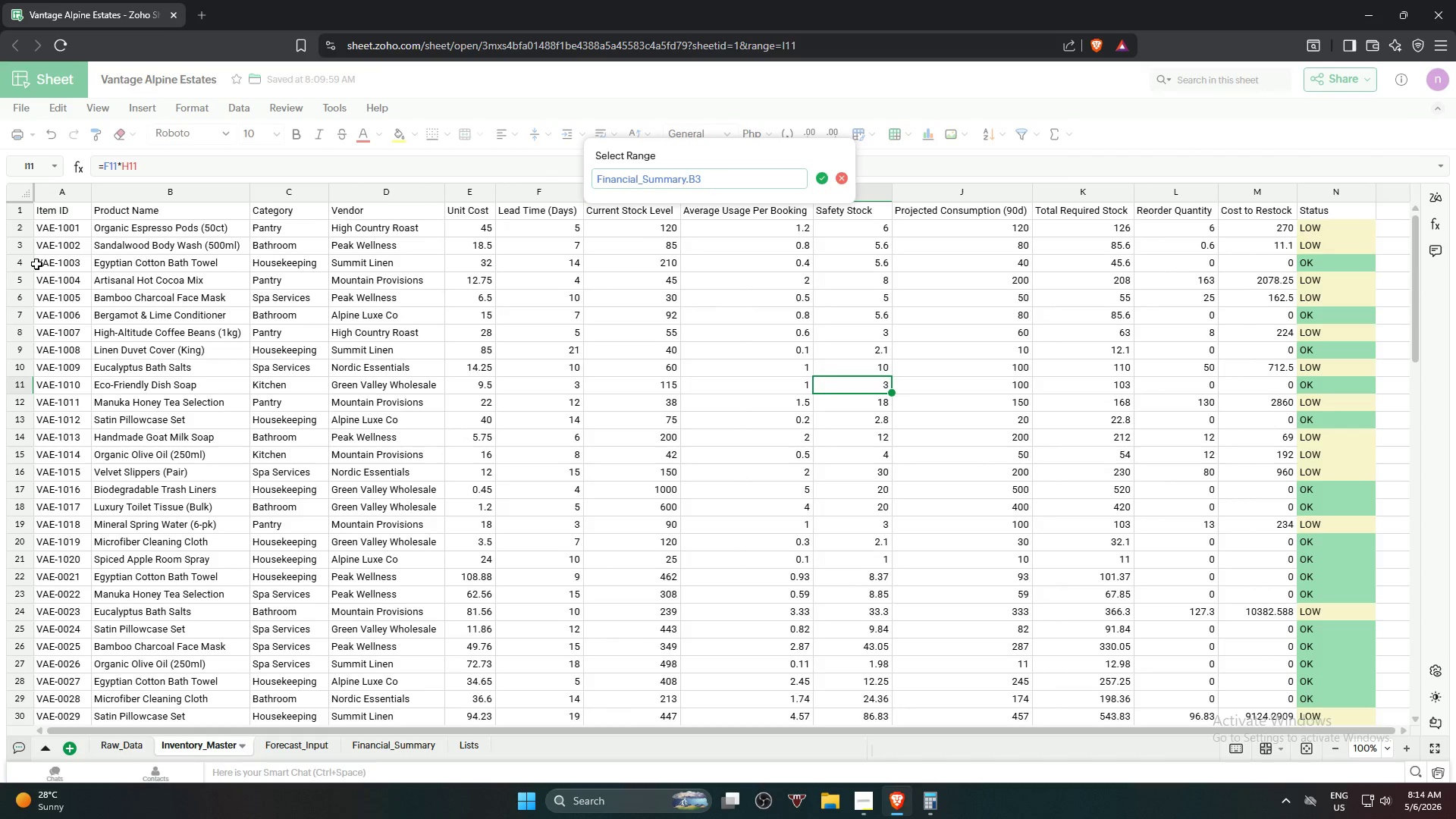 
left_click([66, 209])
 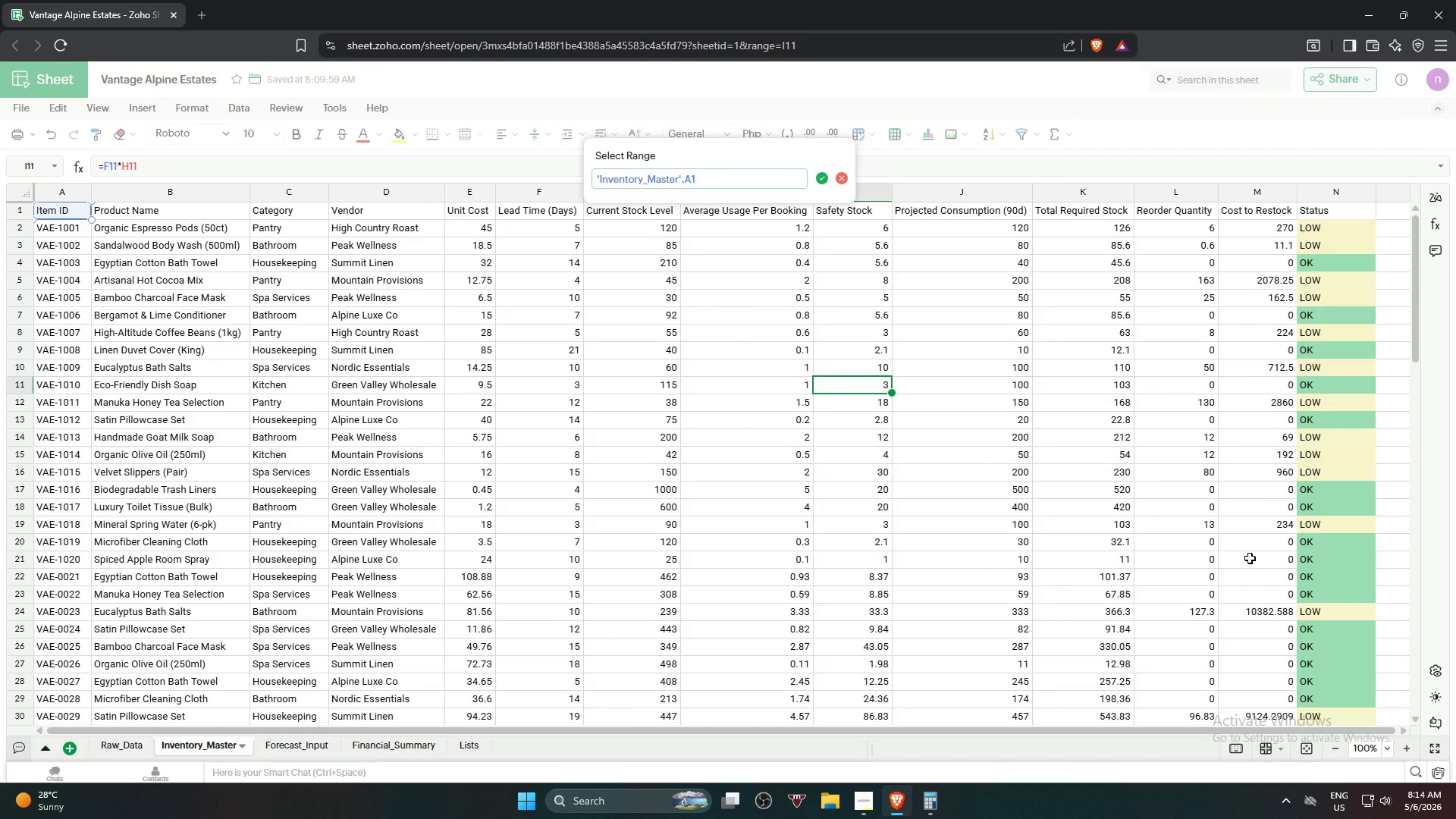 
scroll: coordinate [1354, 622], scroll_direction: down, amount: 19.0
 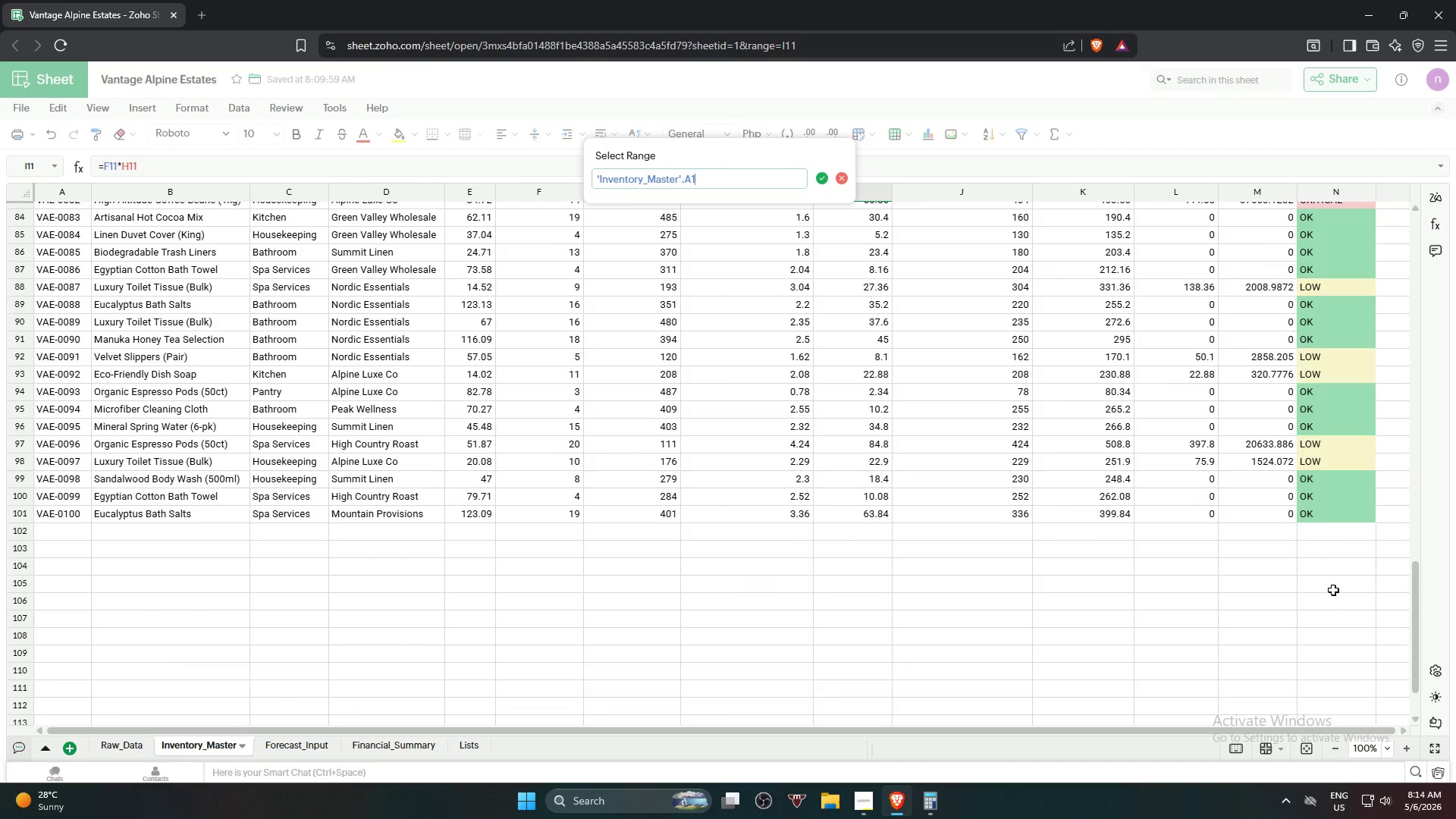 
hold_key(key=ShiftLeft, duration=0.72)
left_click([1325, 512])
 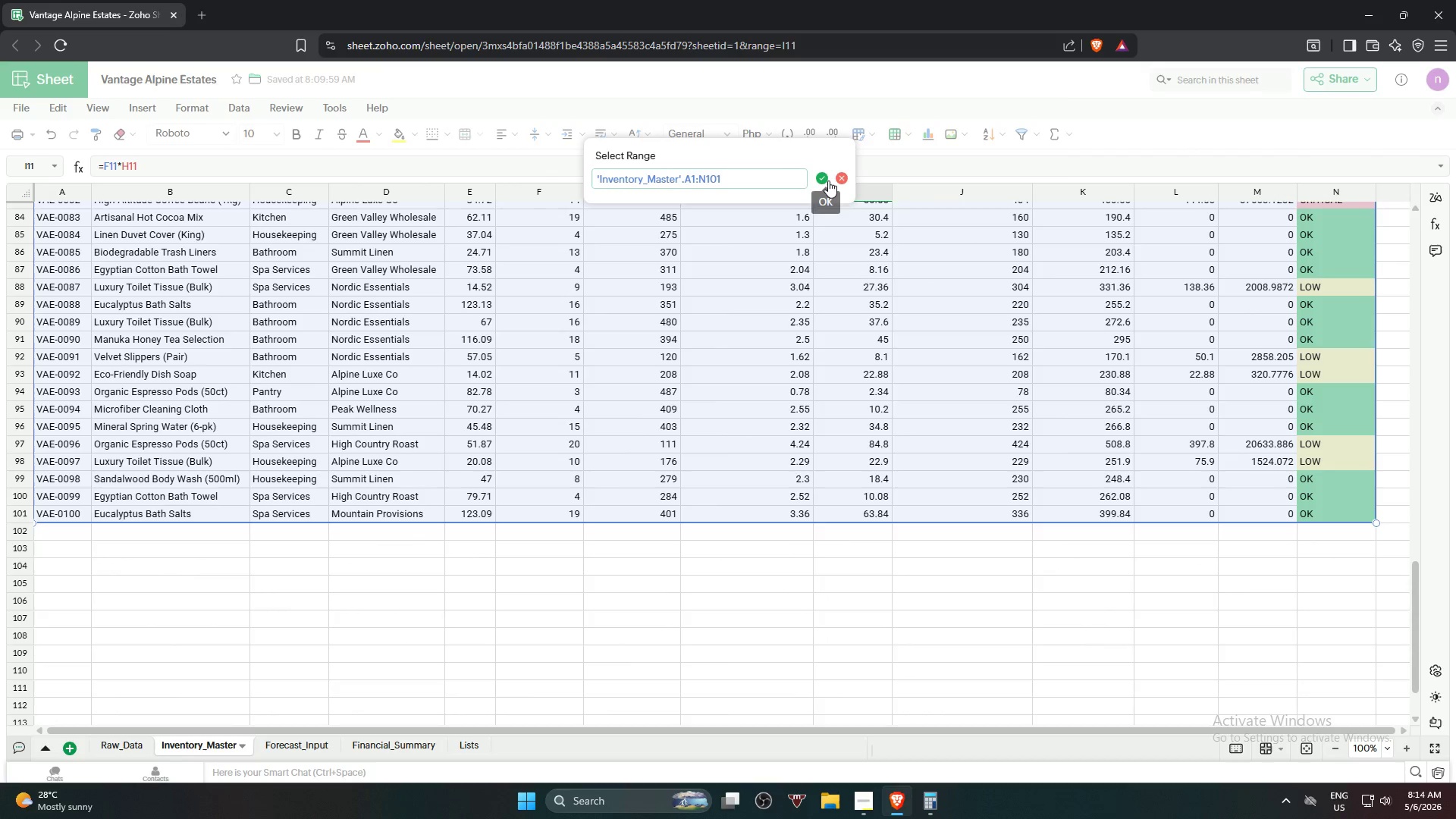 
left_click([823, 177])
 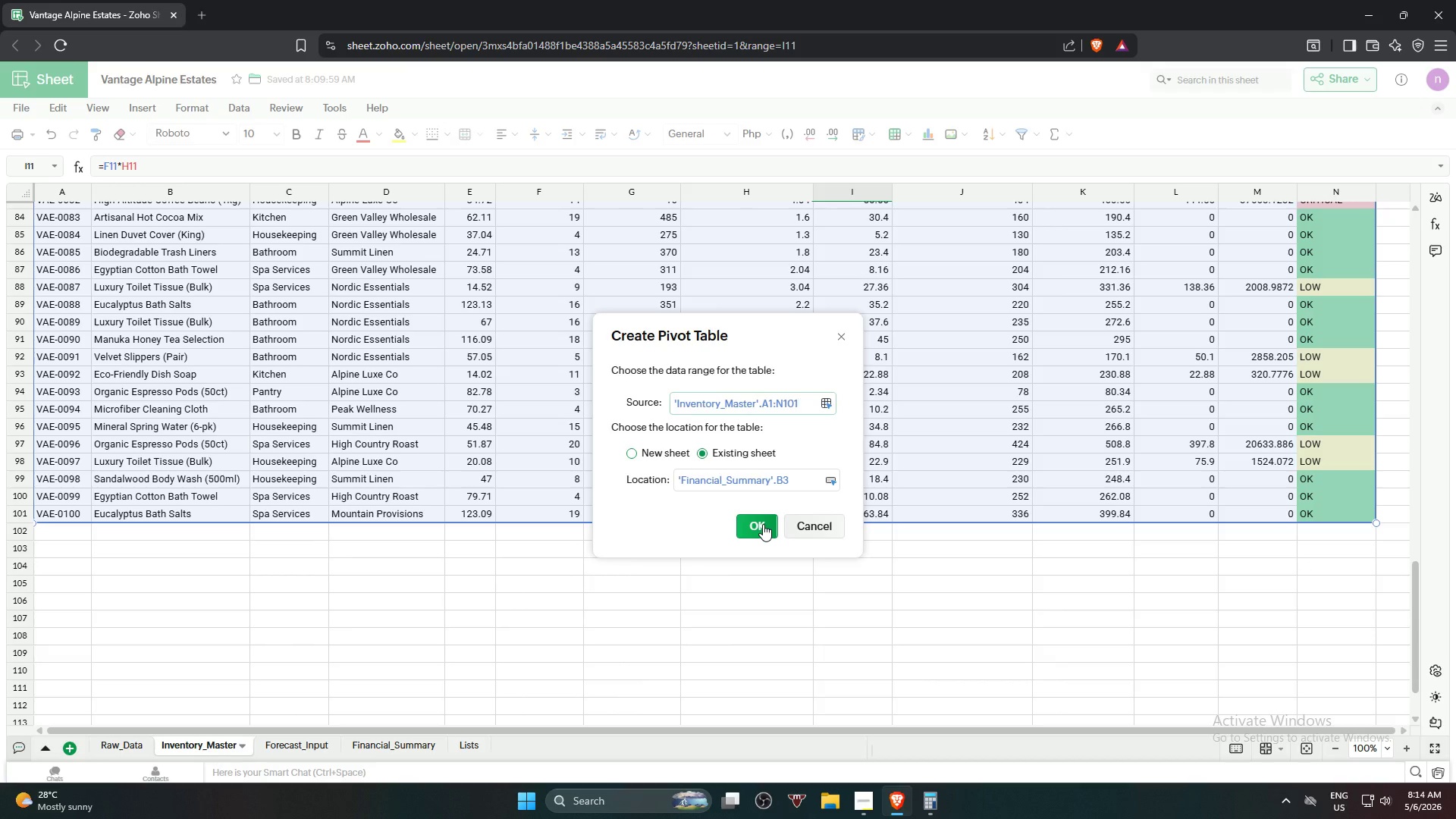 
left_click([763, 524])
 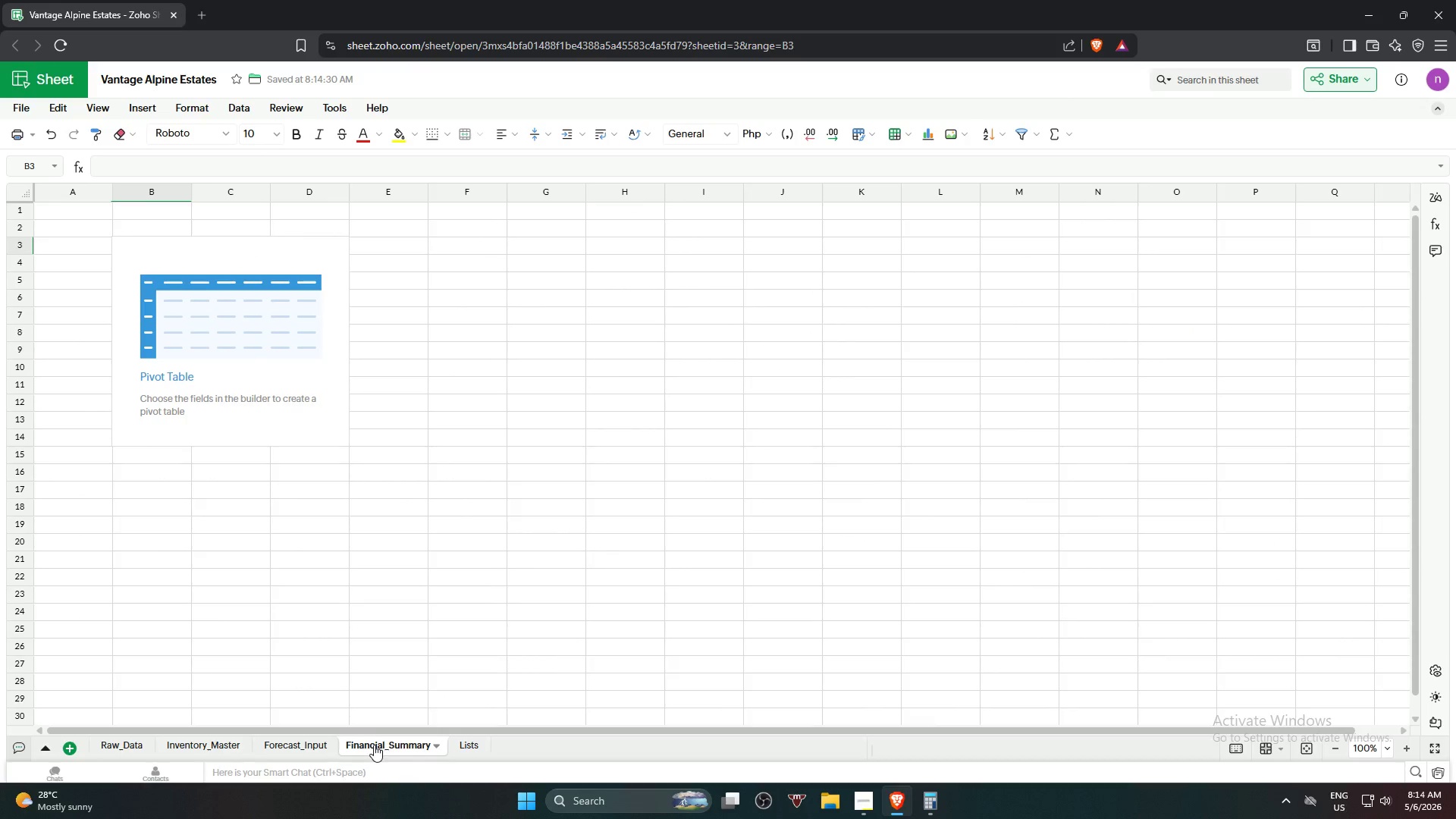 
left_click([176, 346])
 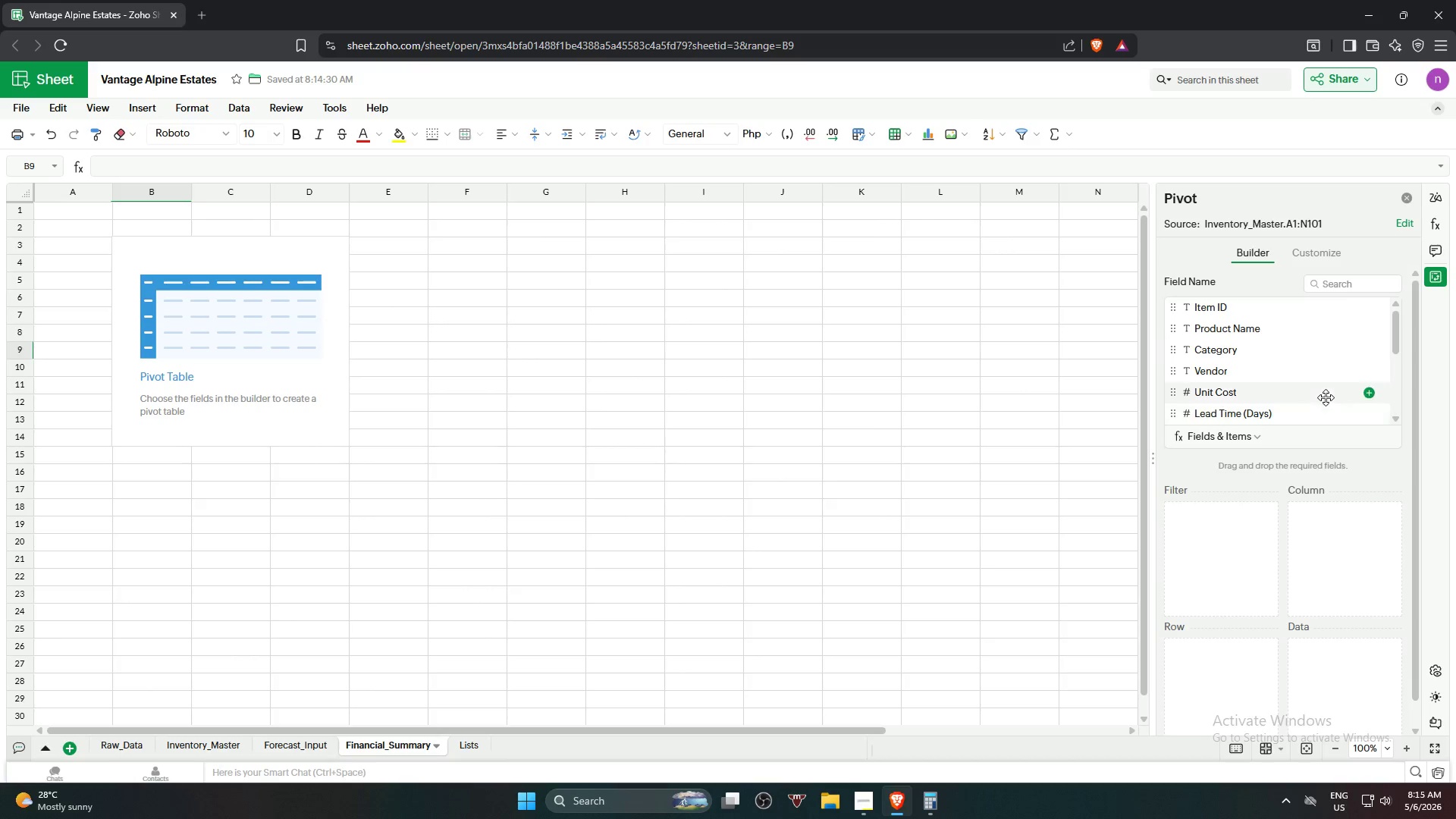 
wait(49.53)
 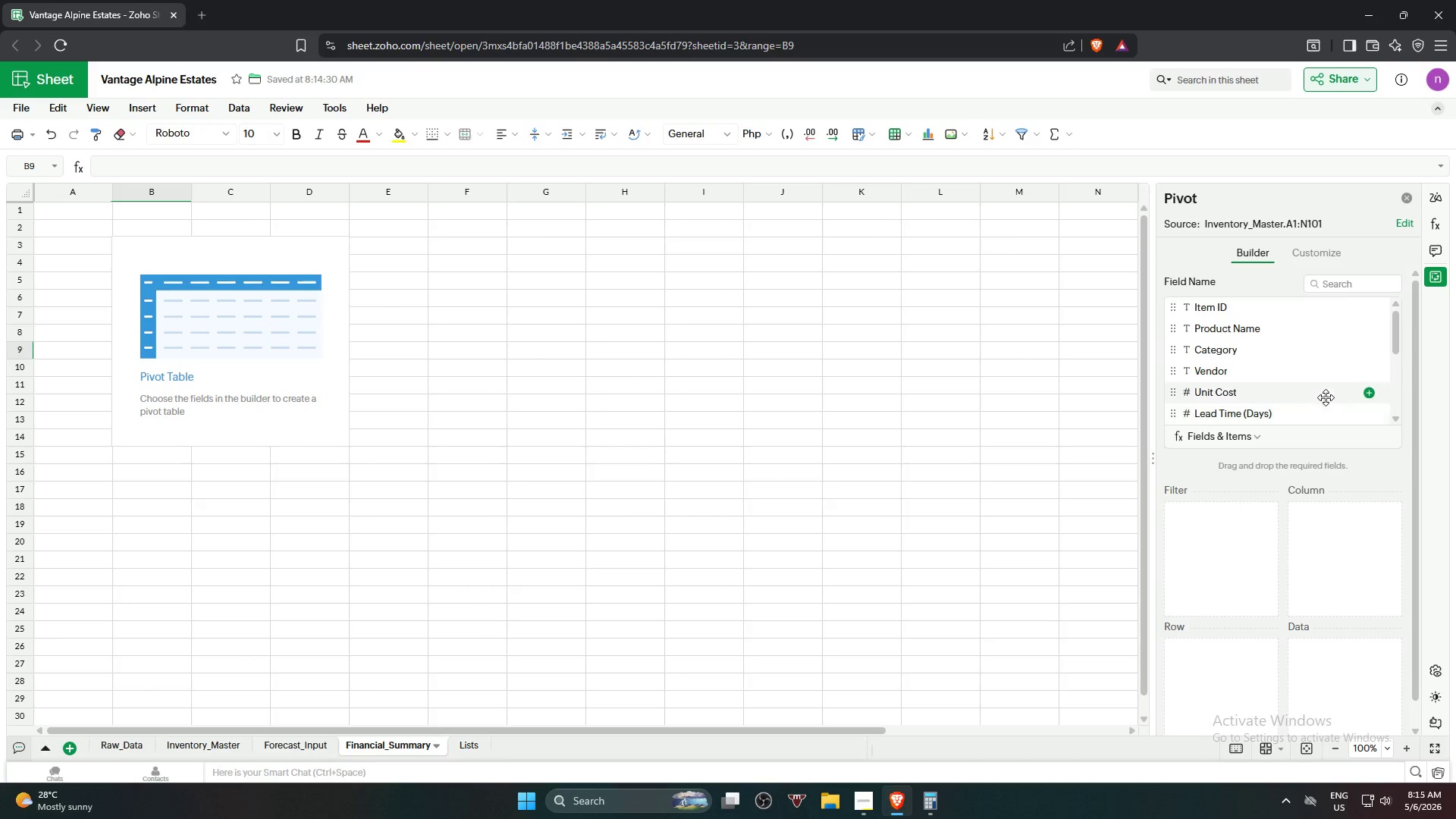 
scroll: coordinate [1282, 373], scroll_direction: down, amount: 2.0
 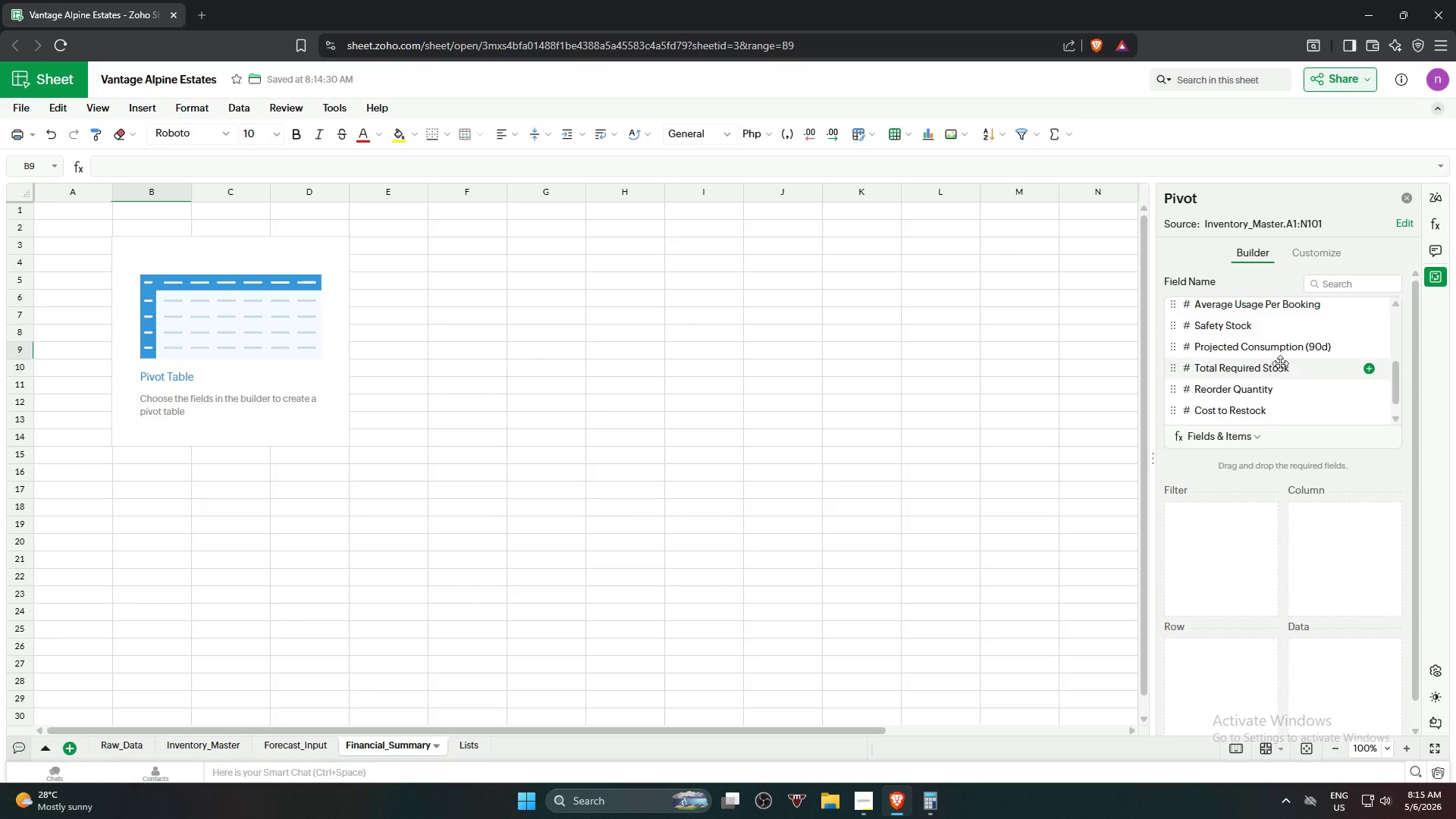 
wait(8.16)
 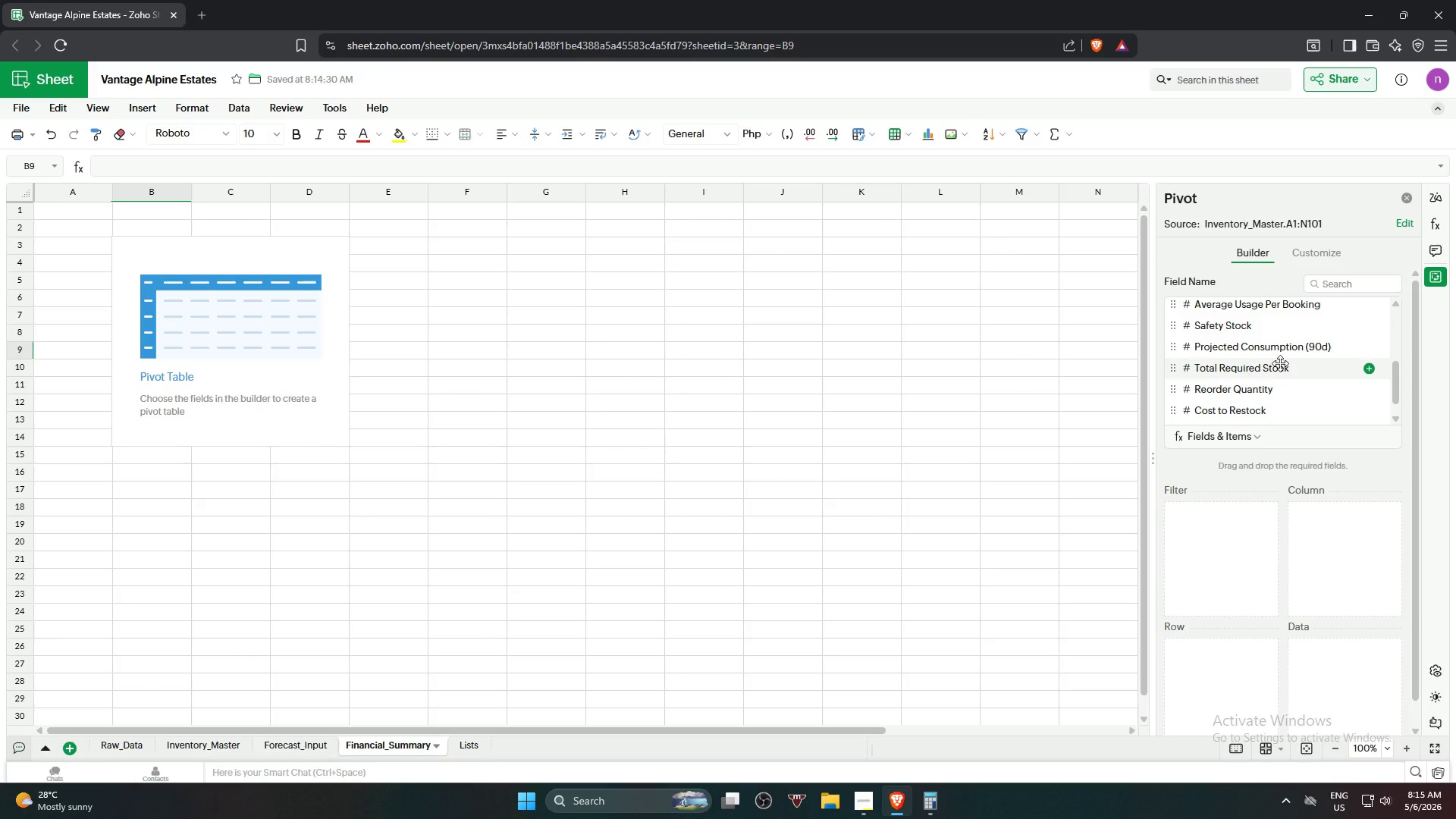 
scroll: coordinate [971, 364], scroll_direction: down, amount: 1.0
 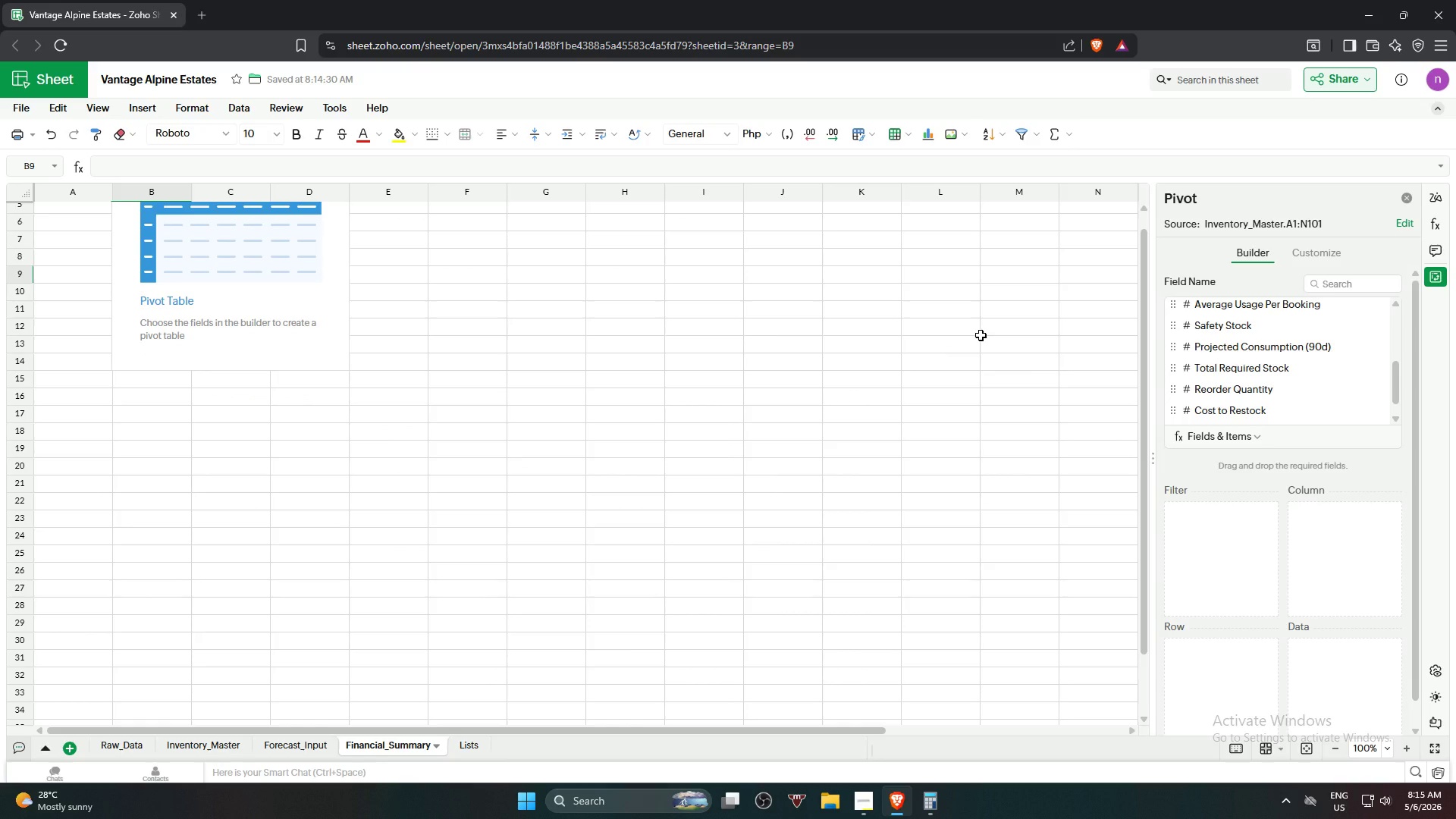 
wait(16.06)
 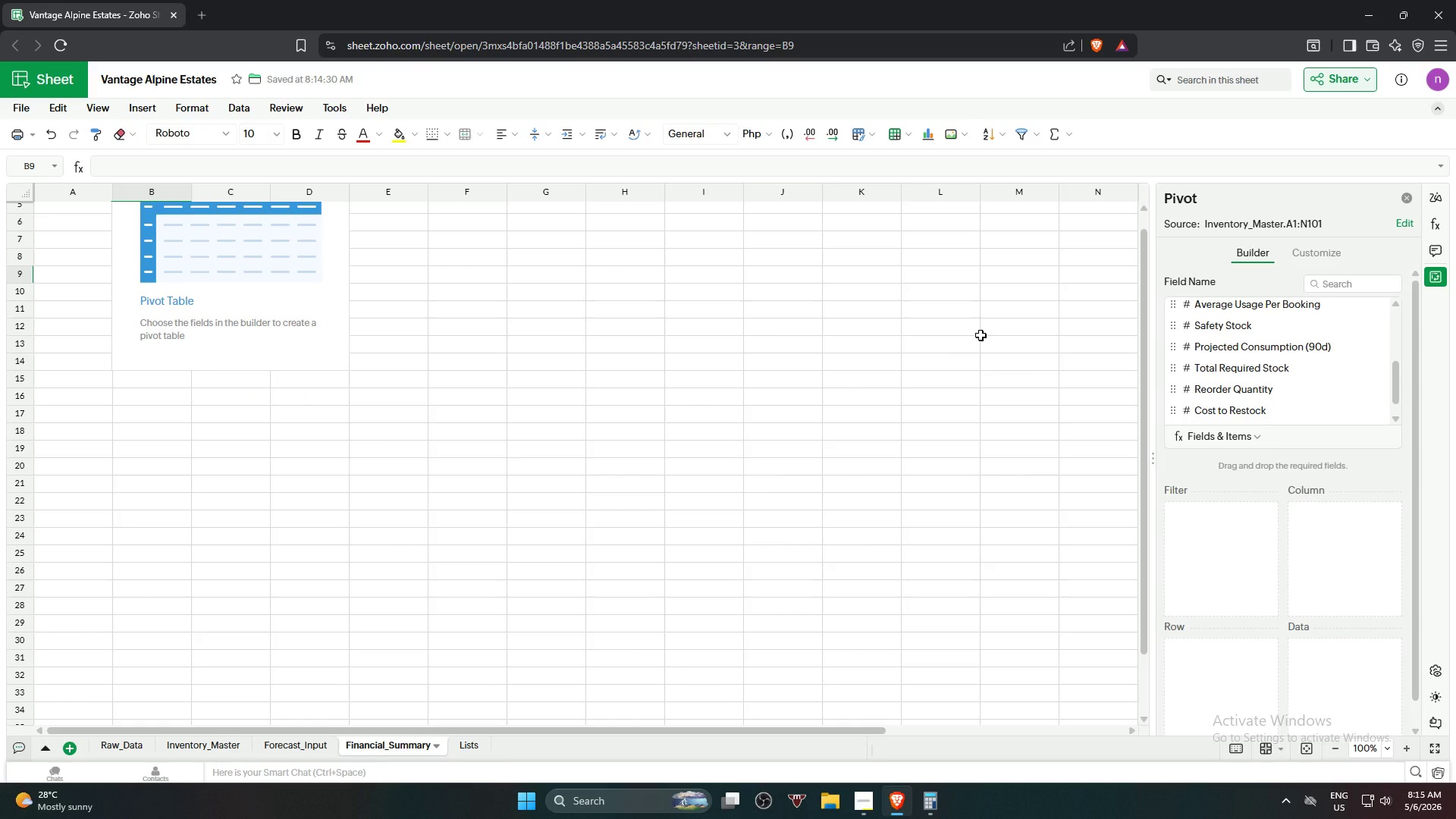 
scroll: coordinate [981, 335], scroll_direction: down, amount: 2.0
 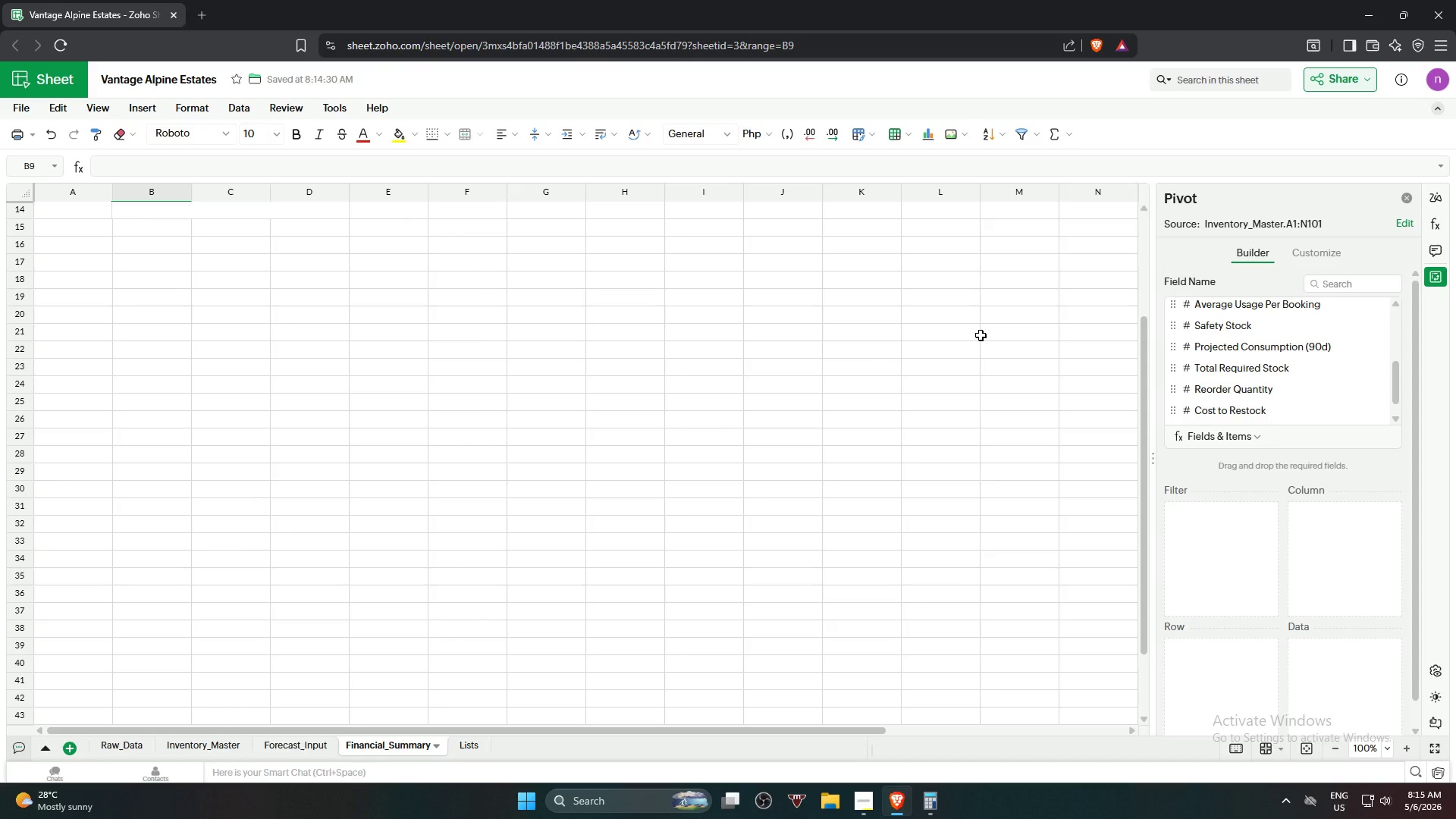 
scroll: coordinate [952, 362], scroll_direction: up, amount: 7.0
 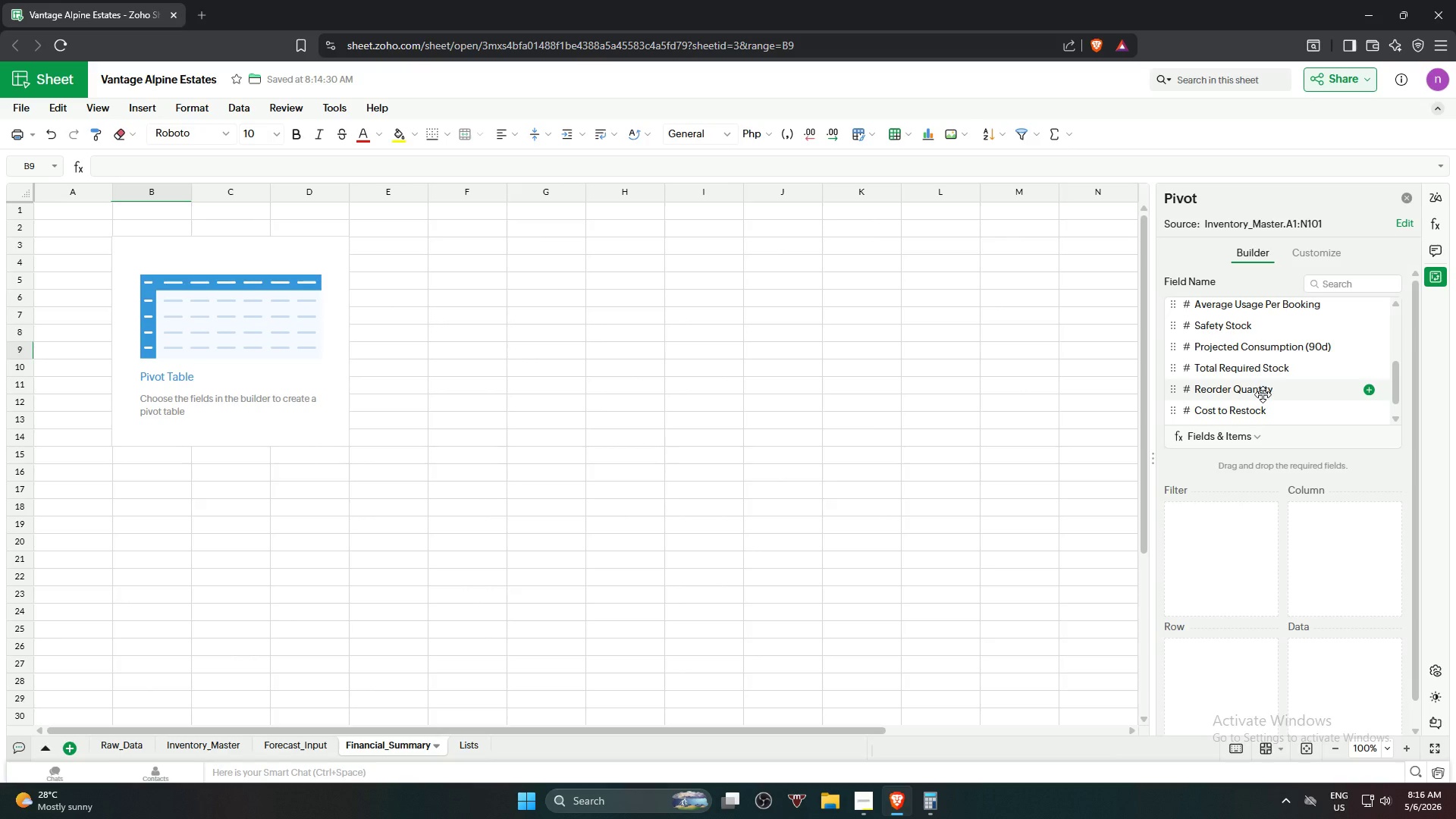 
wait(14.49)
 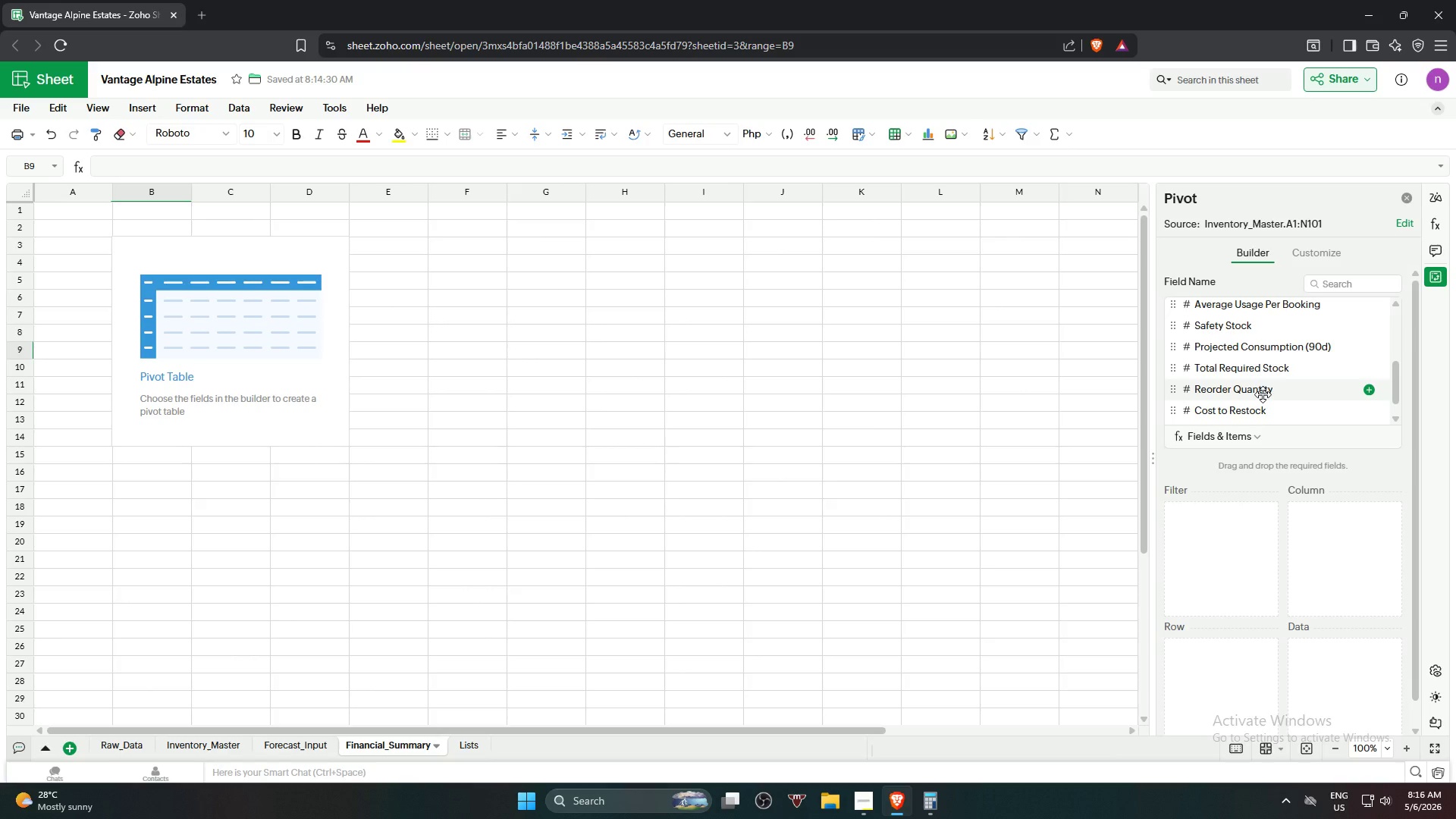 
scroll: coordinate [1252, 400], scroll_direction: down, amount: 1.0
 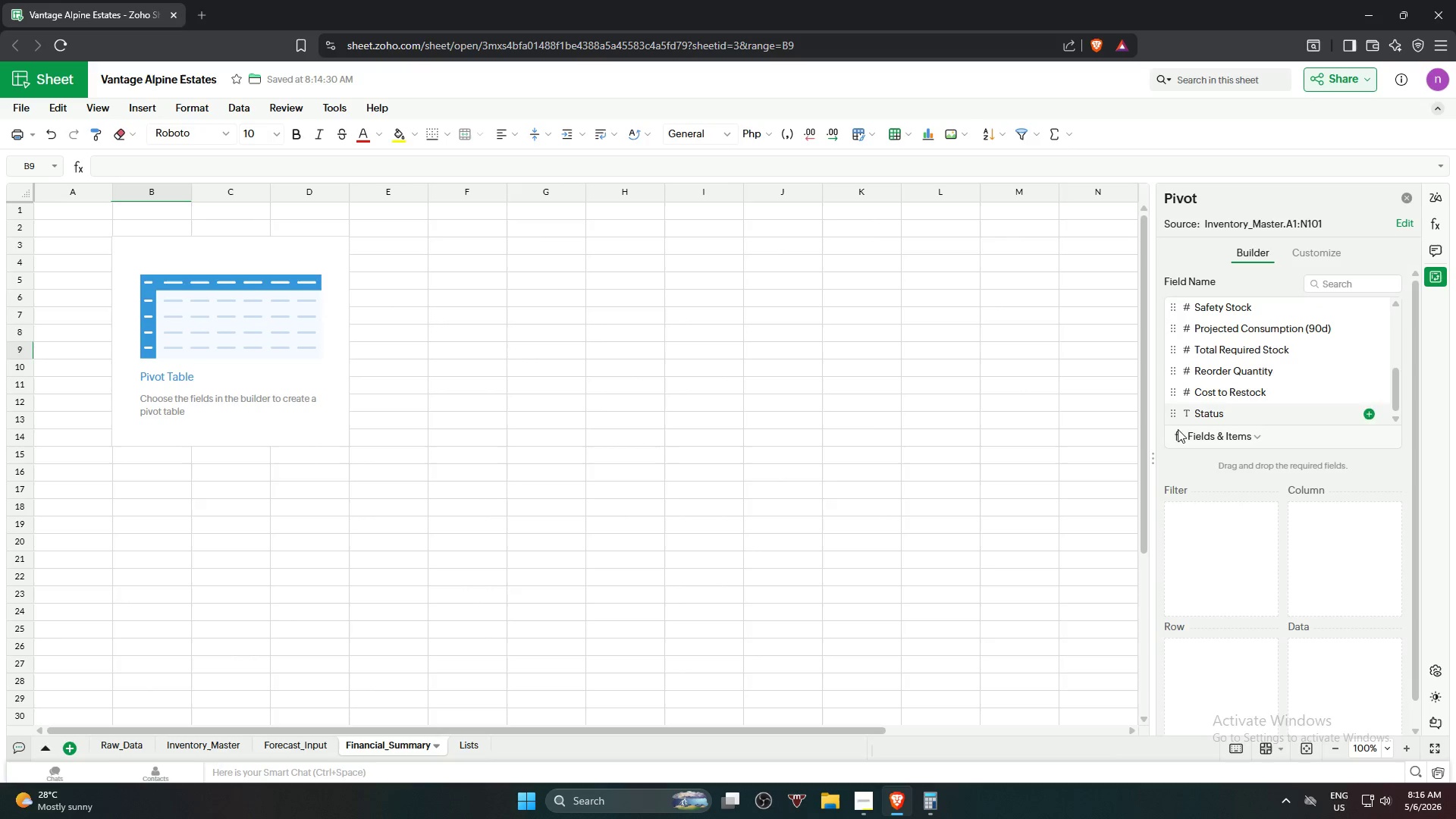 
scroll: coordinate [1149, 441], scroll_direction: up, amount: 3.0
 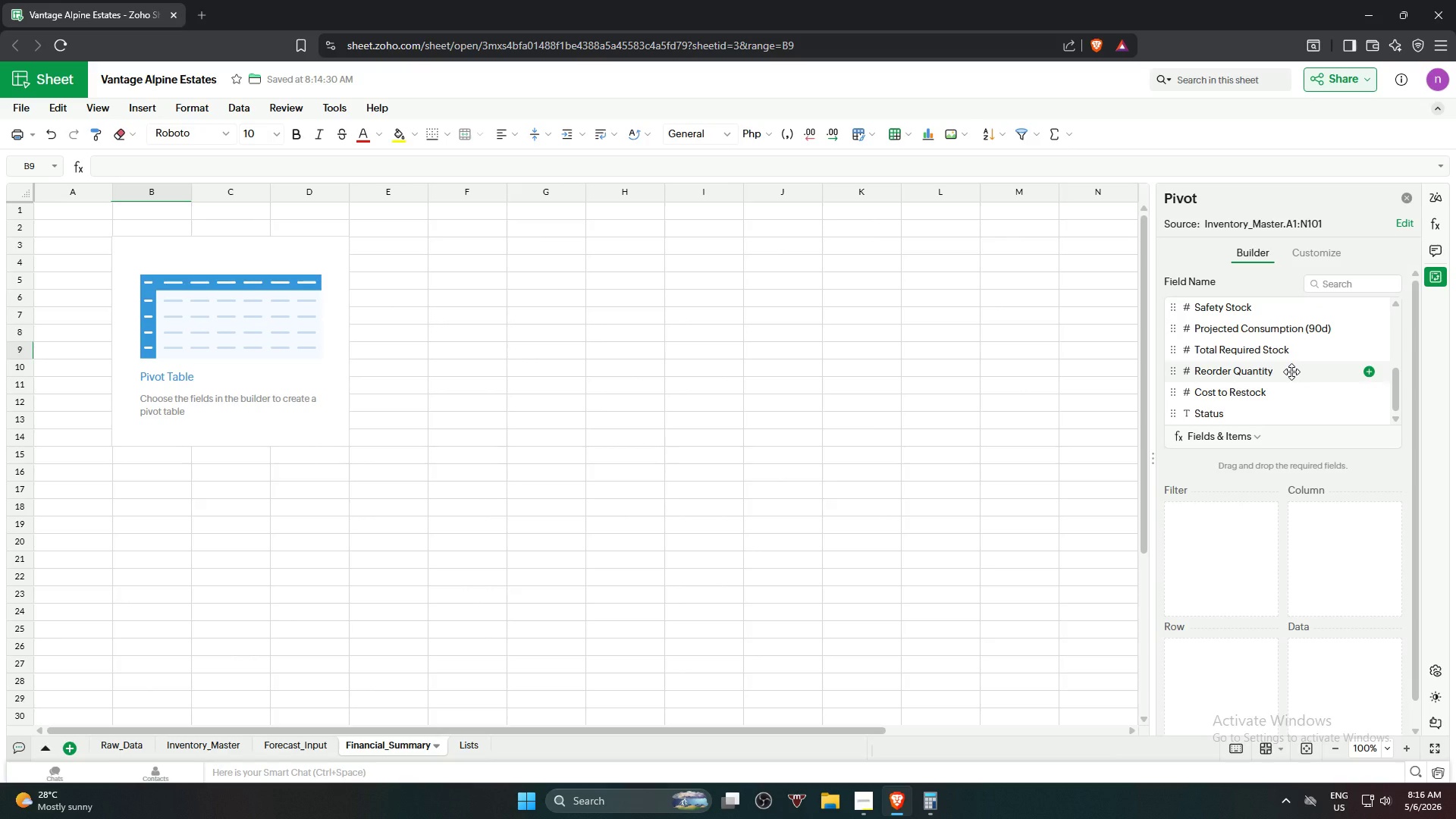 
wait(13.07)
 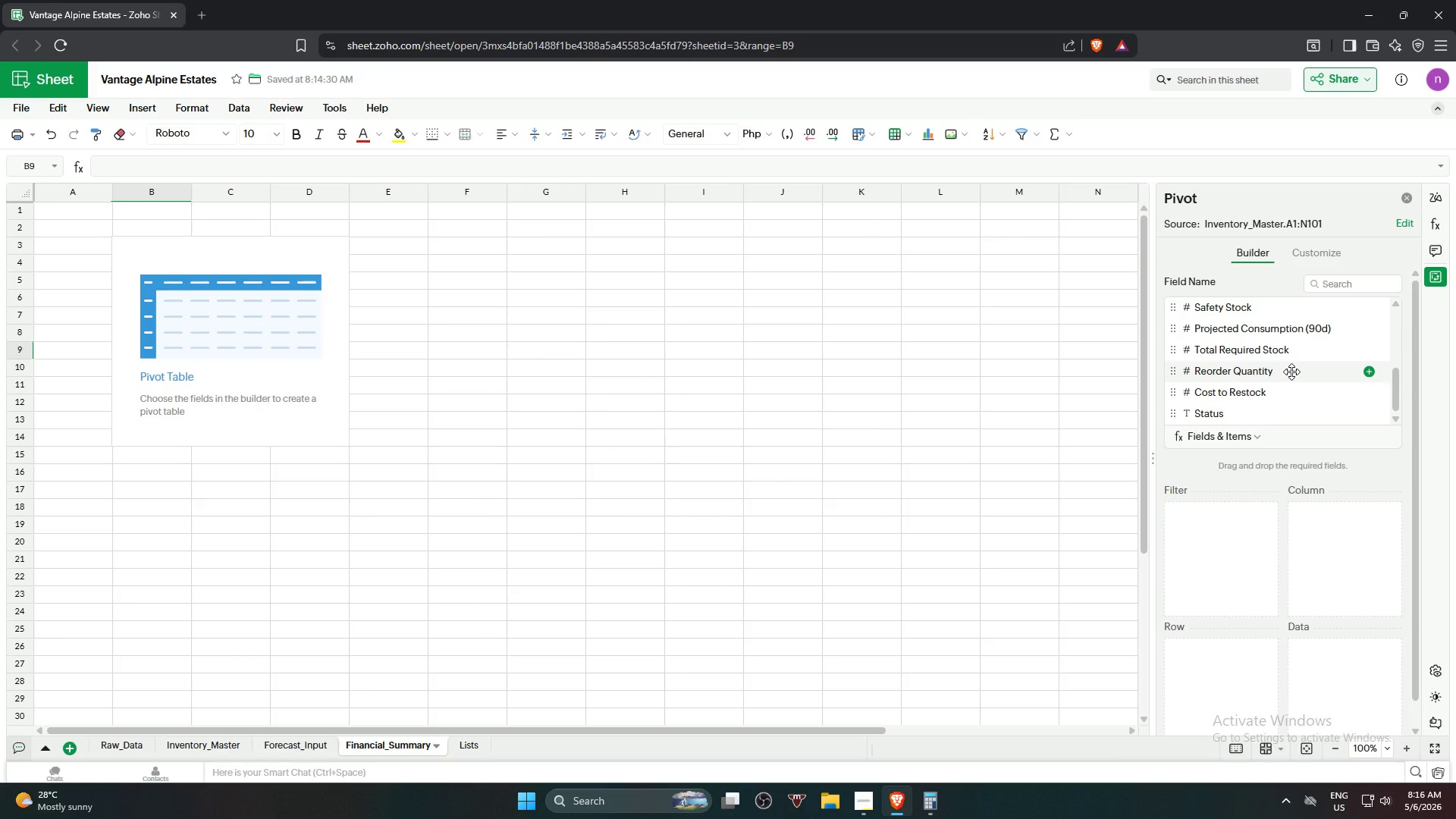 
left_click([868, 808])